 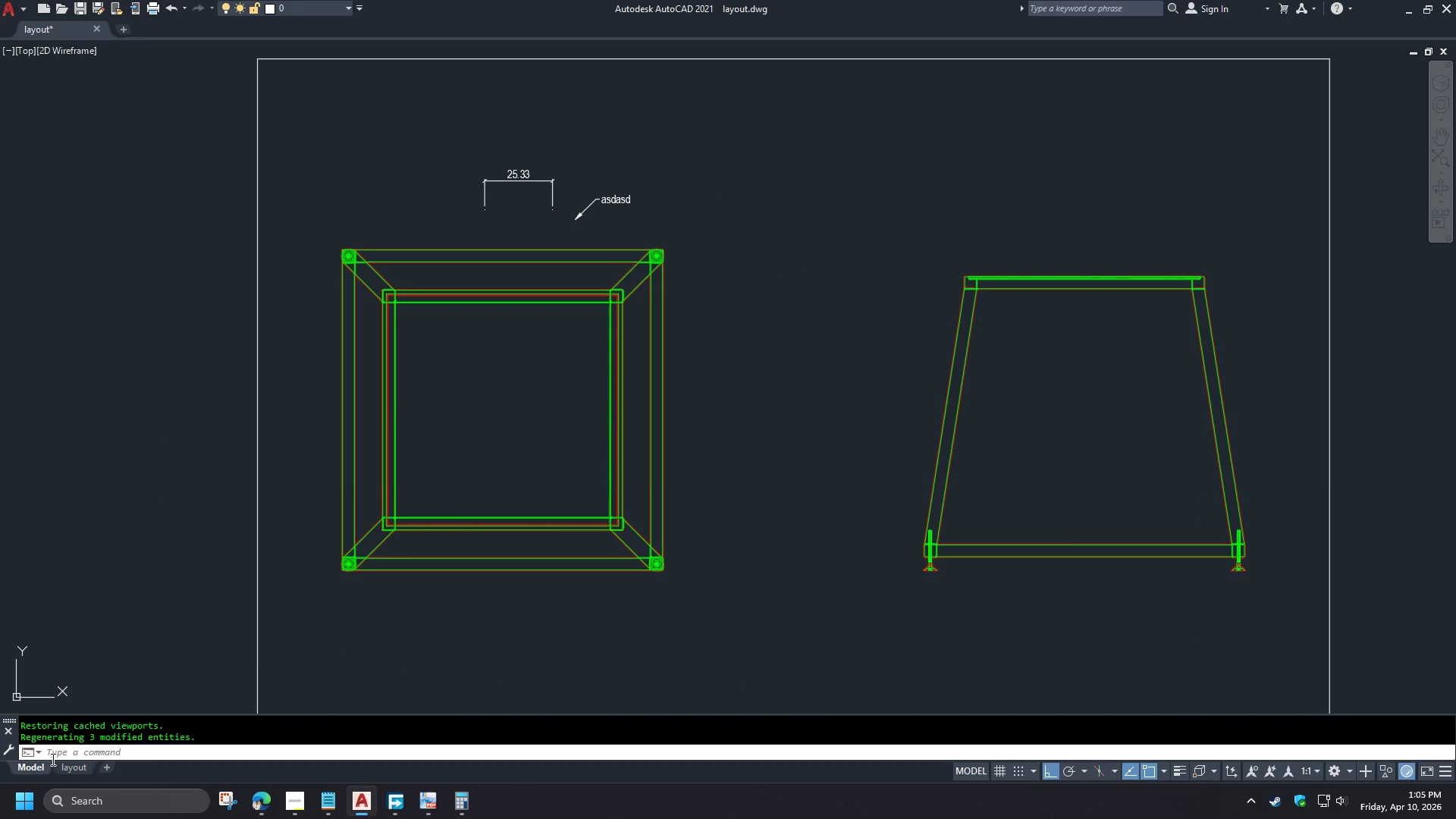 
scroll: coordinate [526, 186], scroll_direction: up, amount: 2.0
 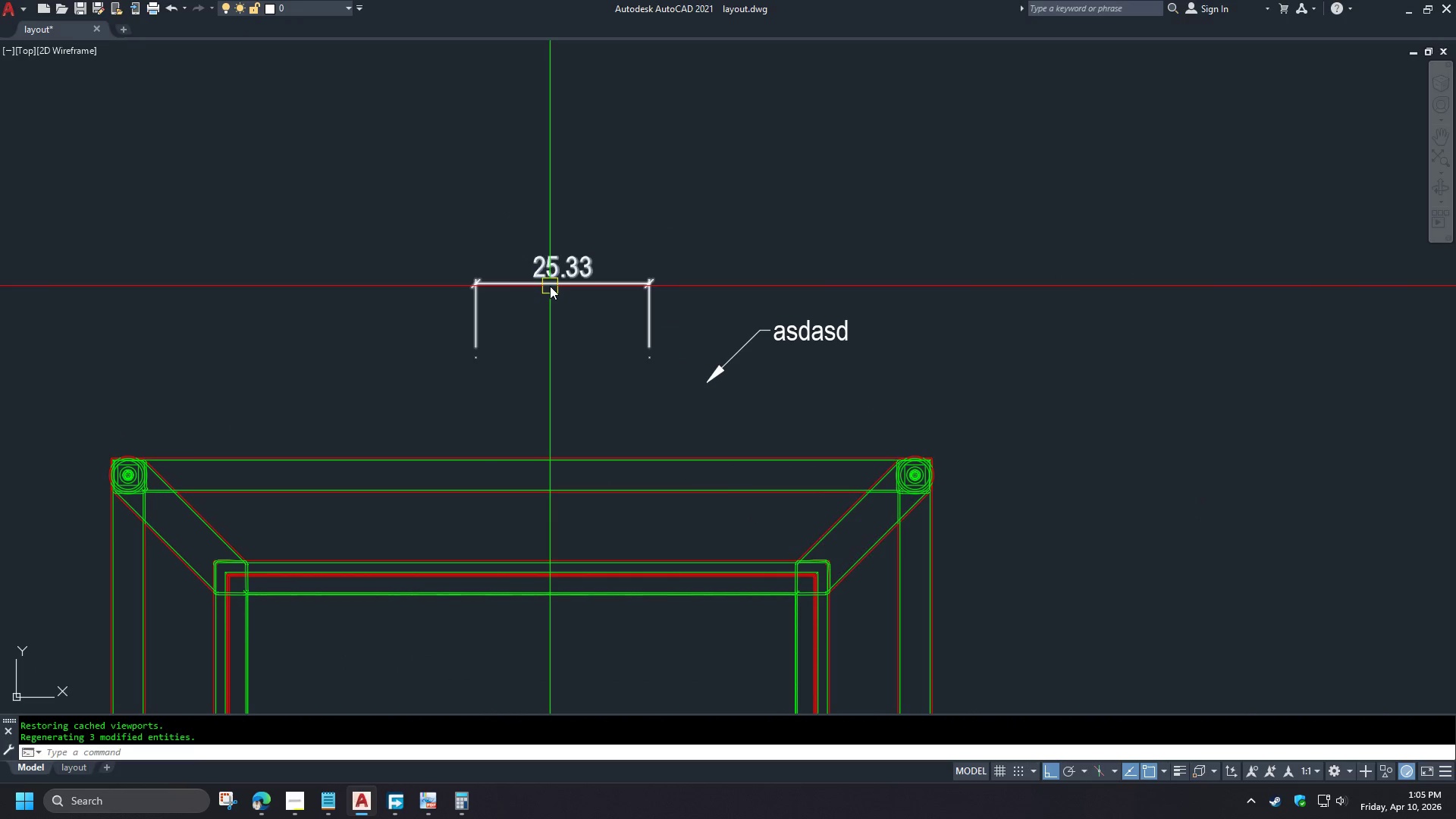 
left_click([550, 286])
 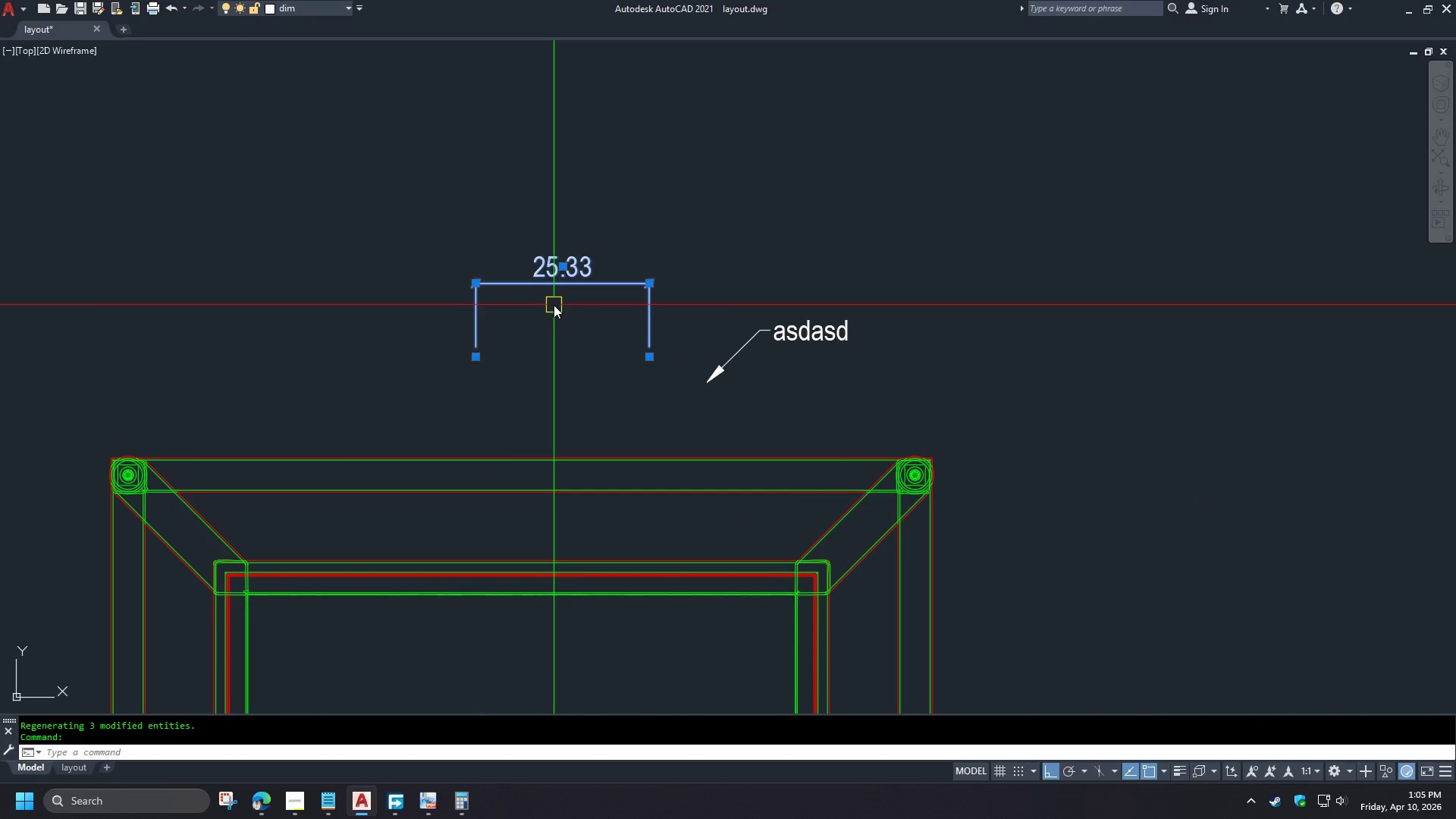 
key(Control+1)
 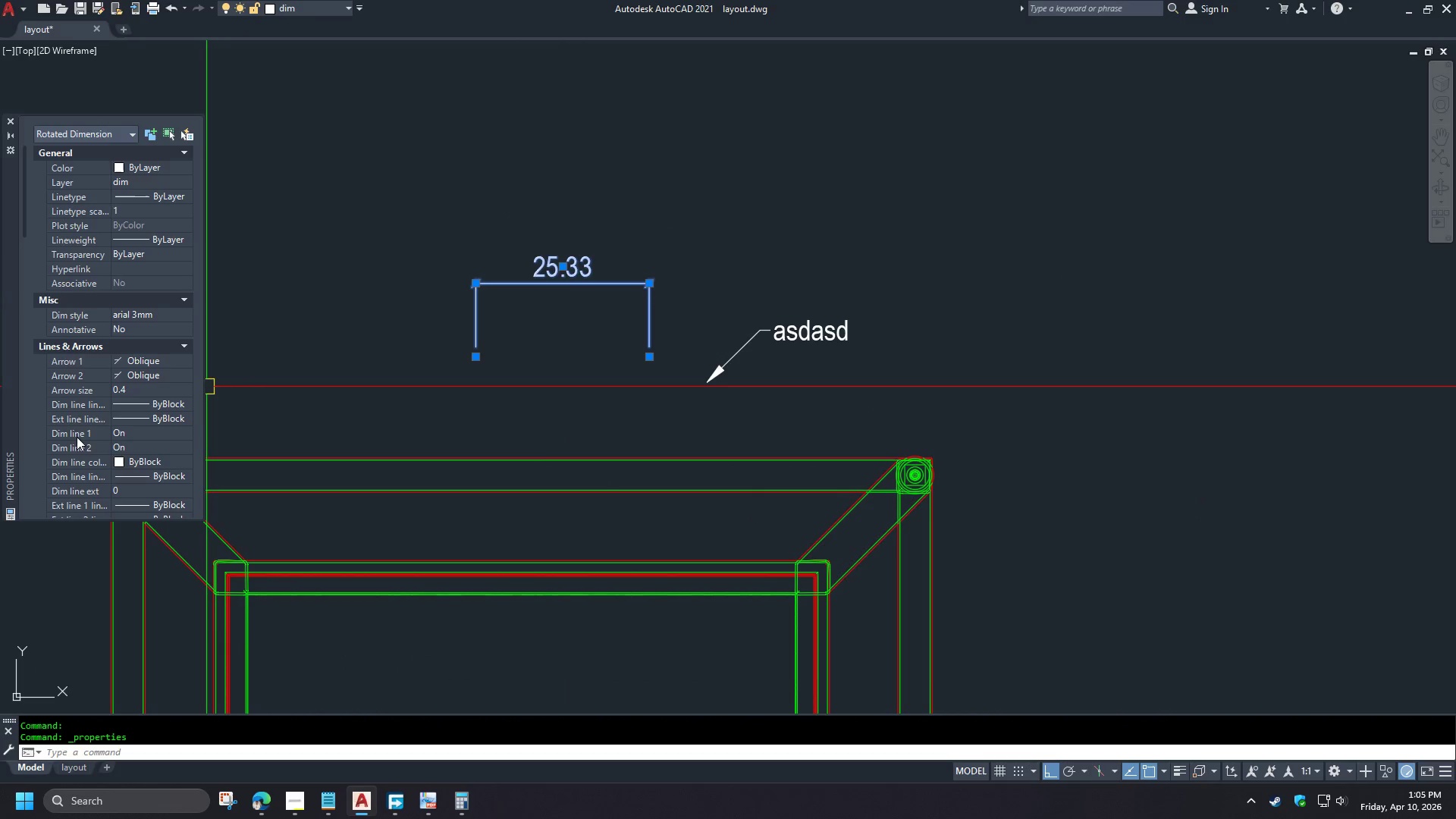 
scroll: coordinate [61, 447], scroll_direction: down, amount: 4.0
 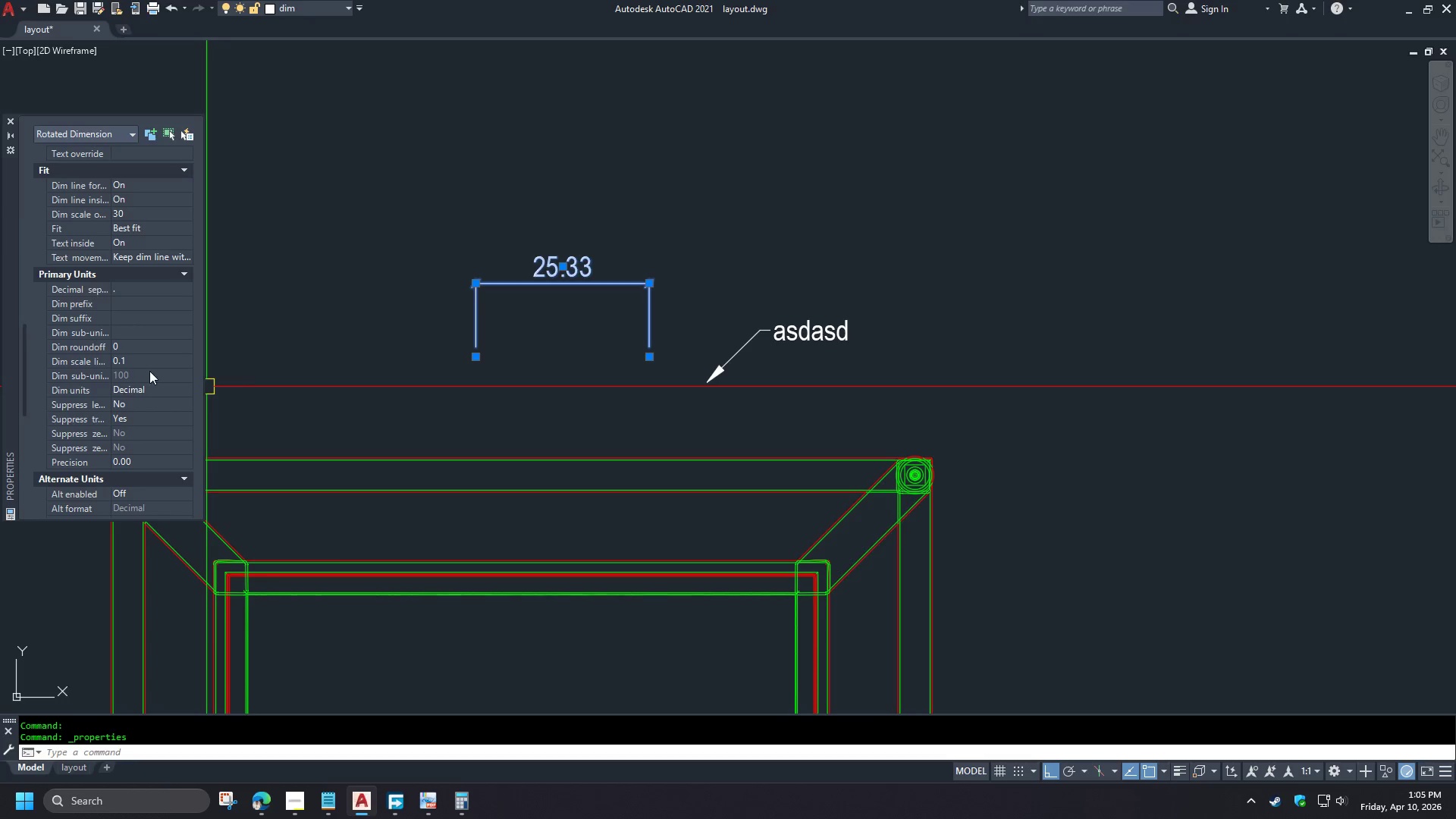 
left_click([152, 362])
 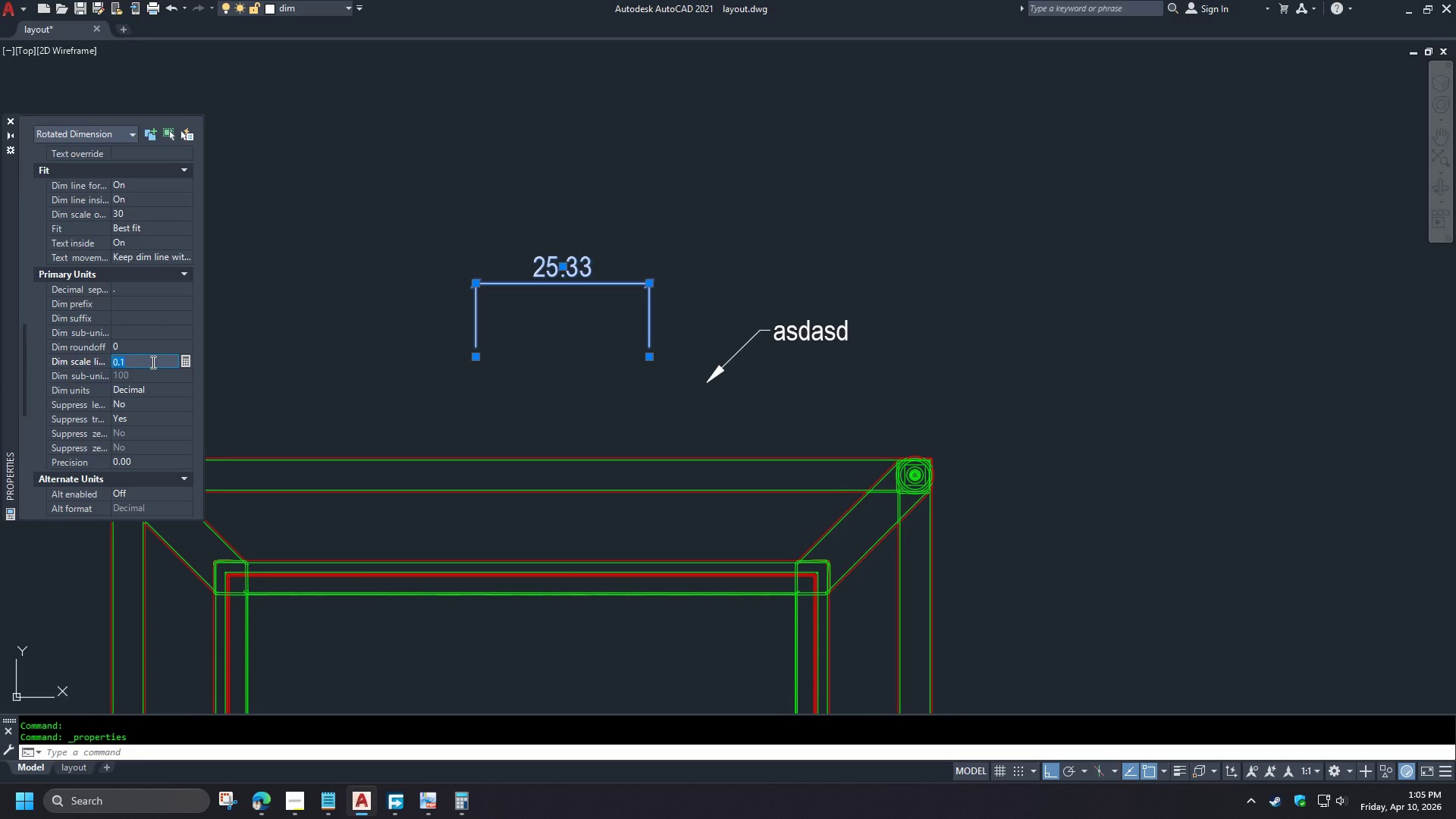 
key(Numpad0)
 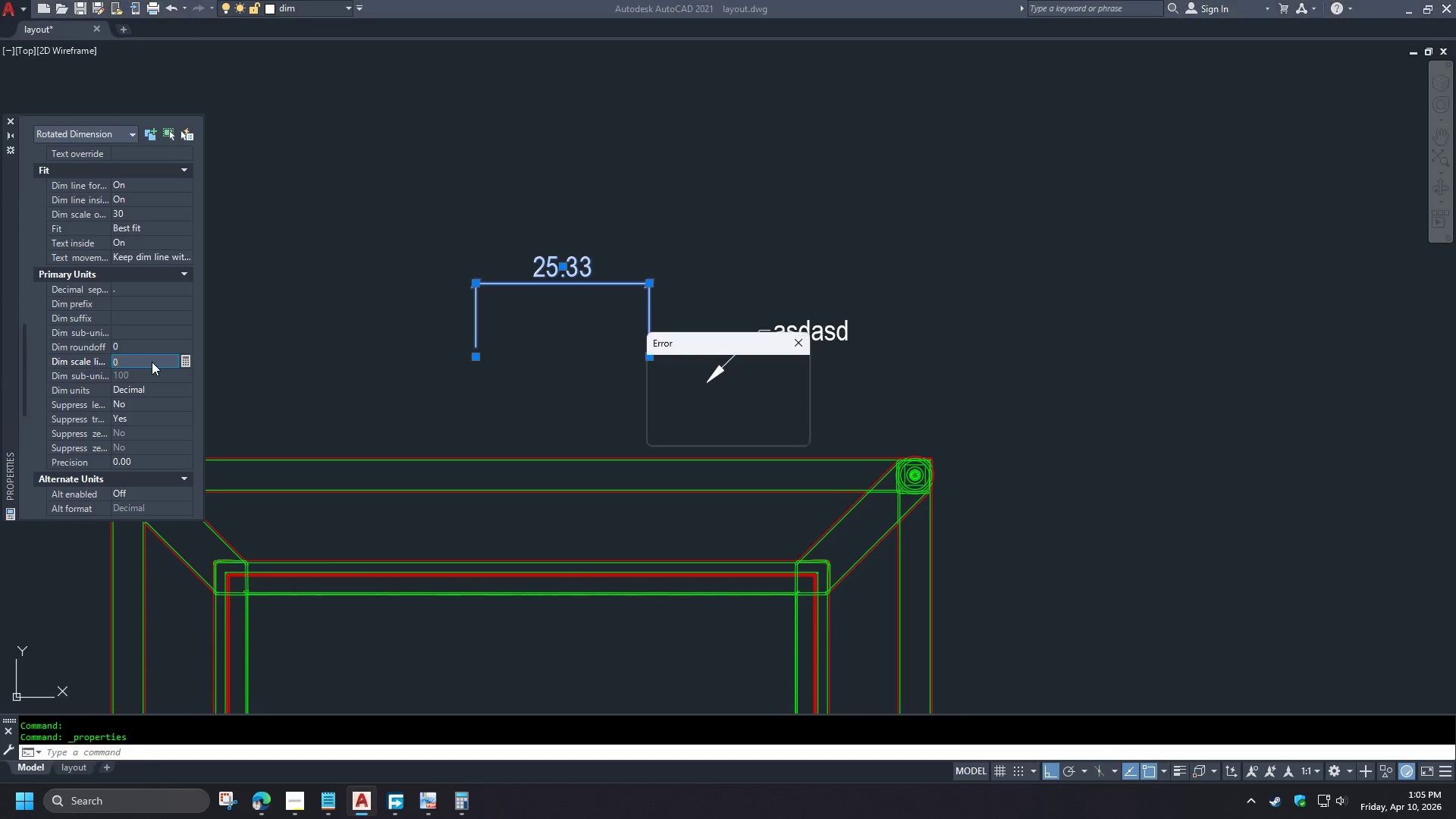 
key(NumpadEnter)
 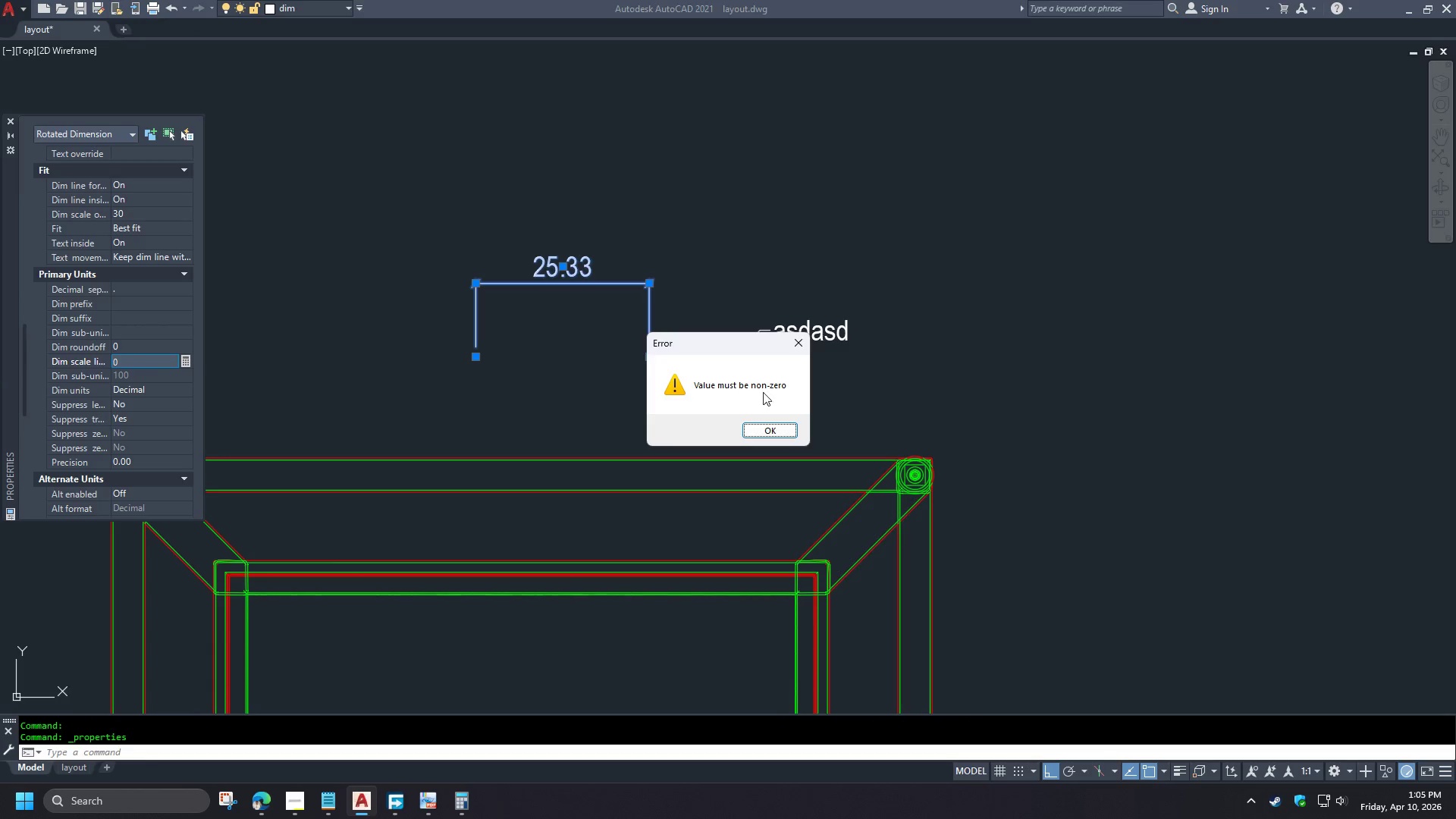 
left_click([759, 423])
 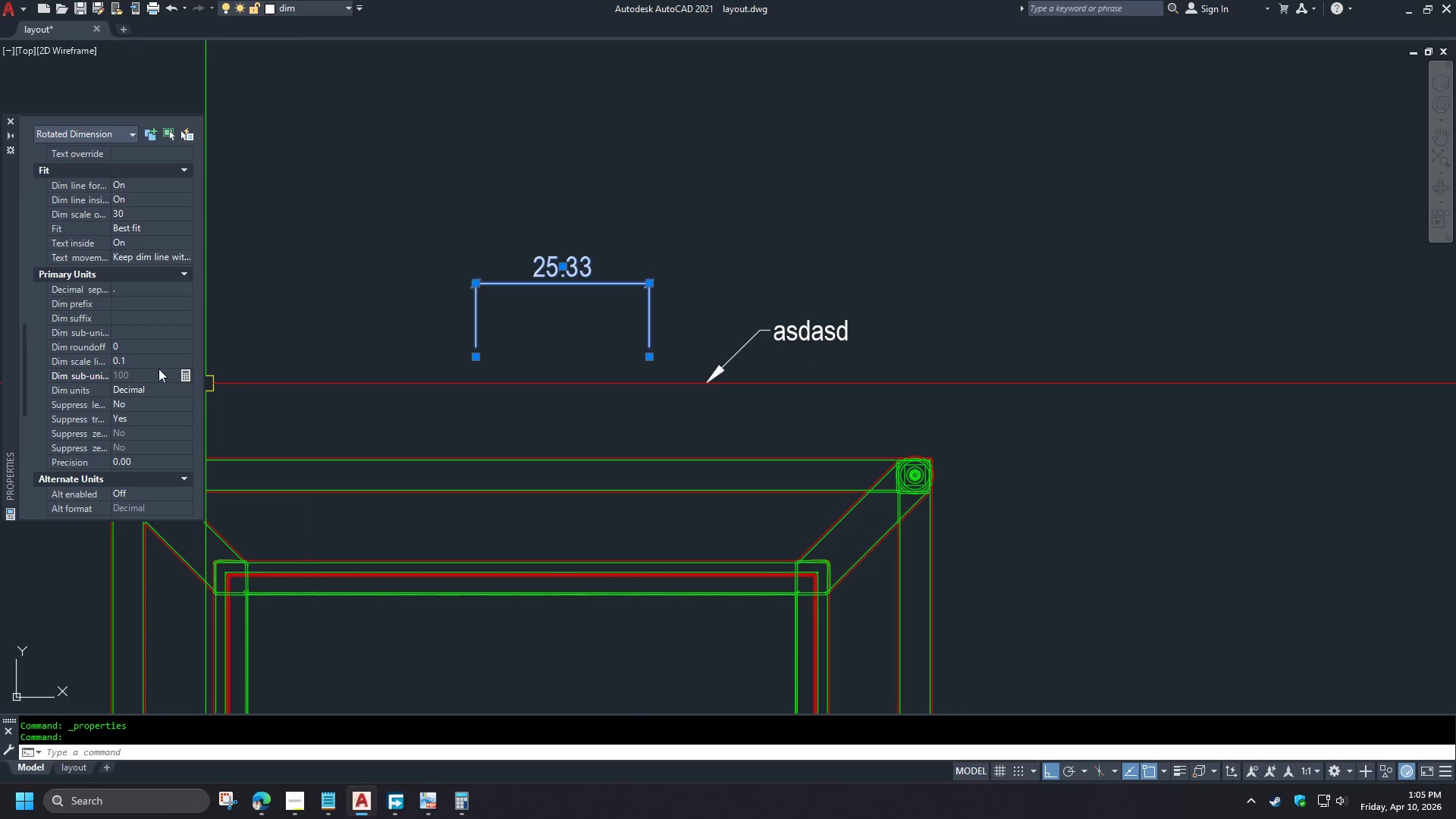 
left_click([133, 361])
 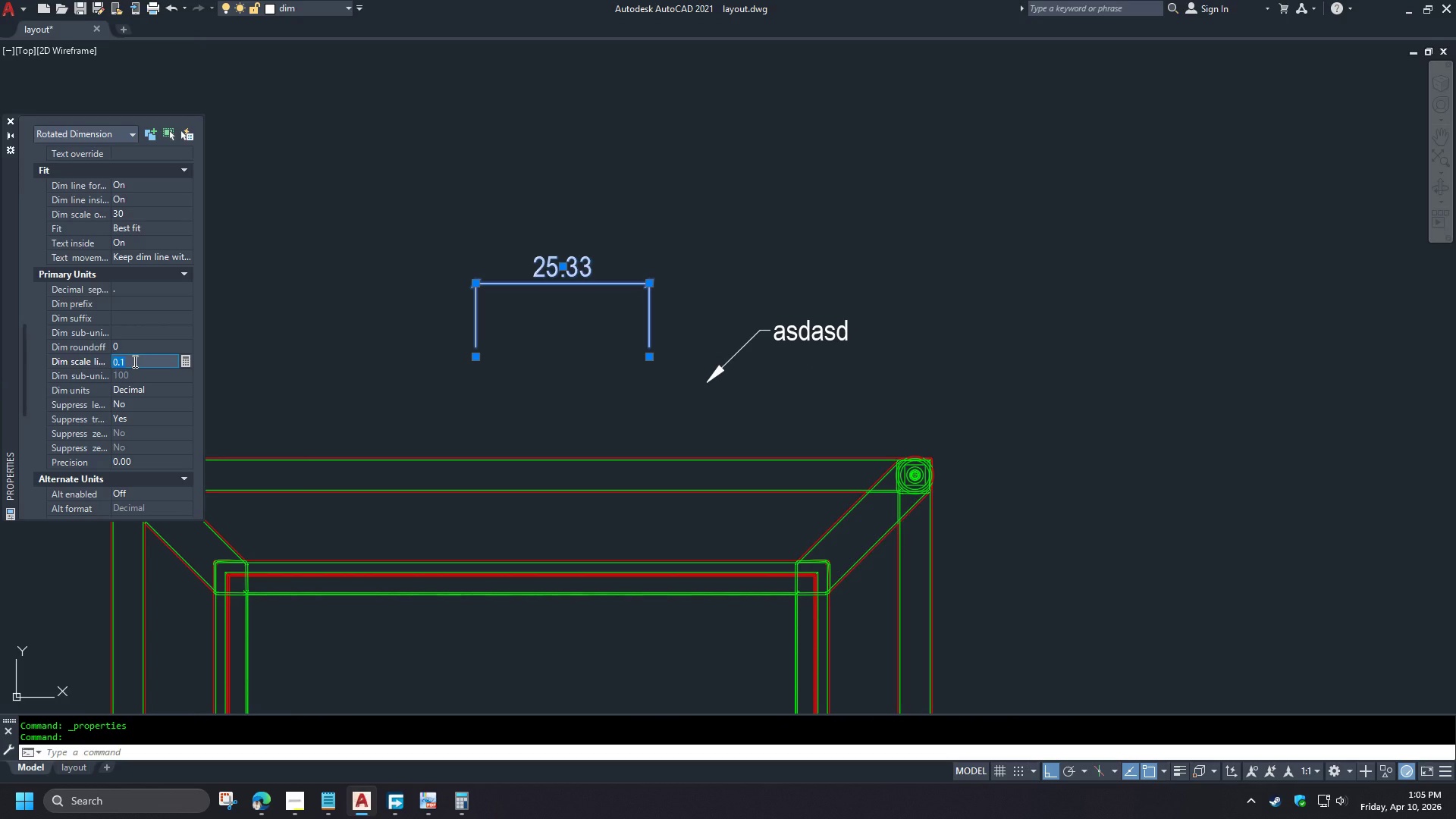 
key(Numpad1)
 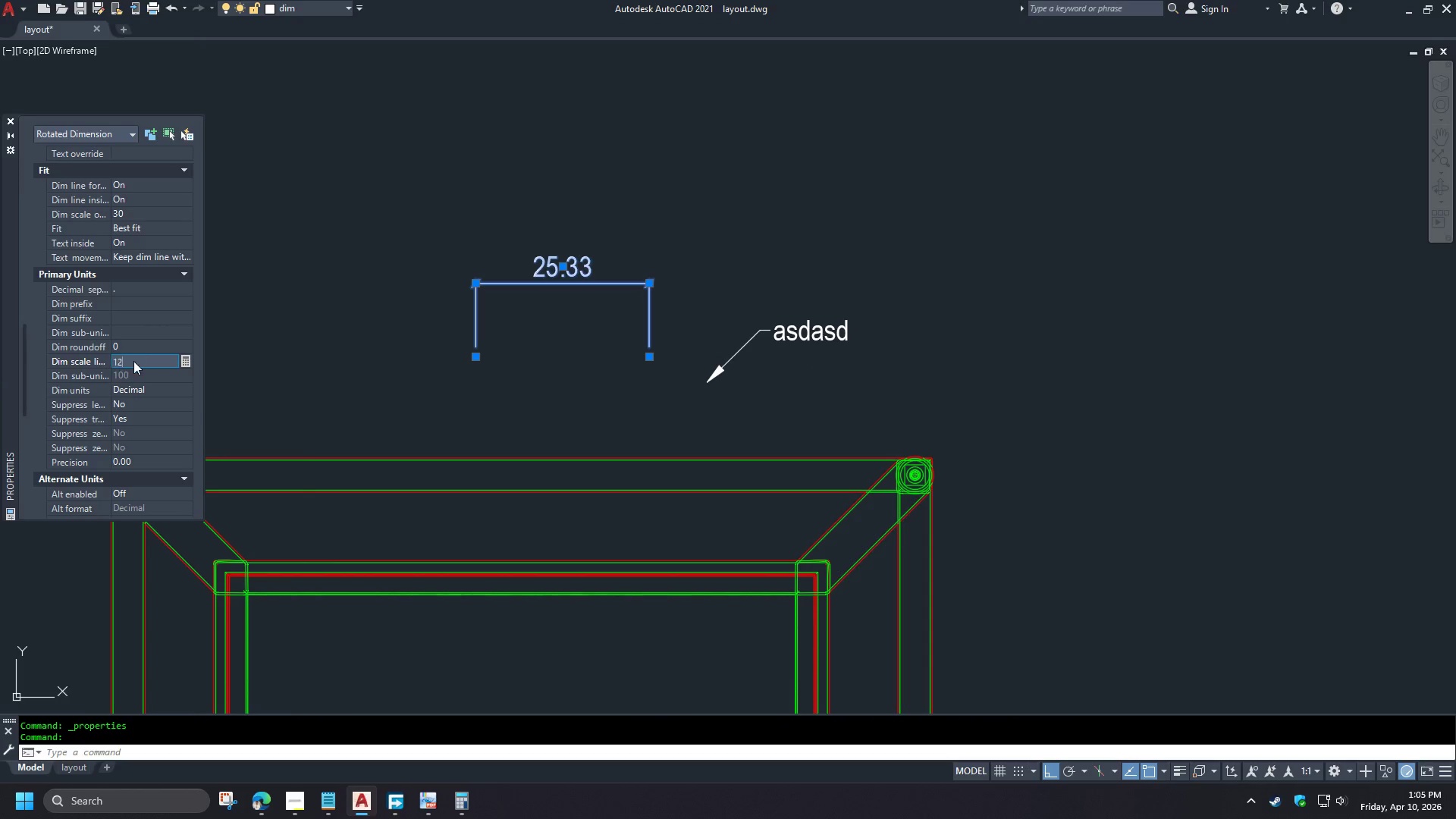 
key(Numpad2)
 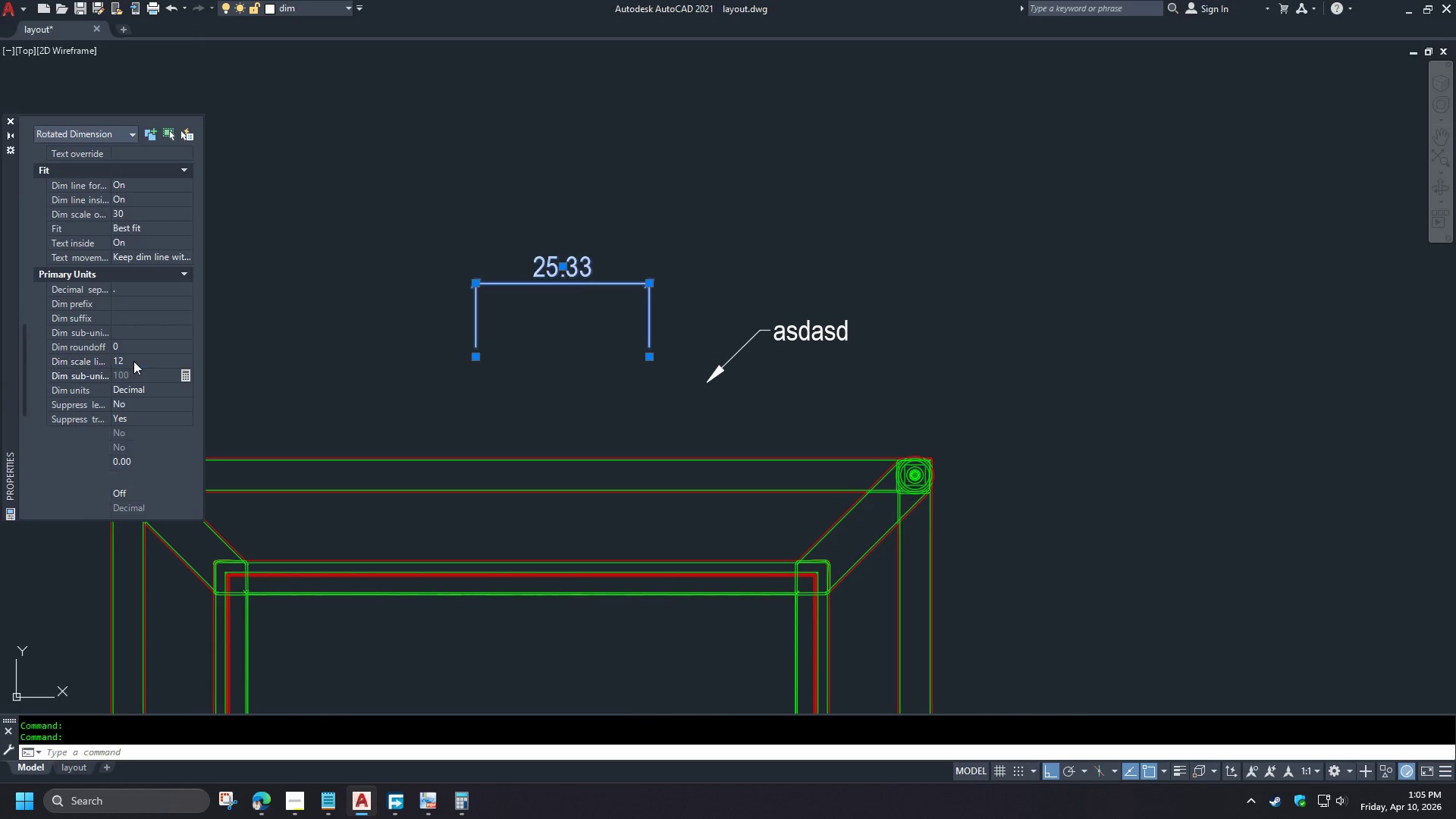 
key(NumpadEnter)
 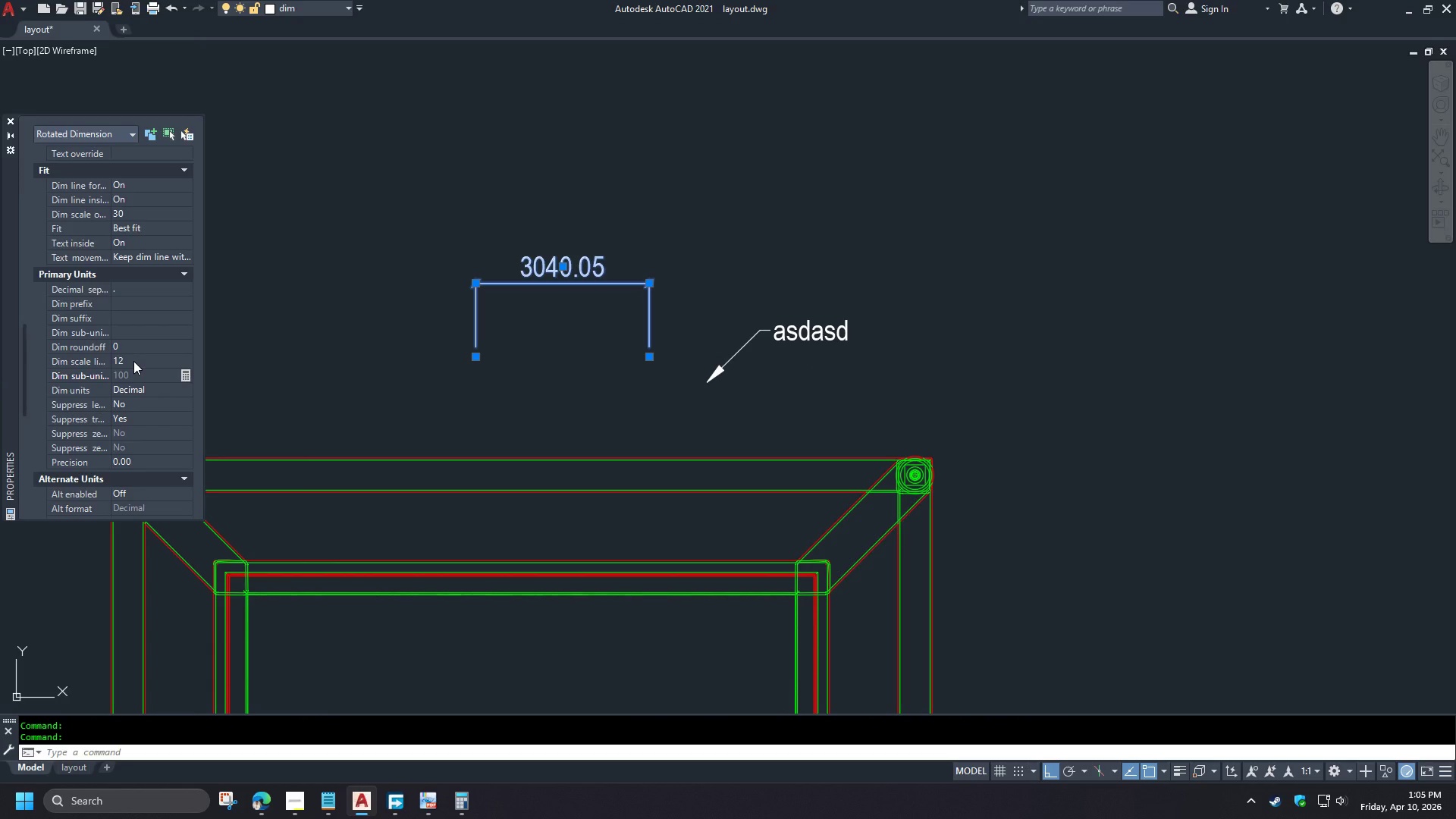 
left_click([133, 361])
 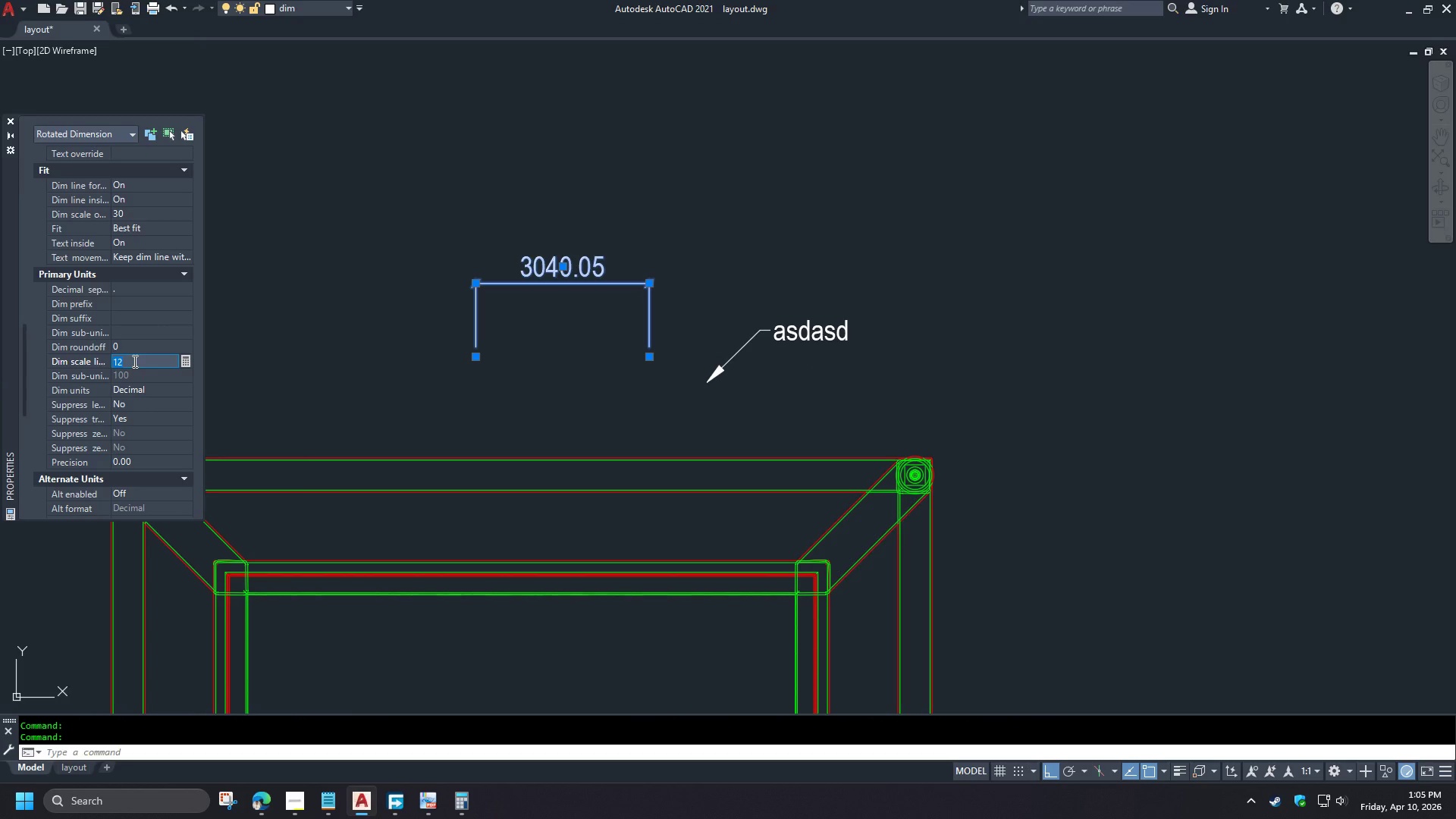 
key(Numpad1)
 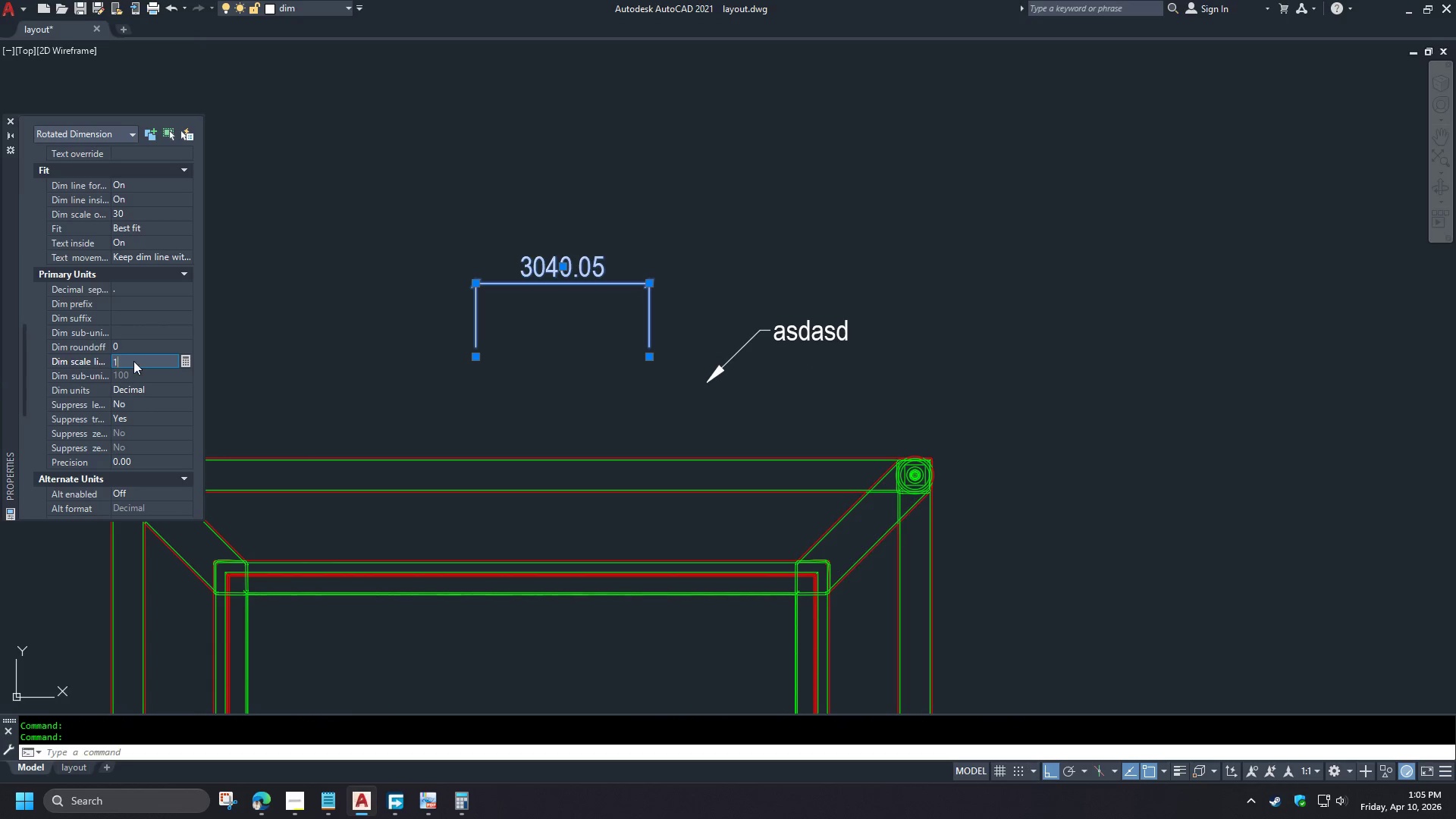 
key(NumpadEnter)
 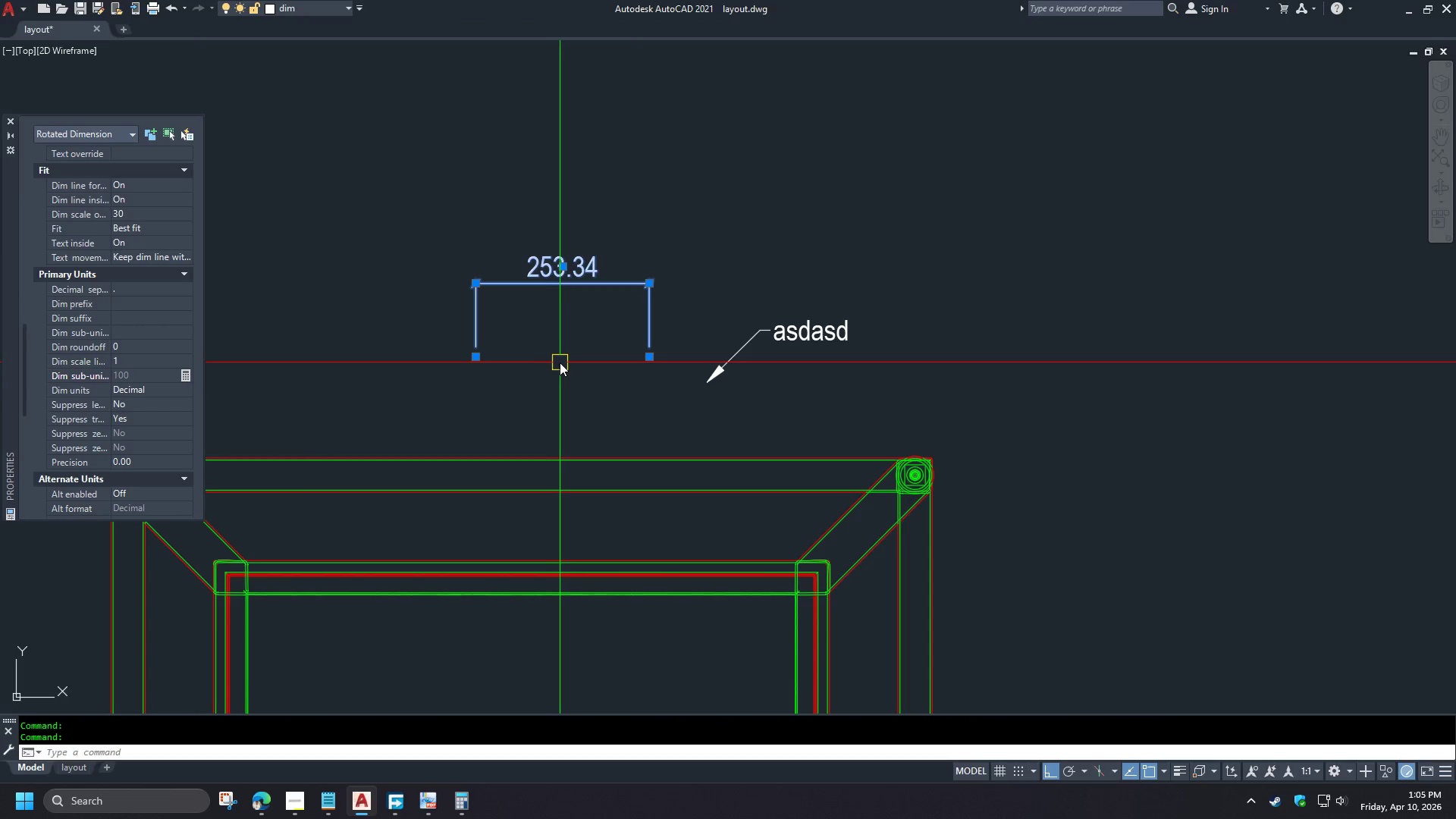 
key(Escape)
 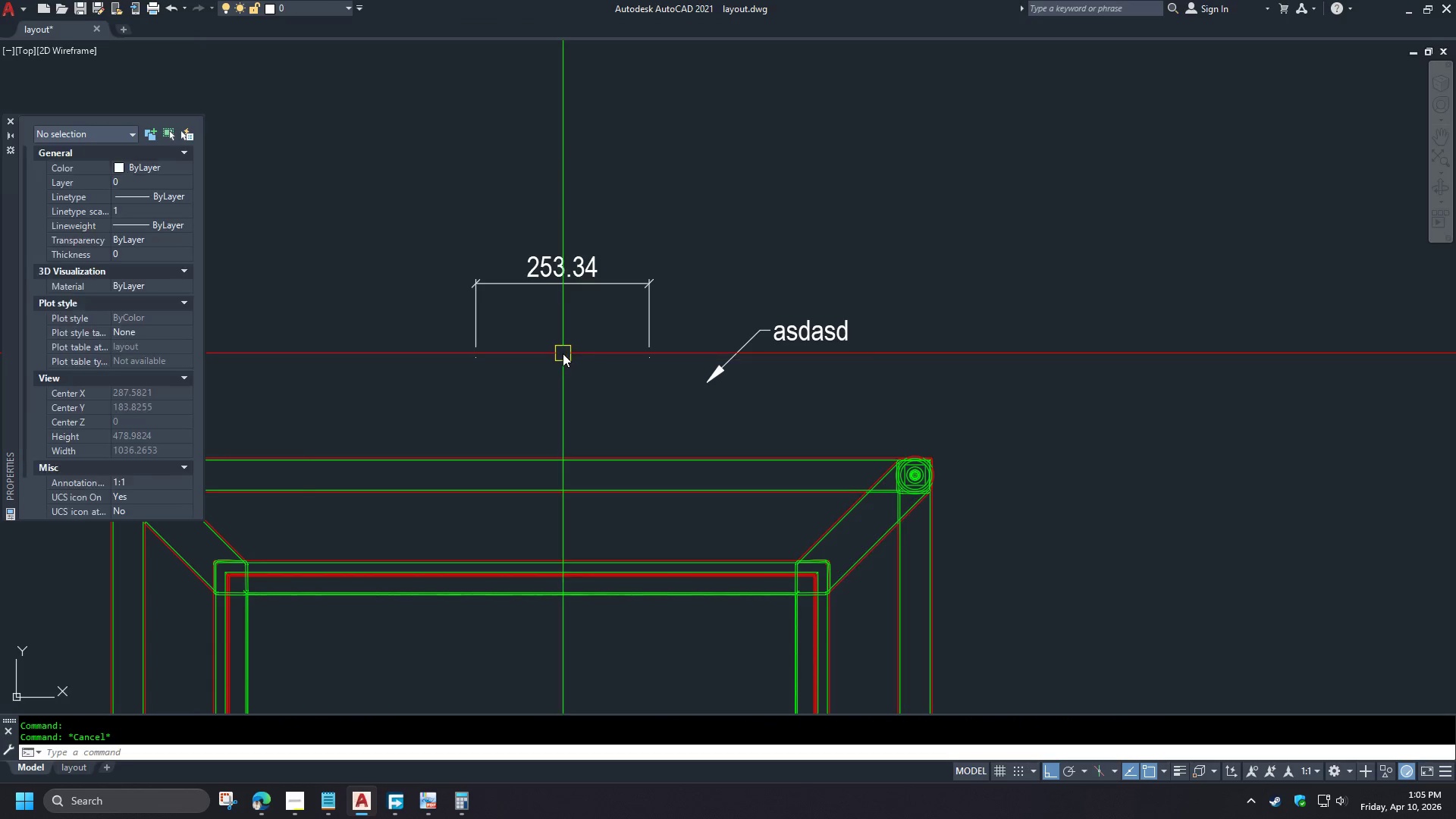 
key(Control+ControlLeft)
 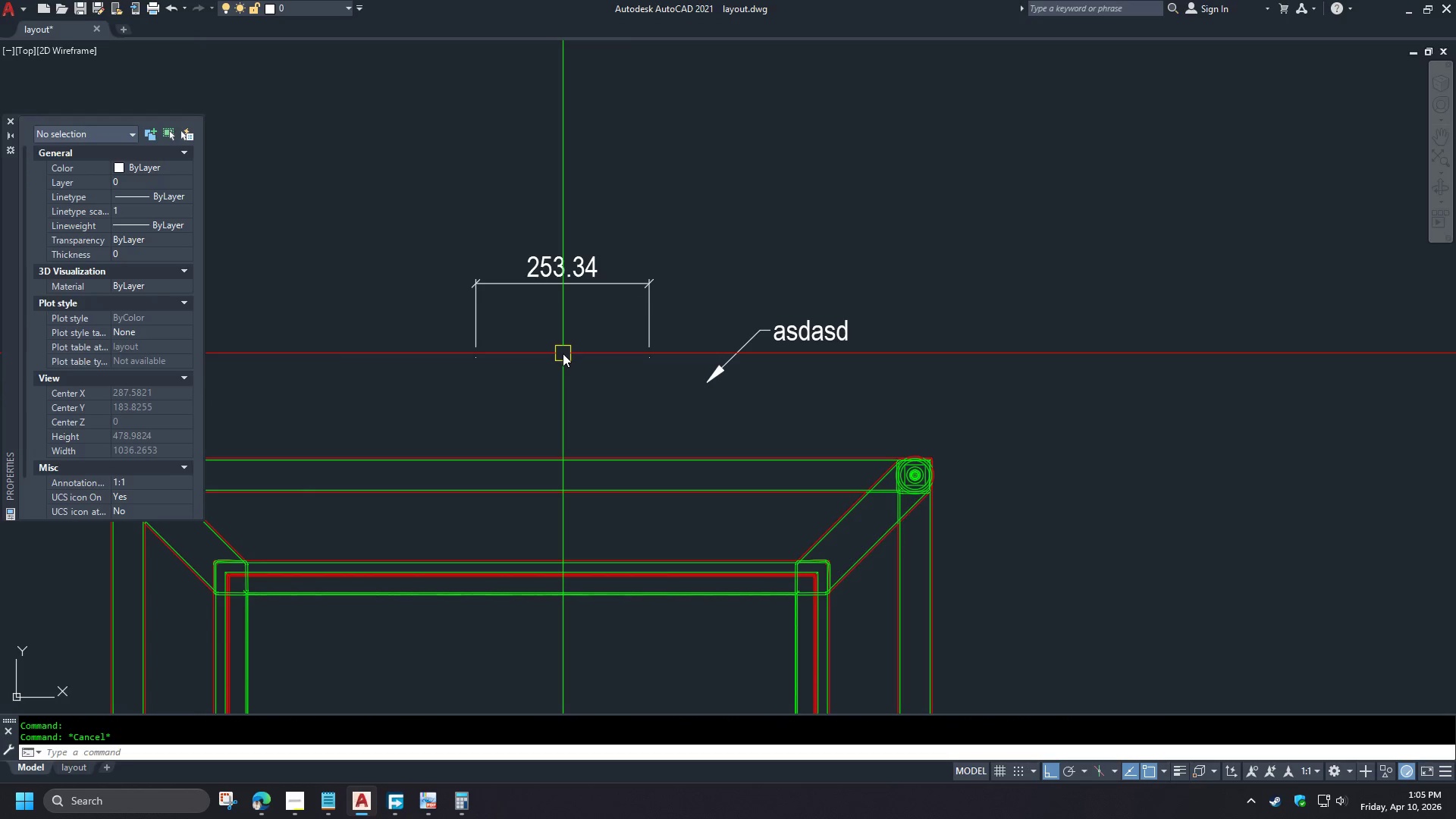 
key(Control+1)
 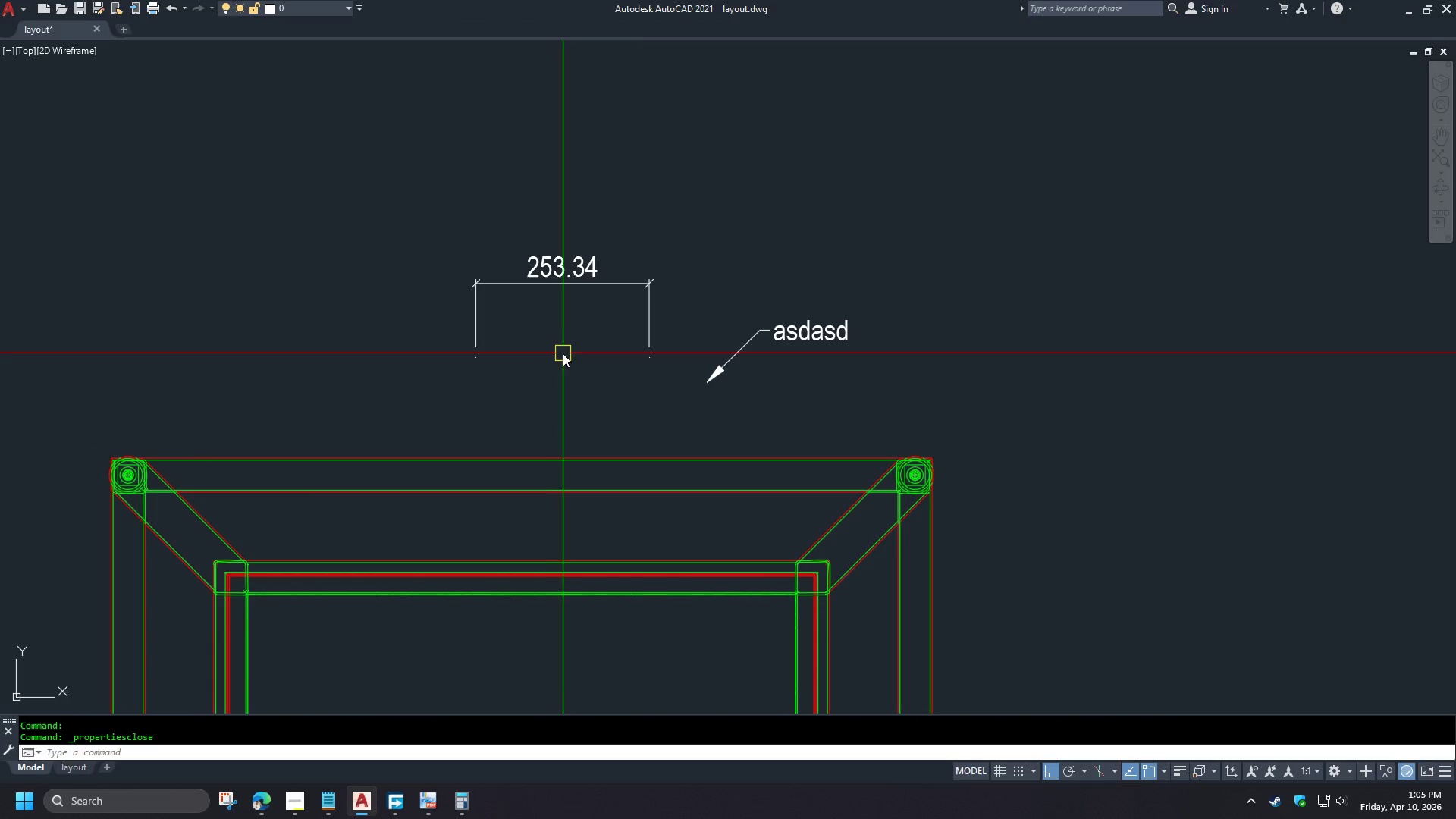 
key(Escape)
 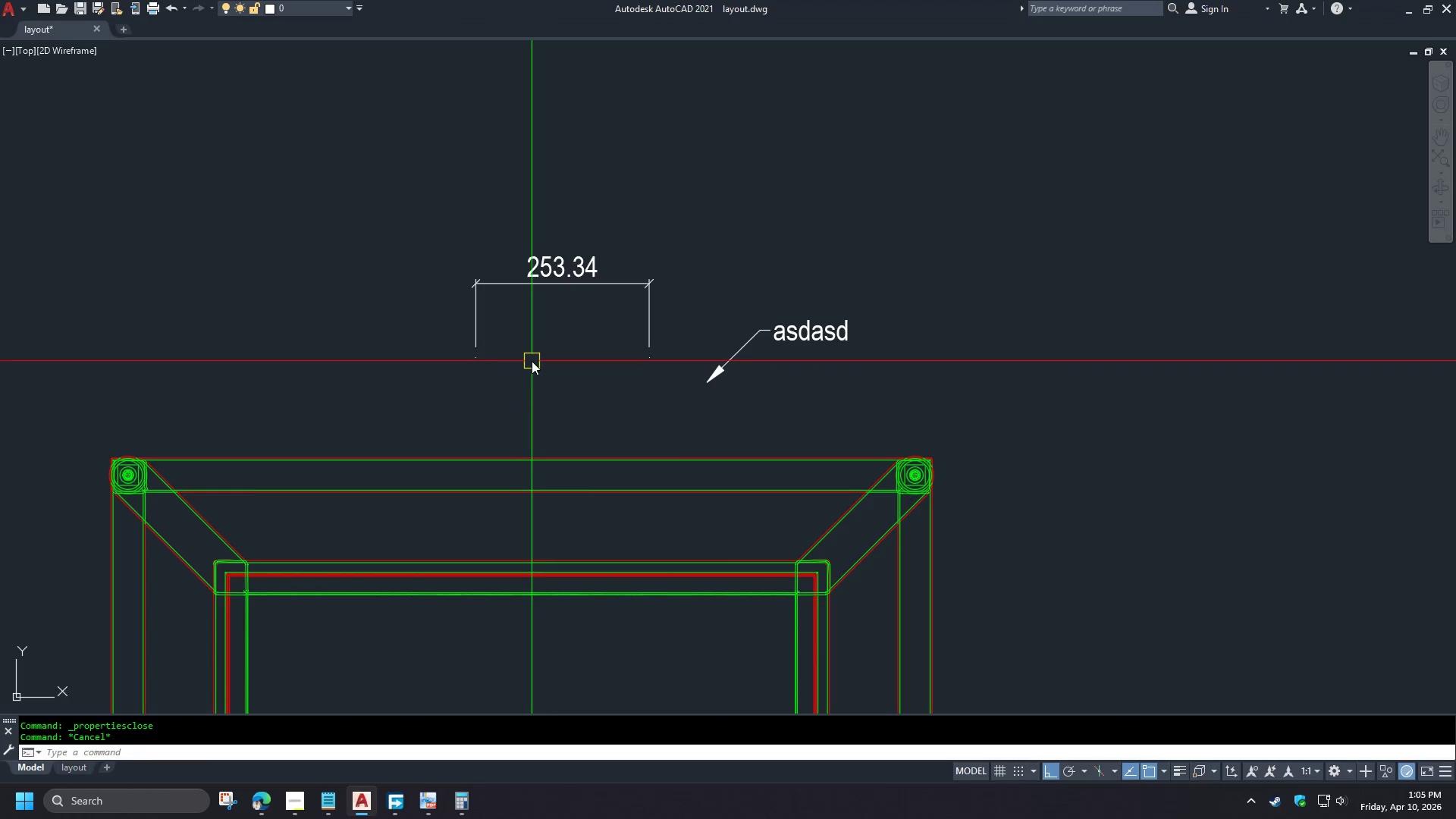 
double_click([374, 303])
 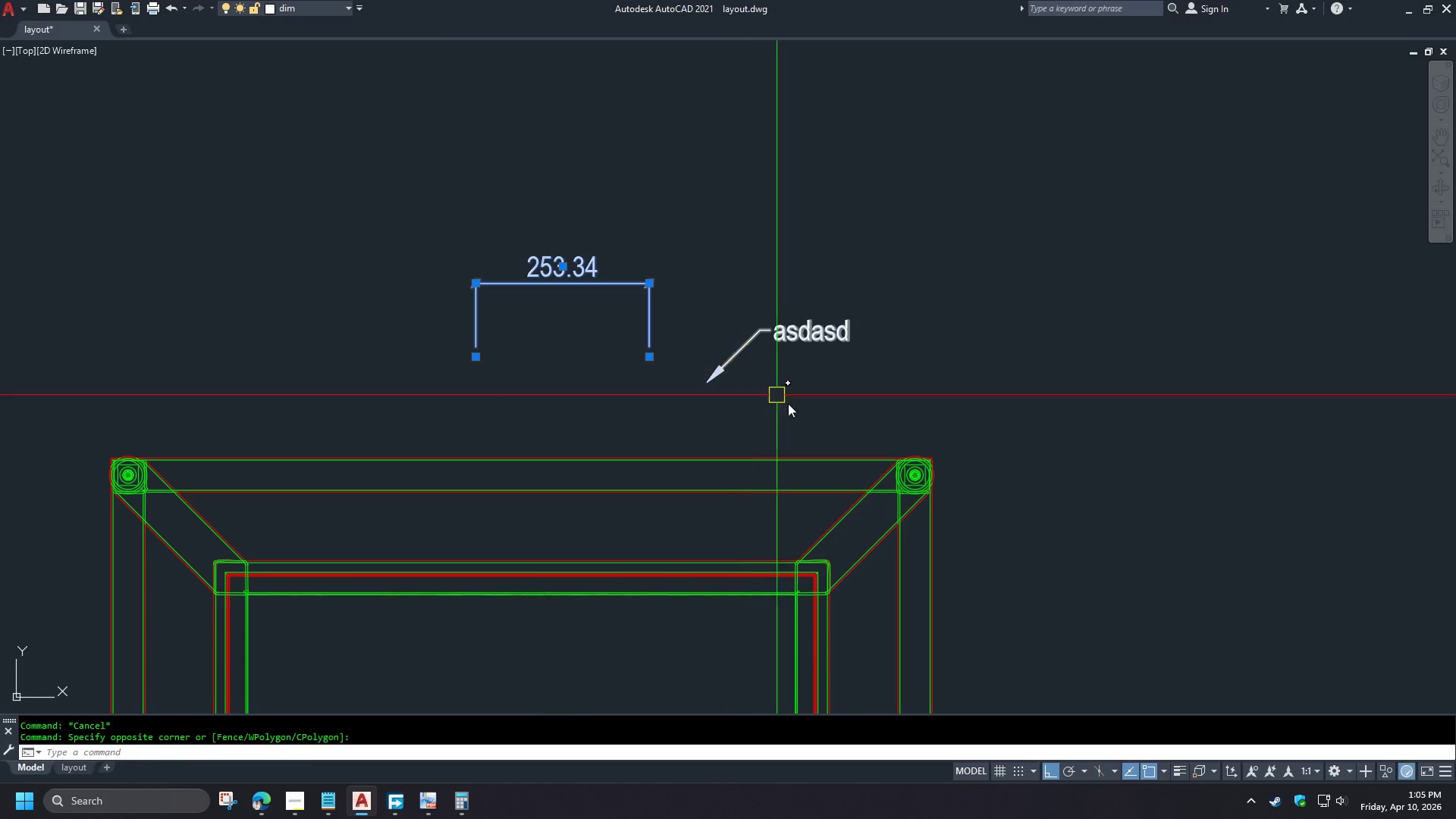 
left_click_drag(start_coordinate=[807, 412], to_coordinate=[805, 396])
 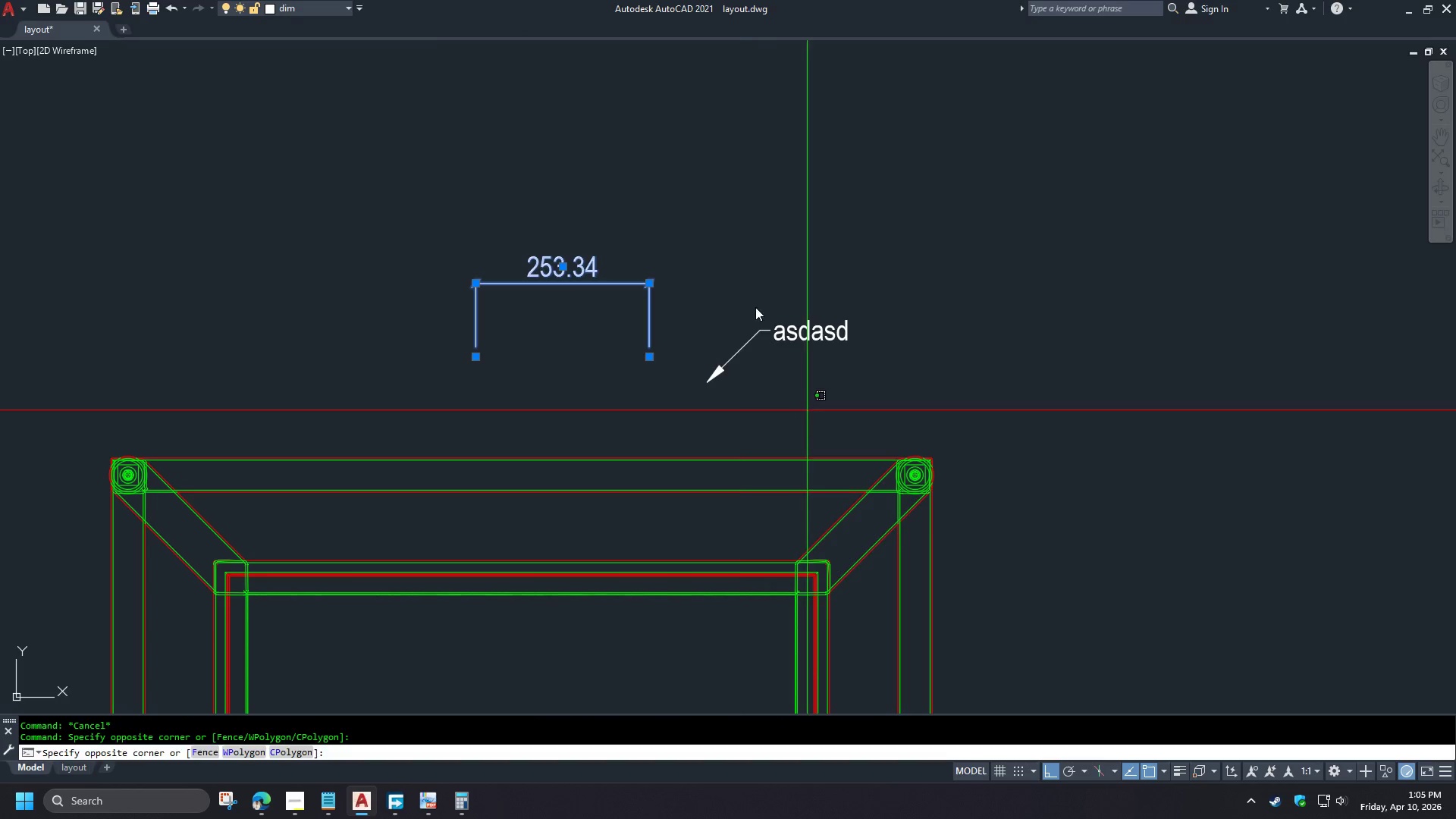 
double_click([730, 273])
 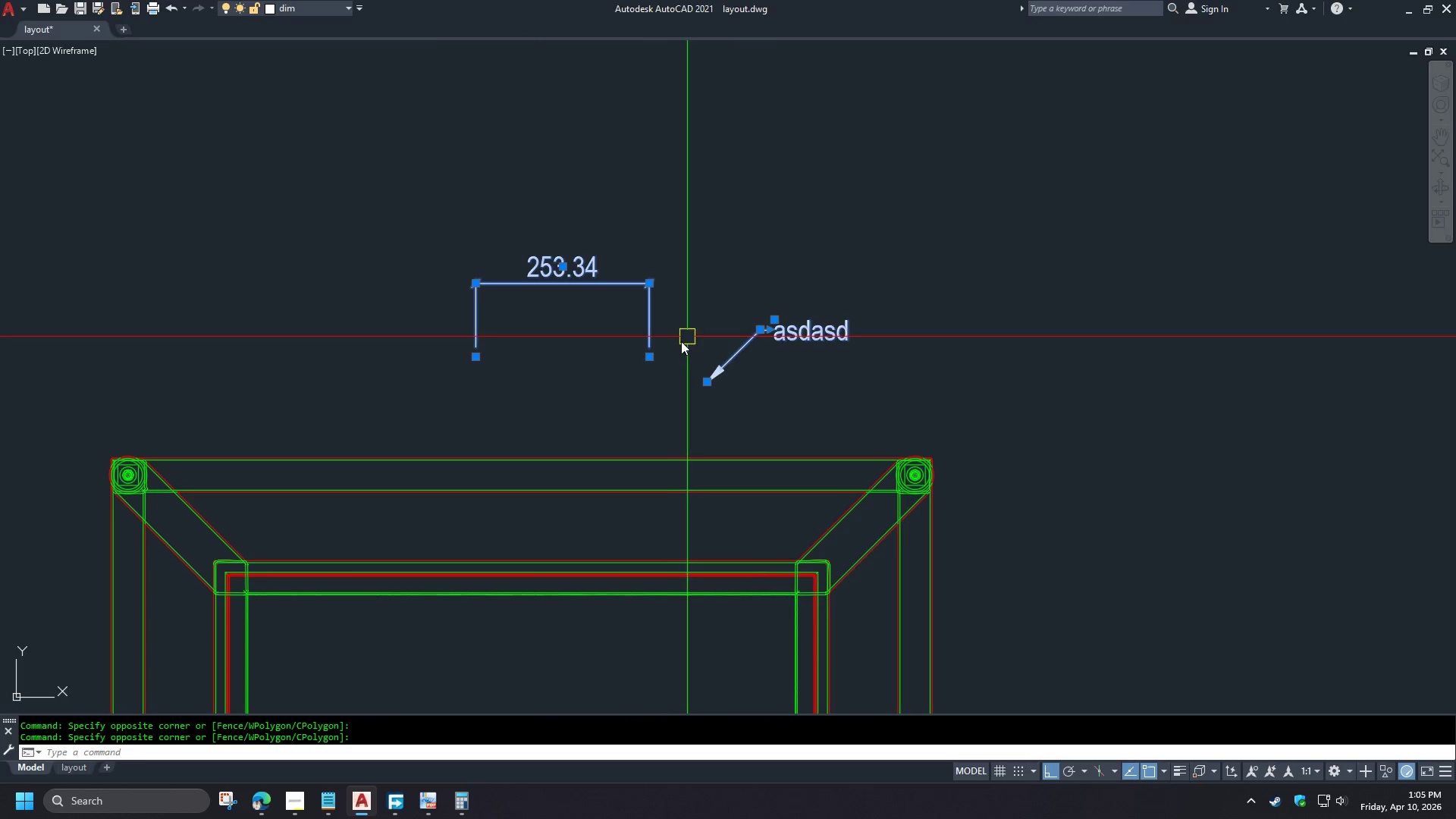 
key(Escape)
 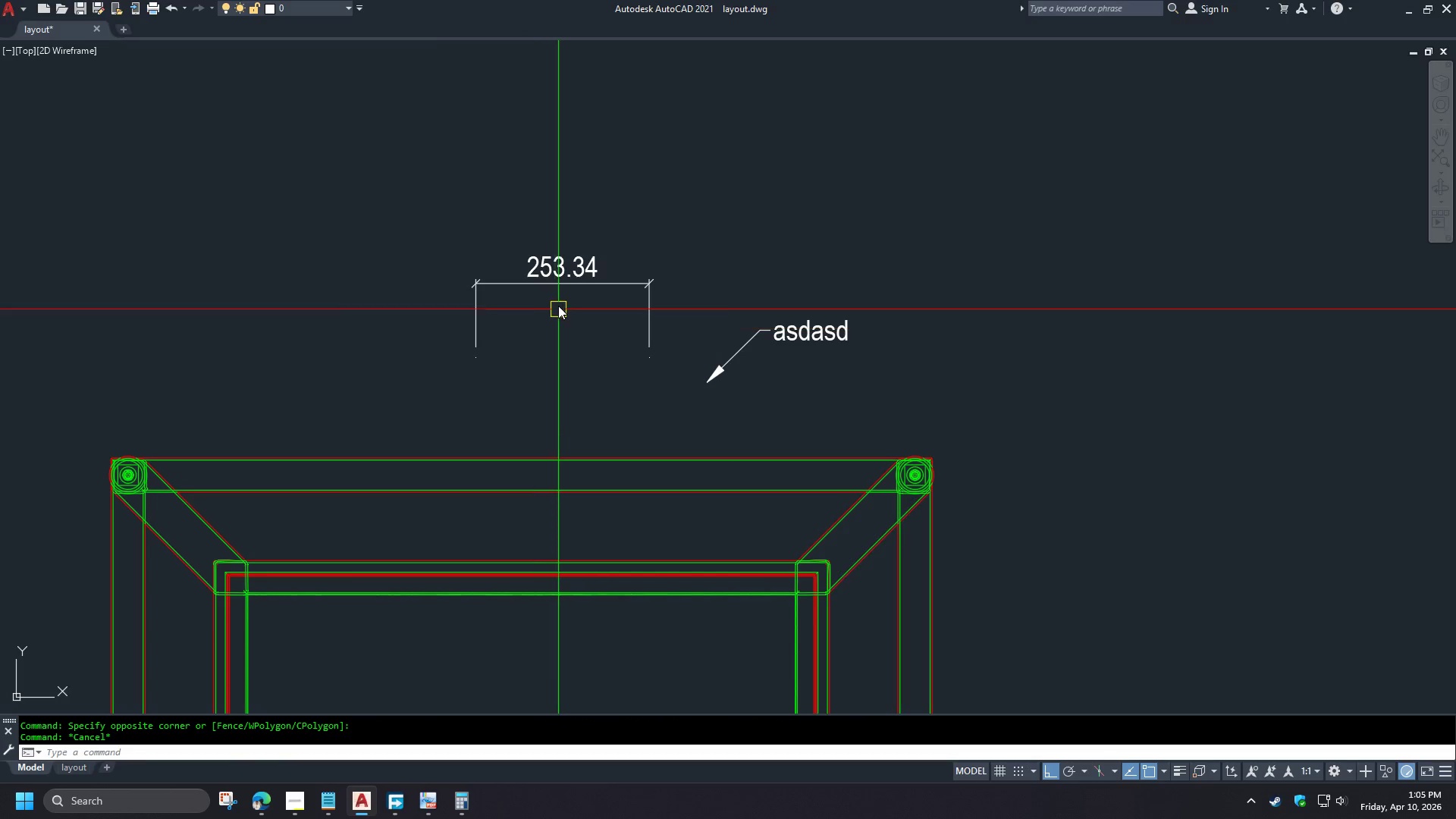 
left_click([559, 281])
 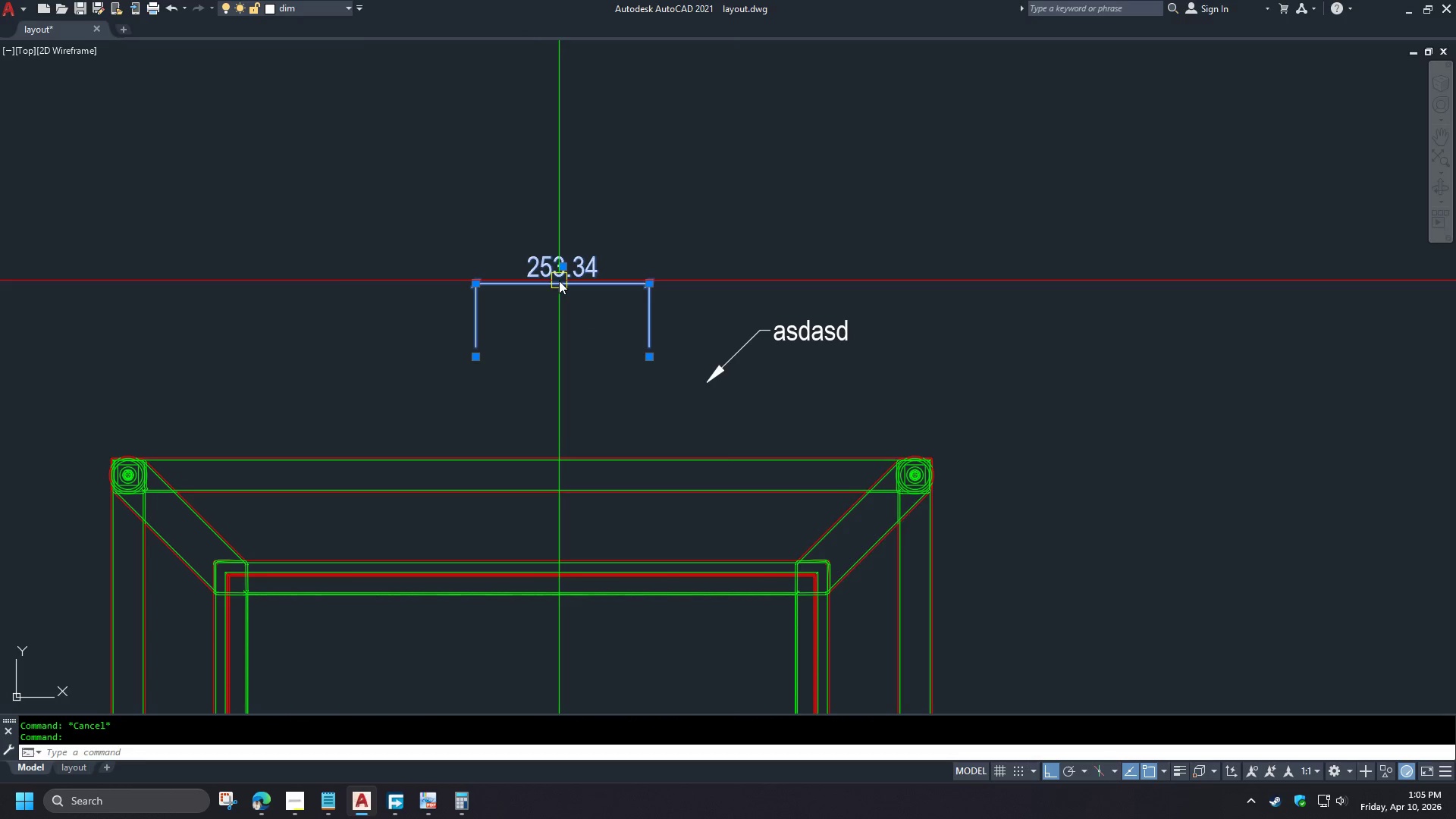 
right_click([559, 281])
 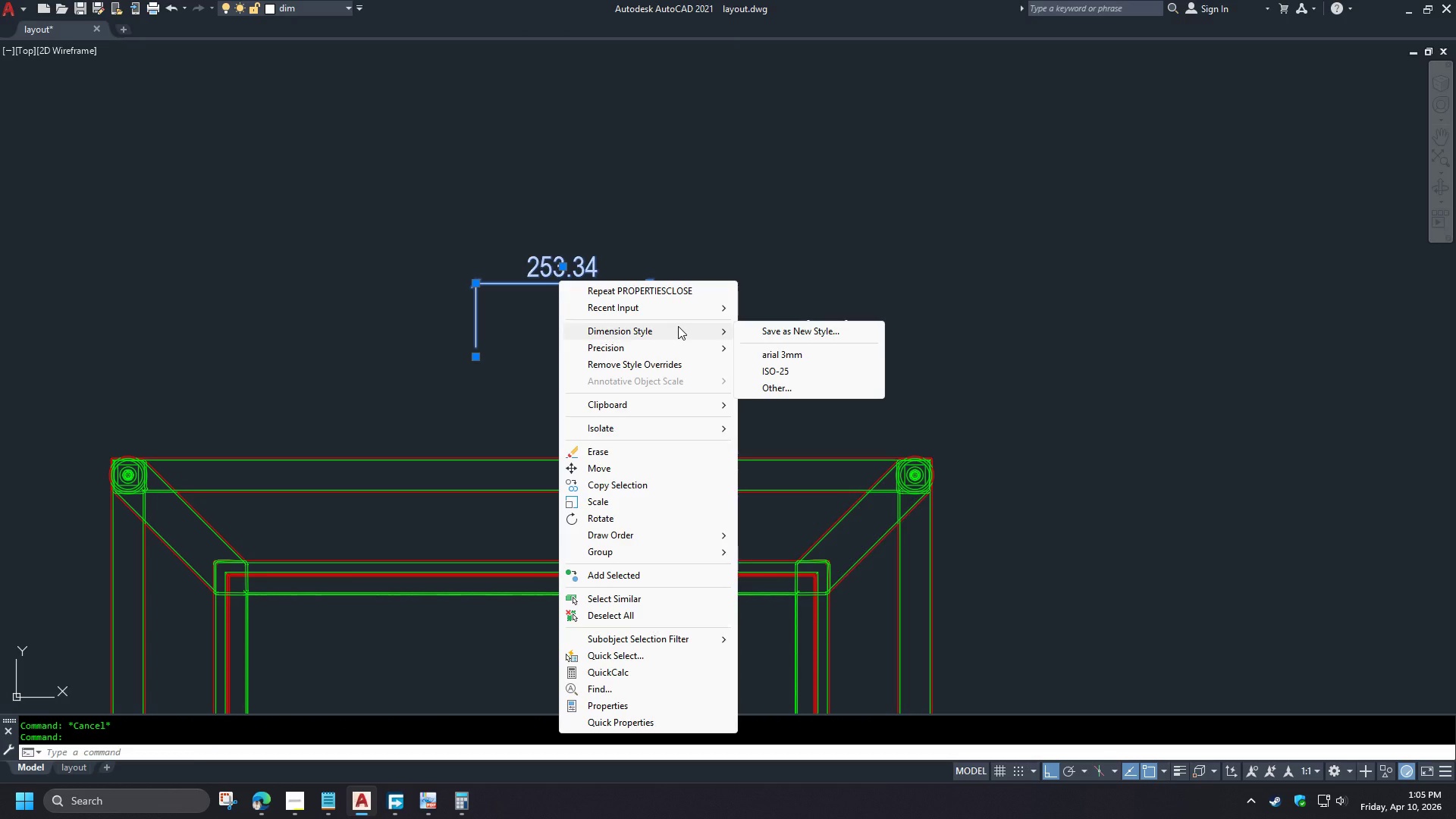 
key(Escape)
 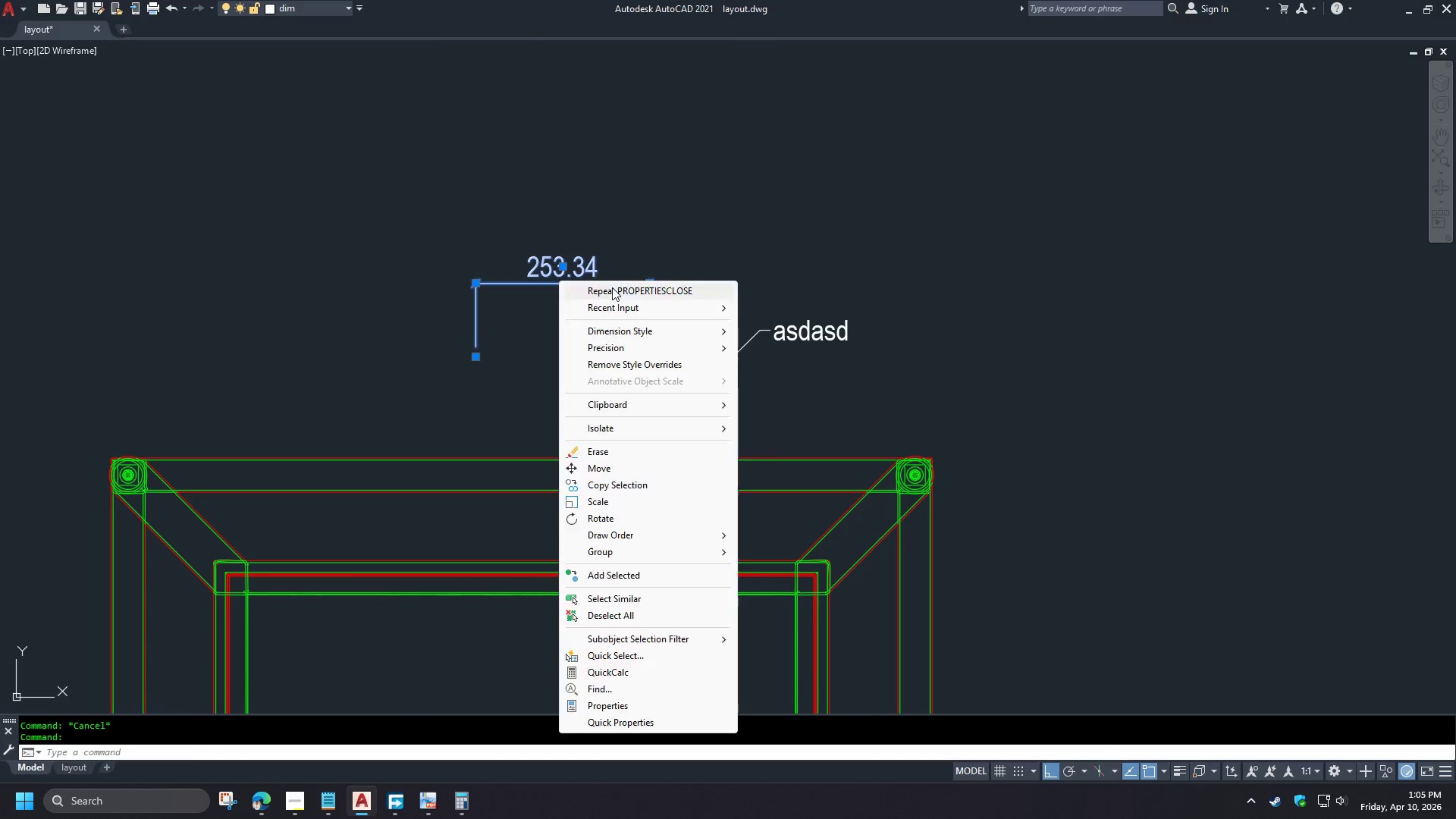 
key(Escape)
 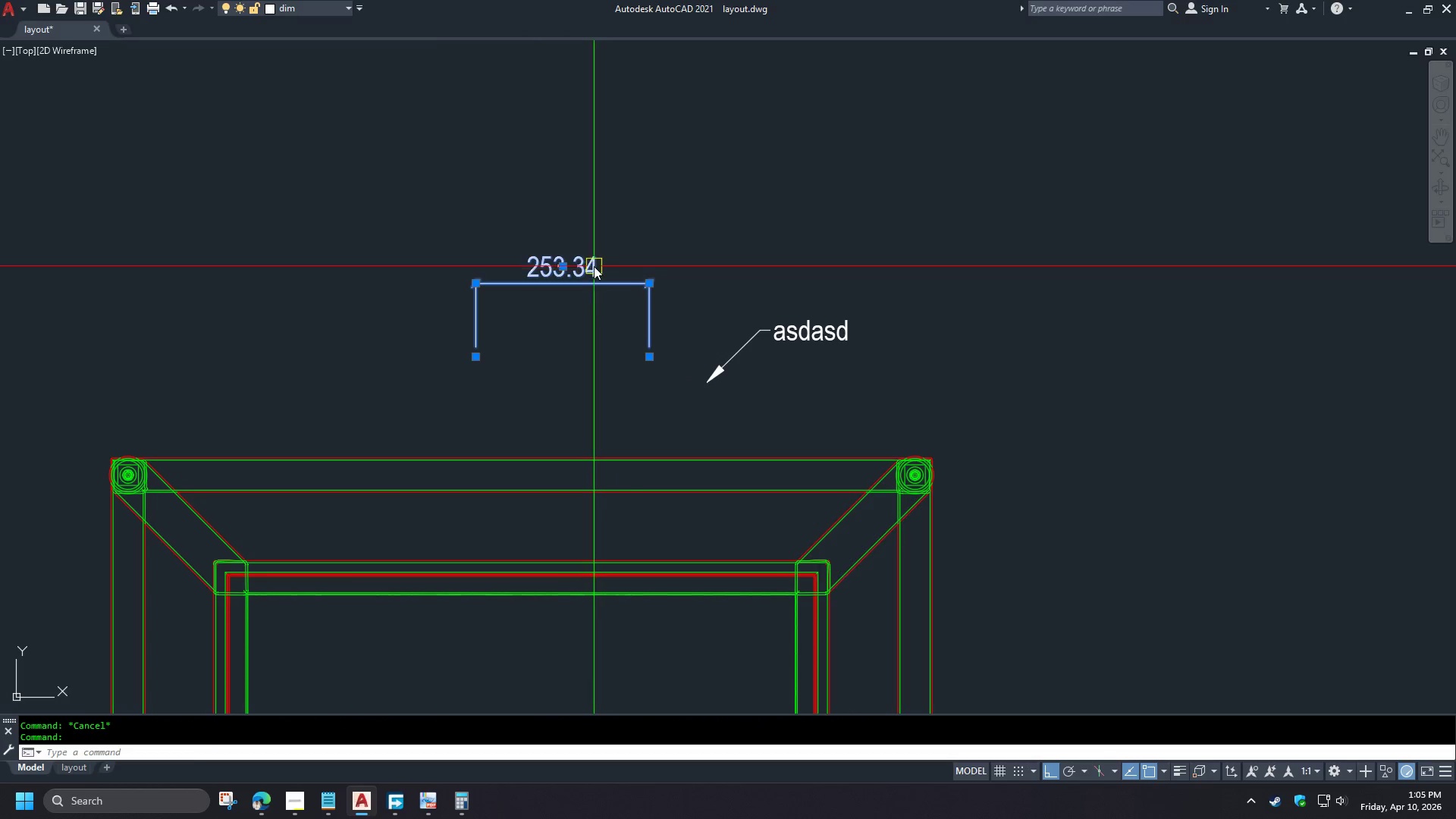 
key(Escape)
 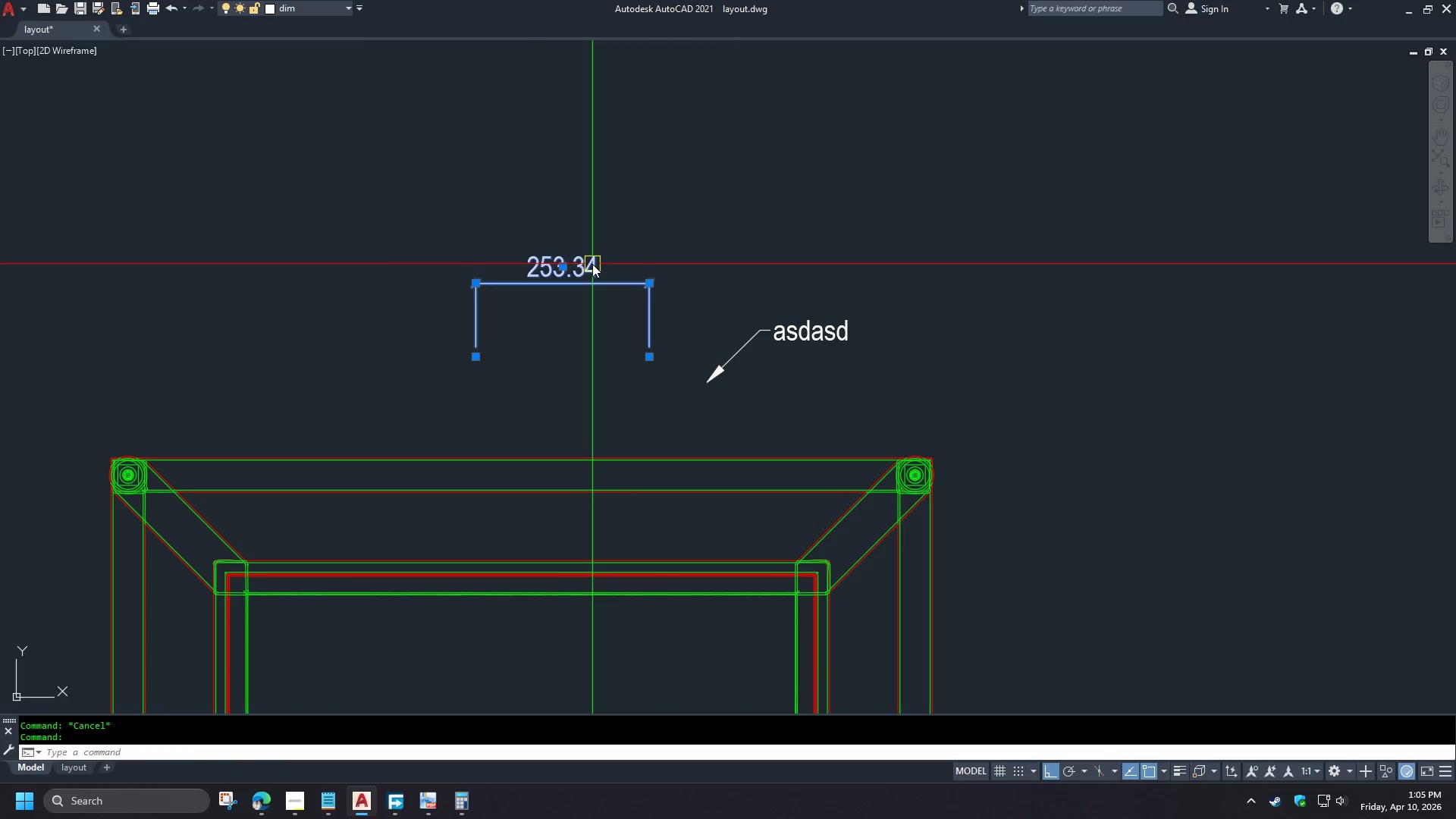 
double_click([592, 264])
 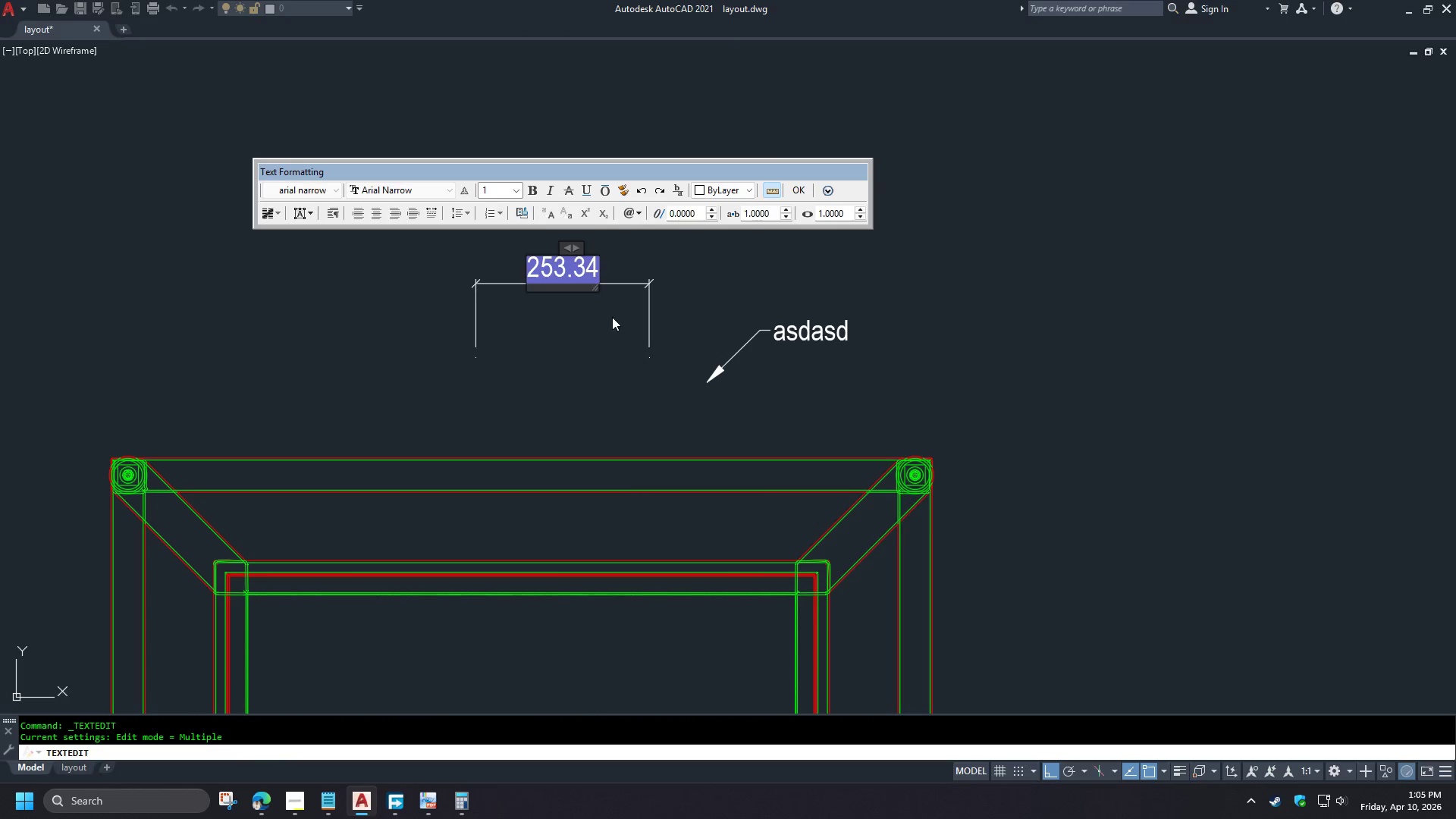 
key(Control+A)
 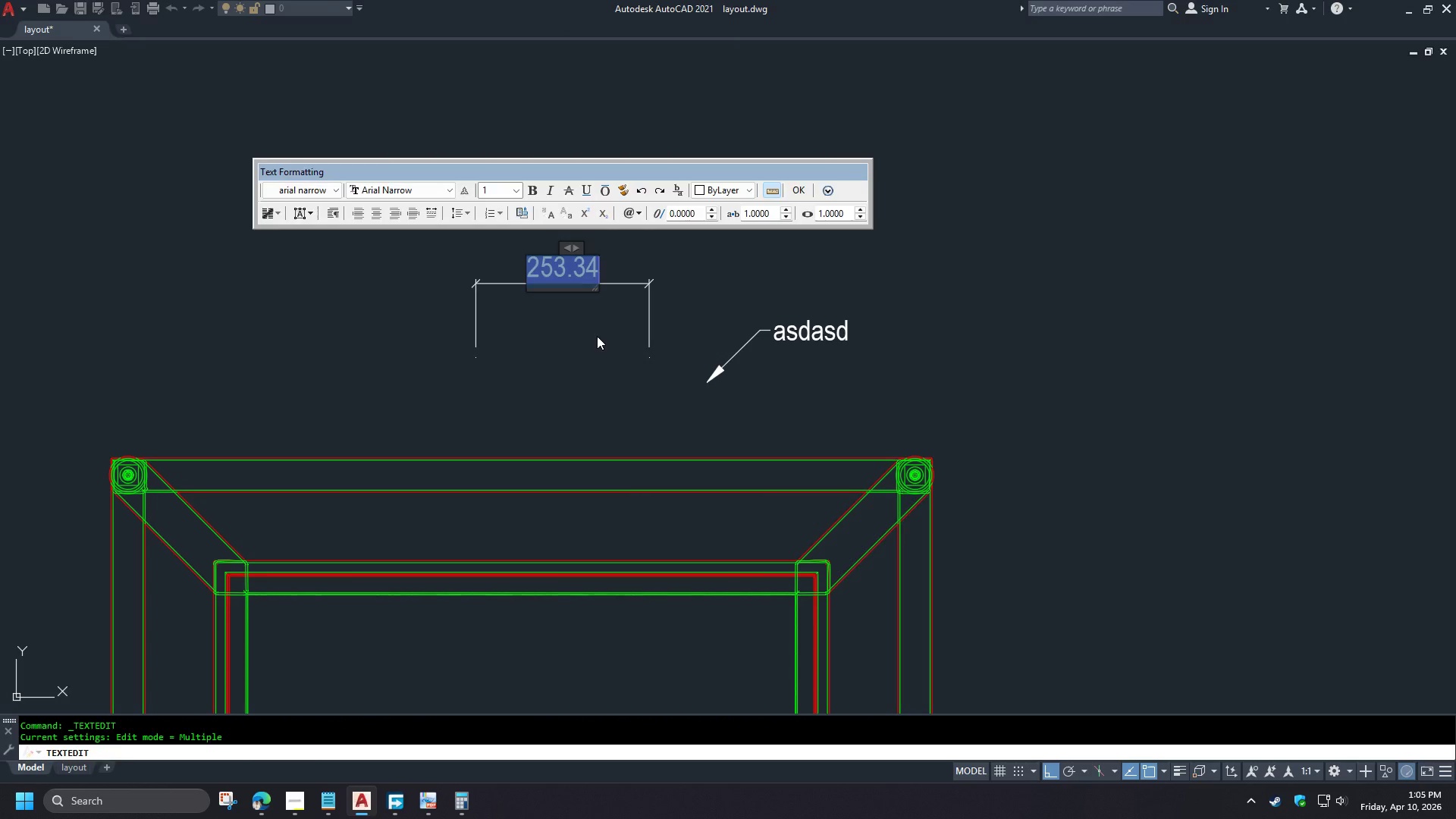 
key(Escape)
 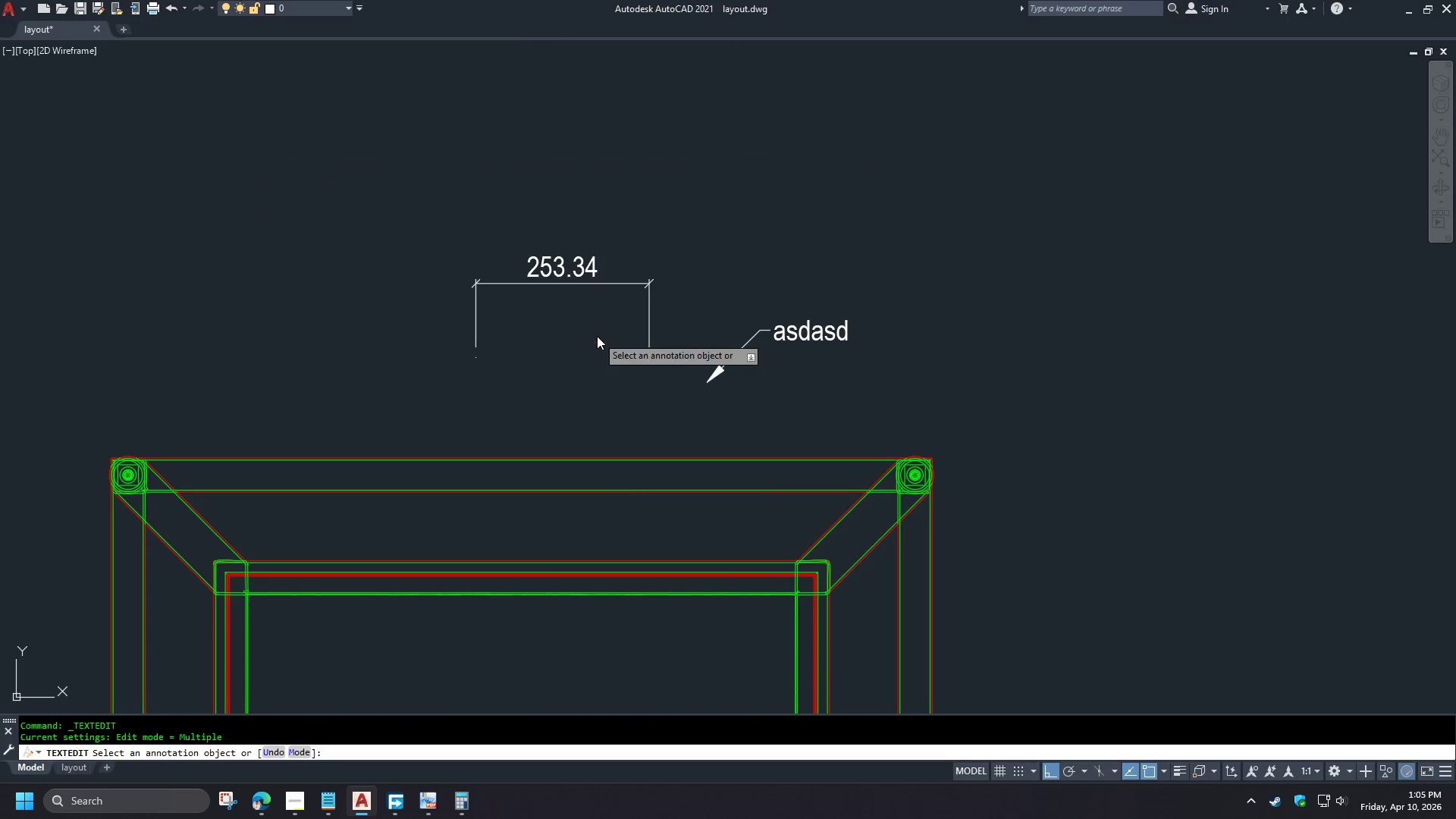 
key(Escape)
 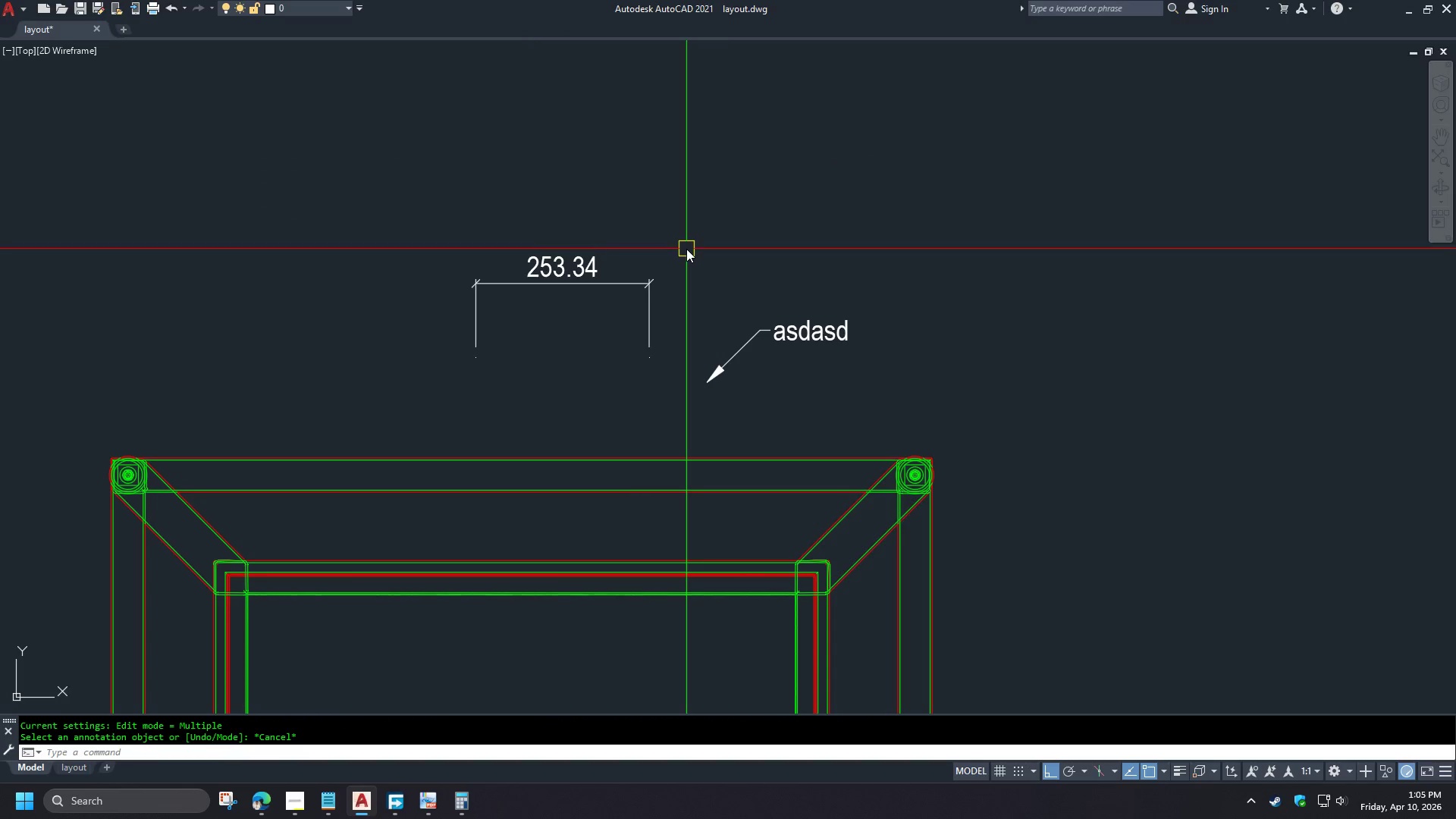 
type(di )
 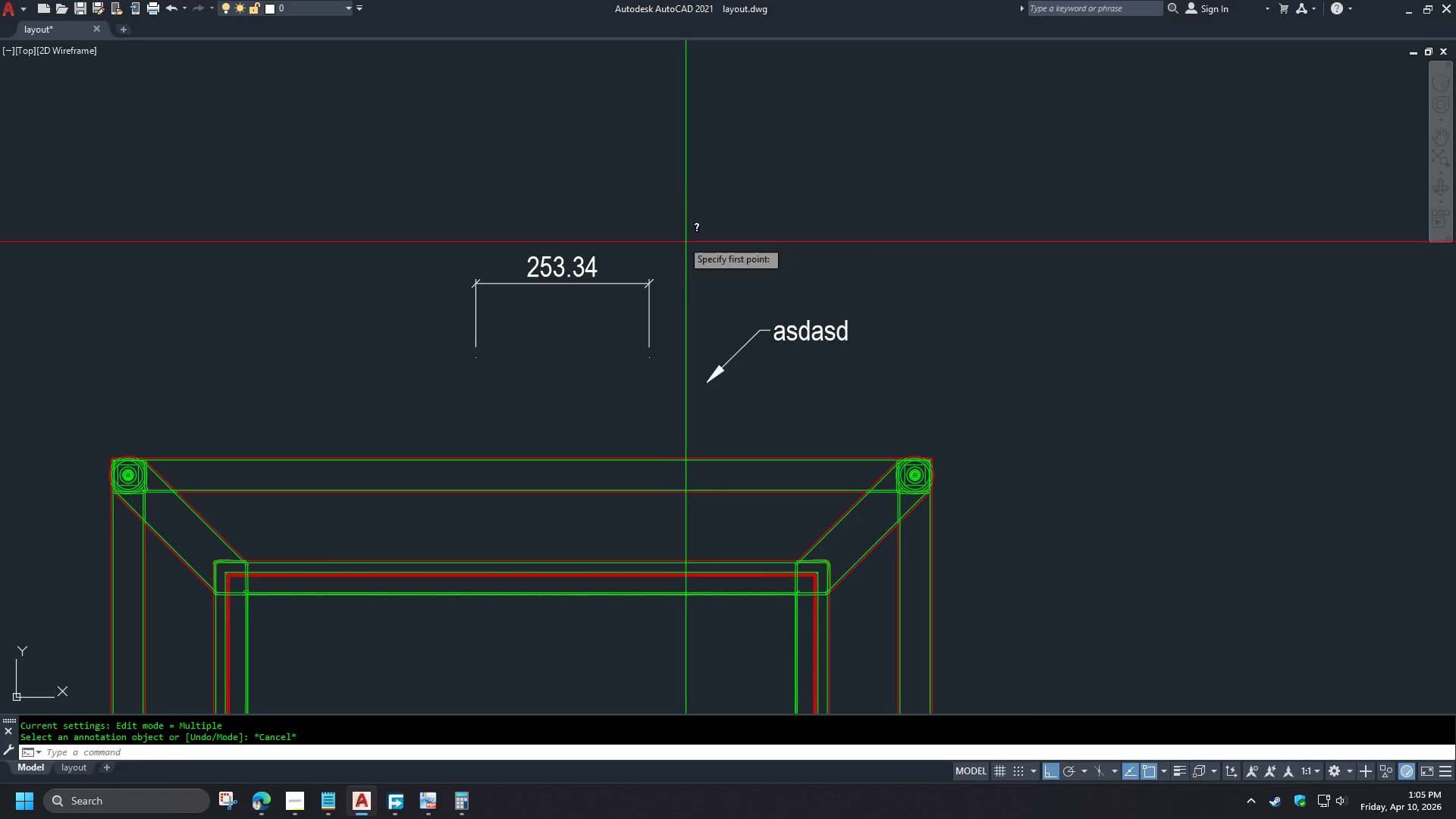 
scroll: coordinate [671, 240], scroll_direction: up, amount: 2.0
 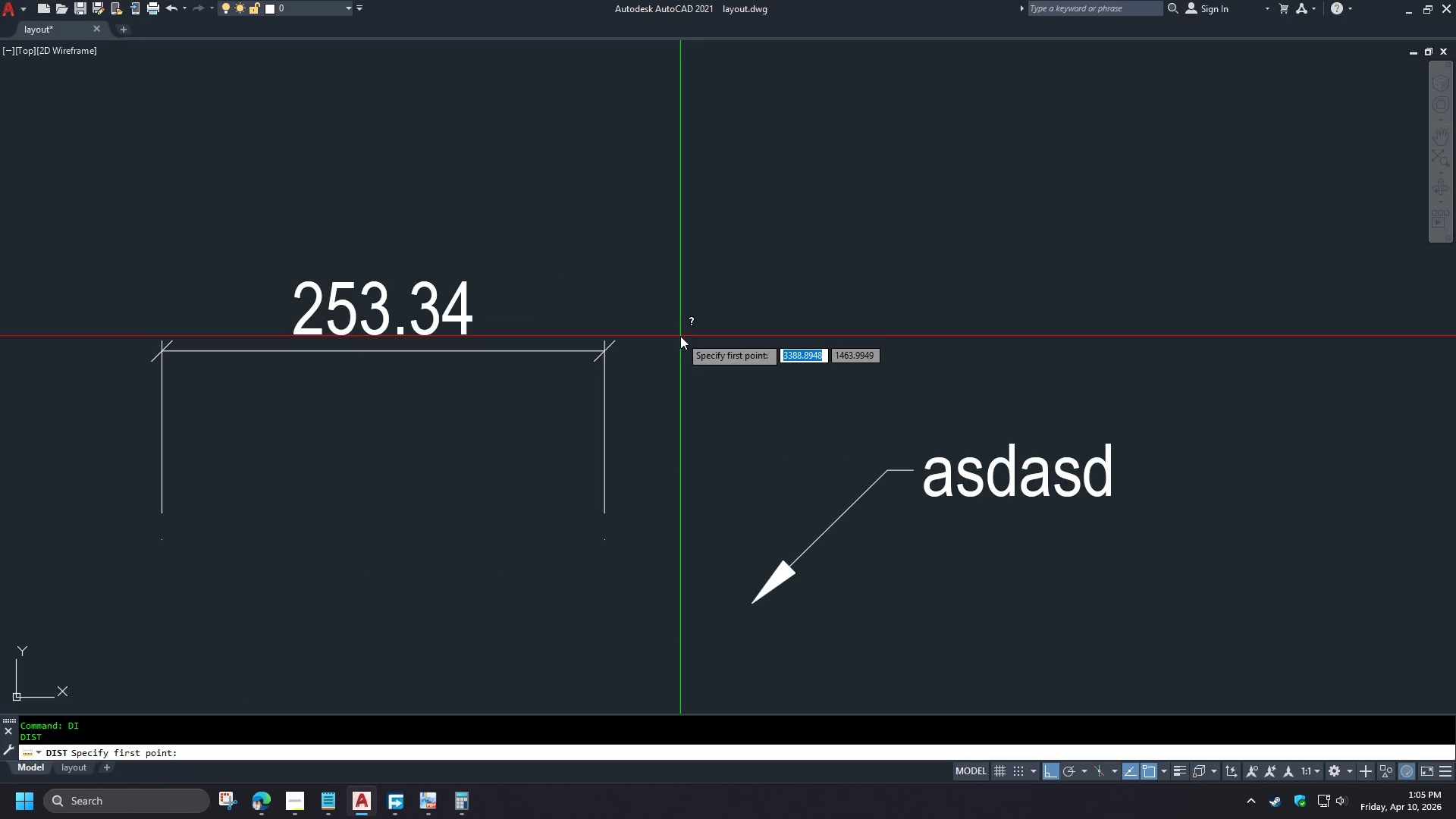 
left_click([680, 336])
 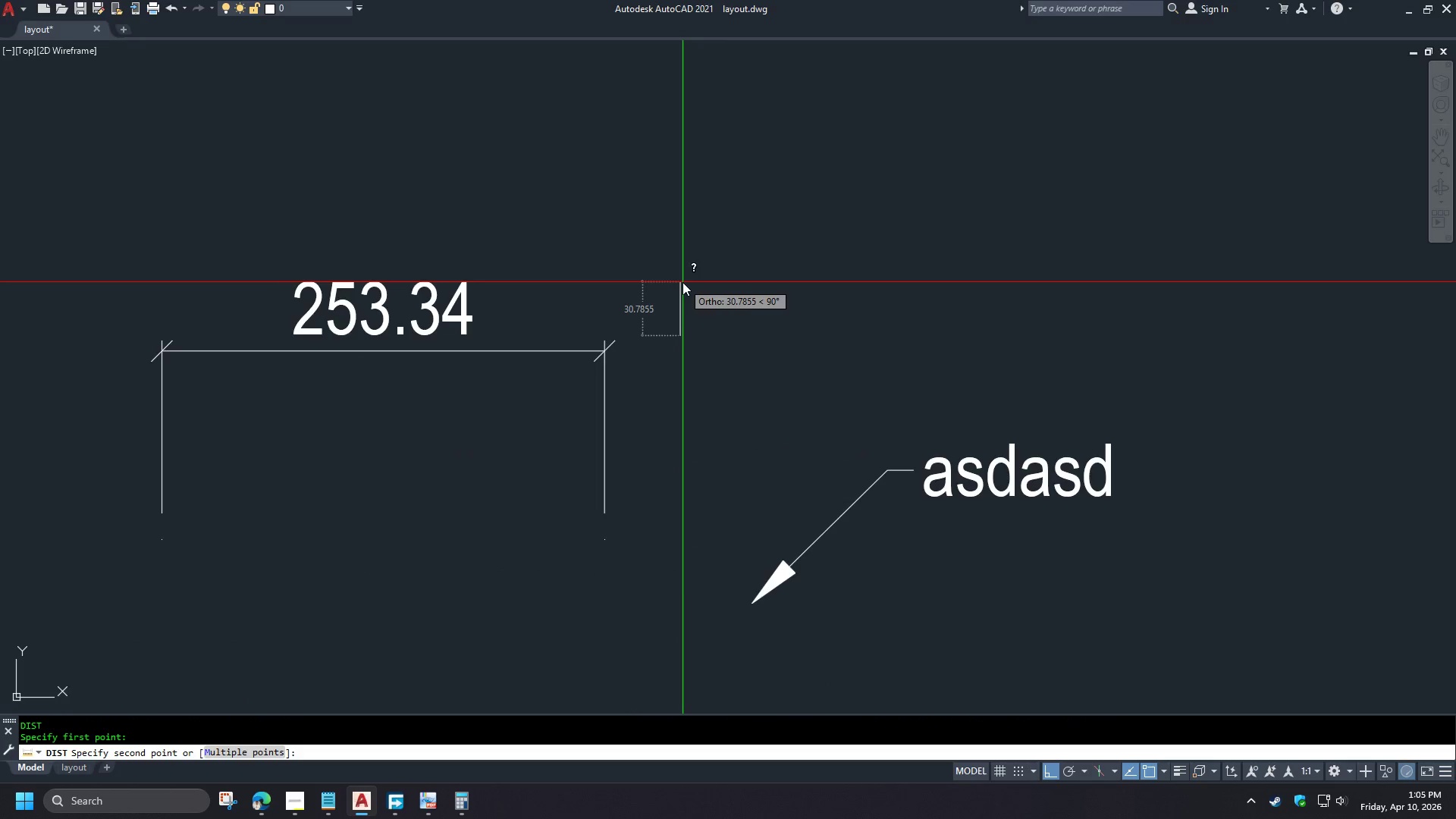 
key(Escape)
 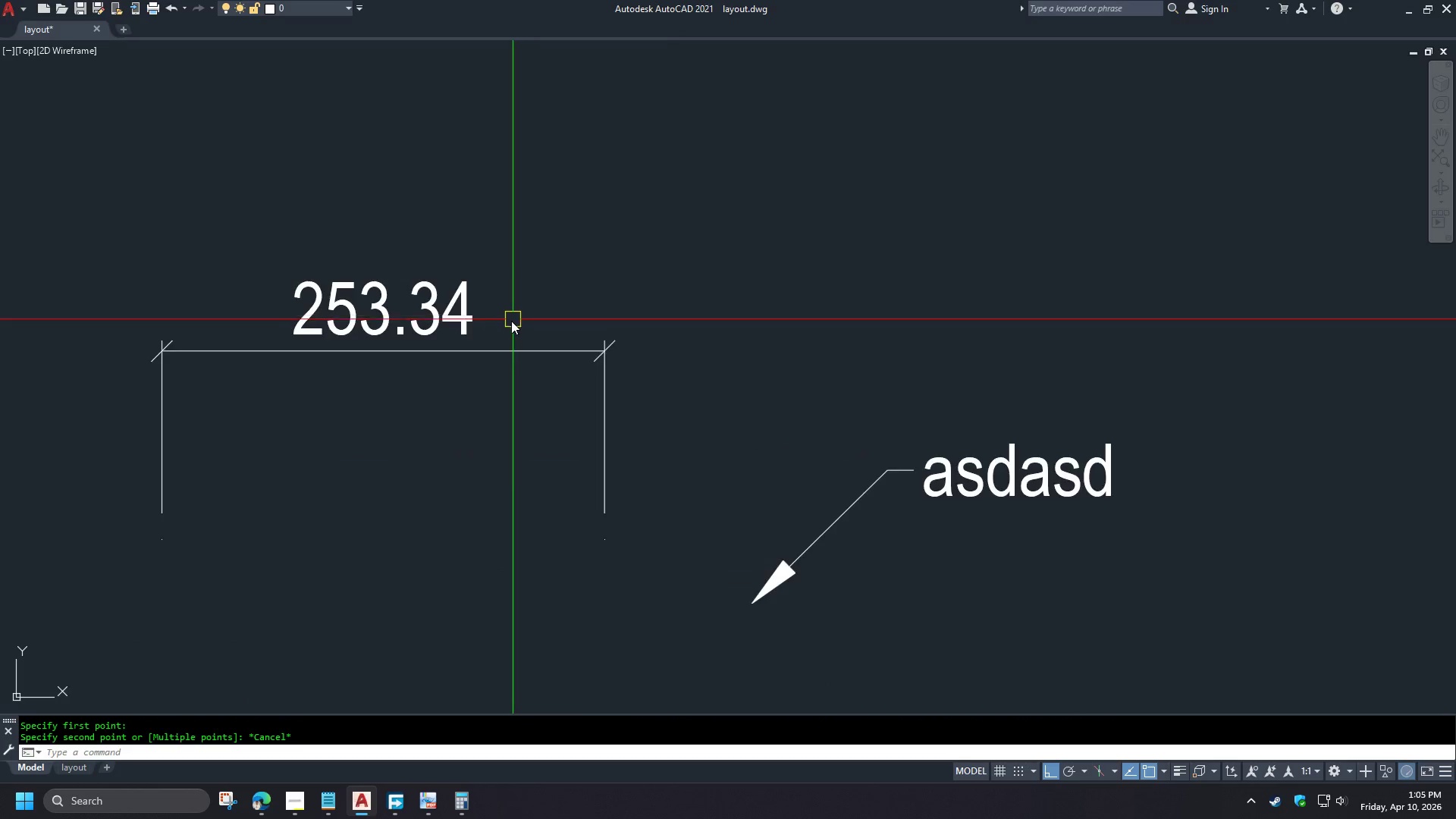 
key(Space)
 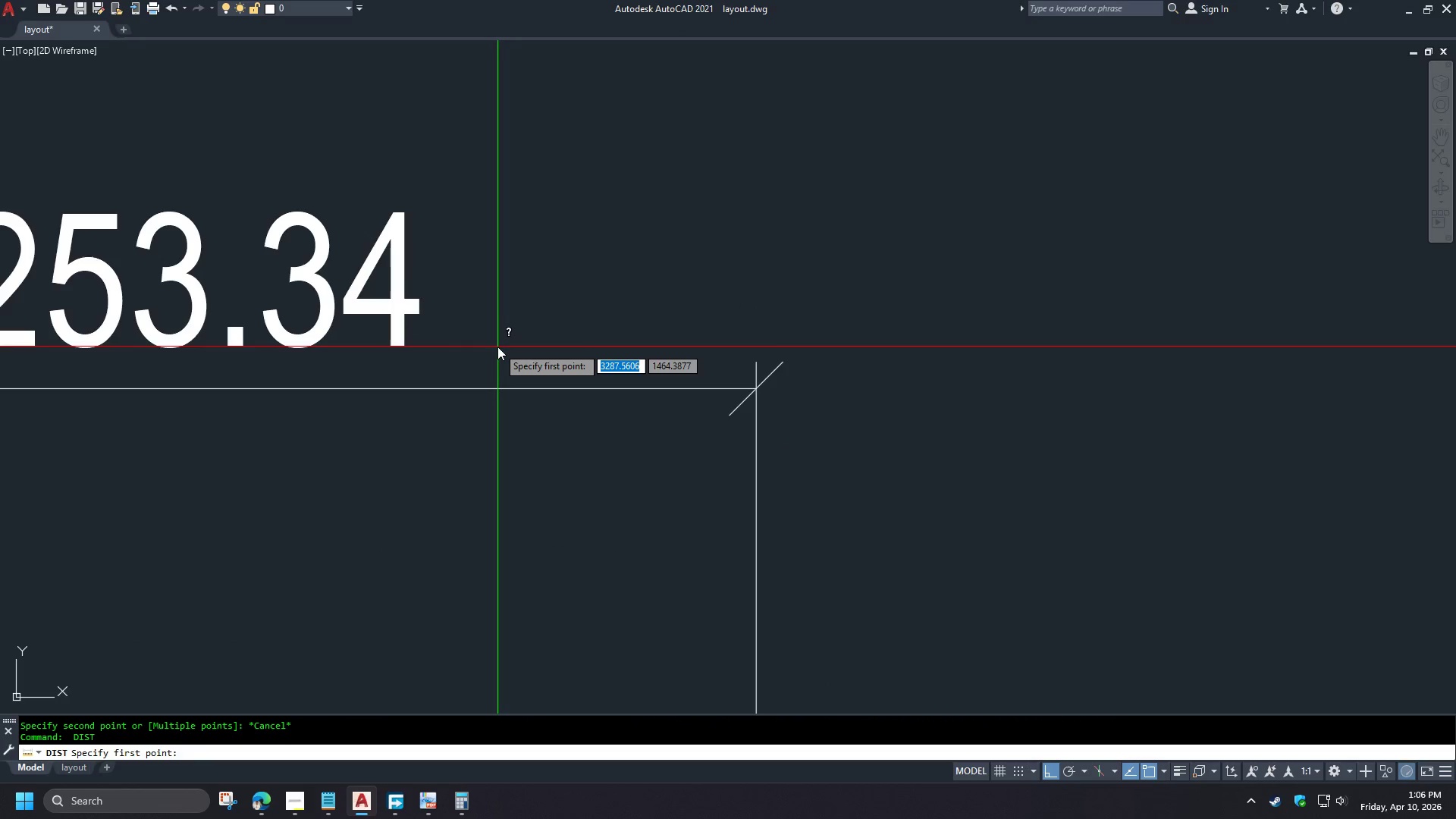 
scroll: coordinate [500, 331], scroll_direction: up, amount: 2.0
 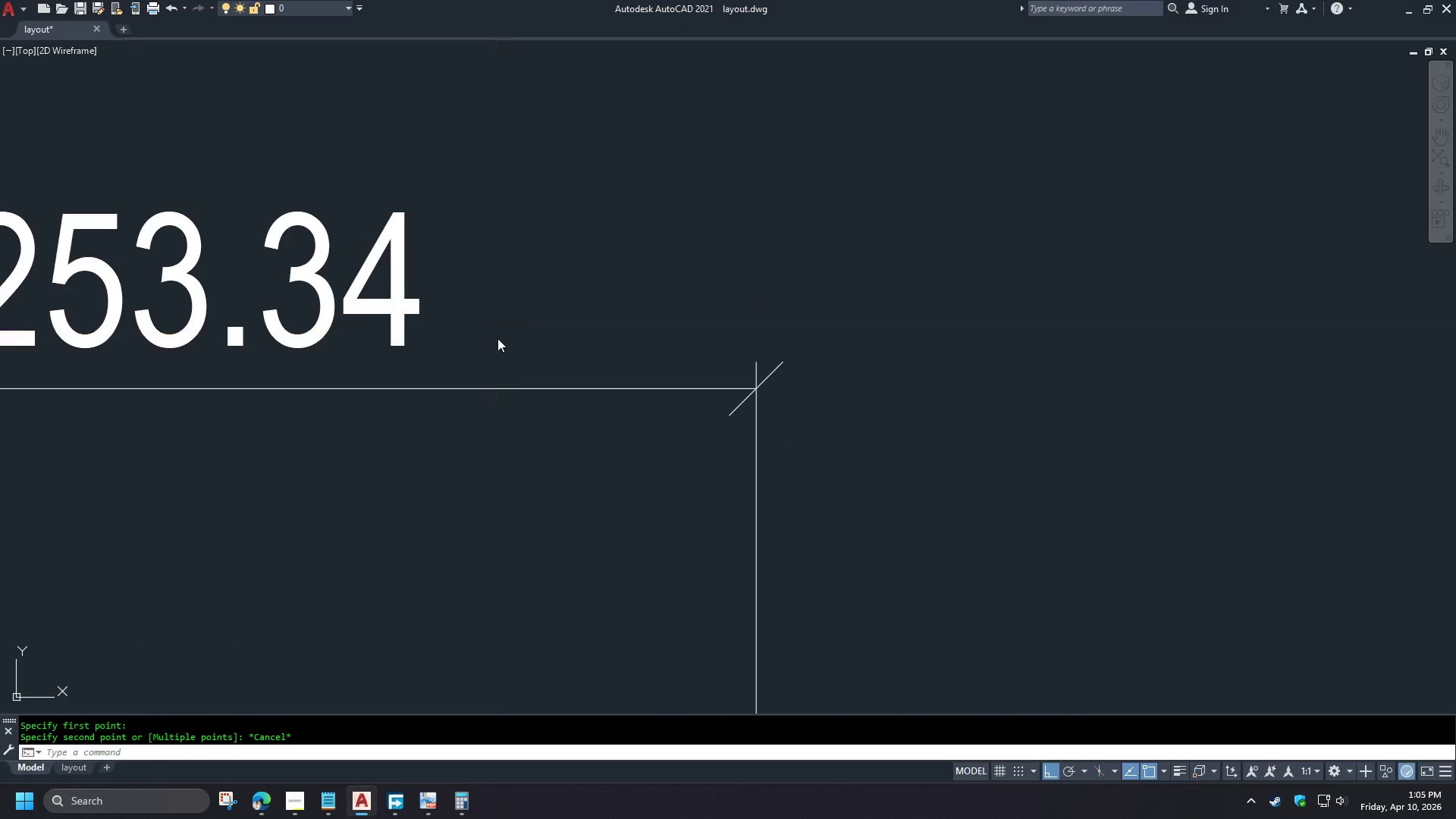 
left_click([497, 347])
 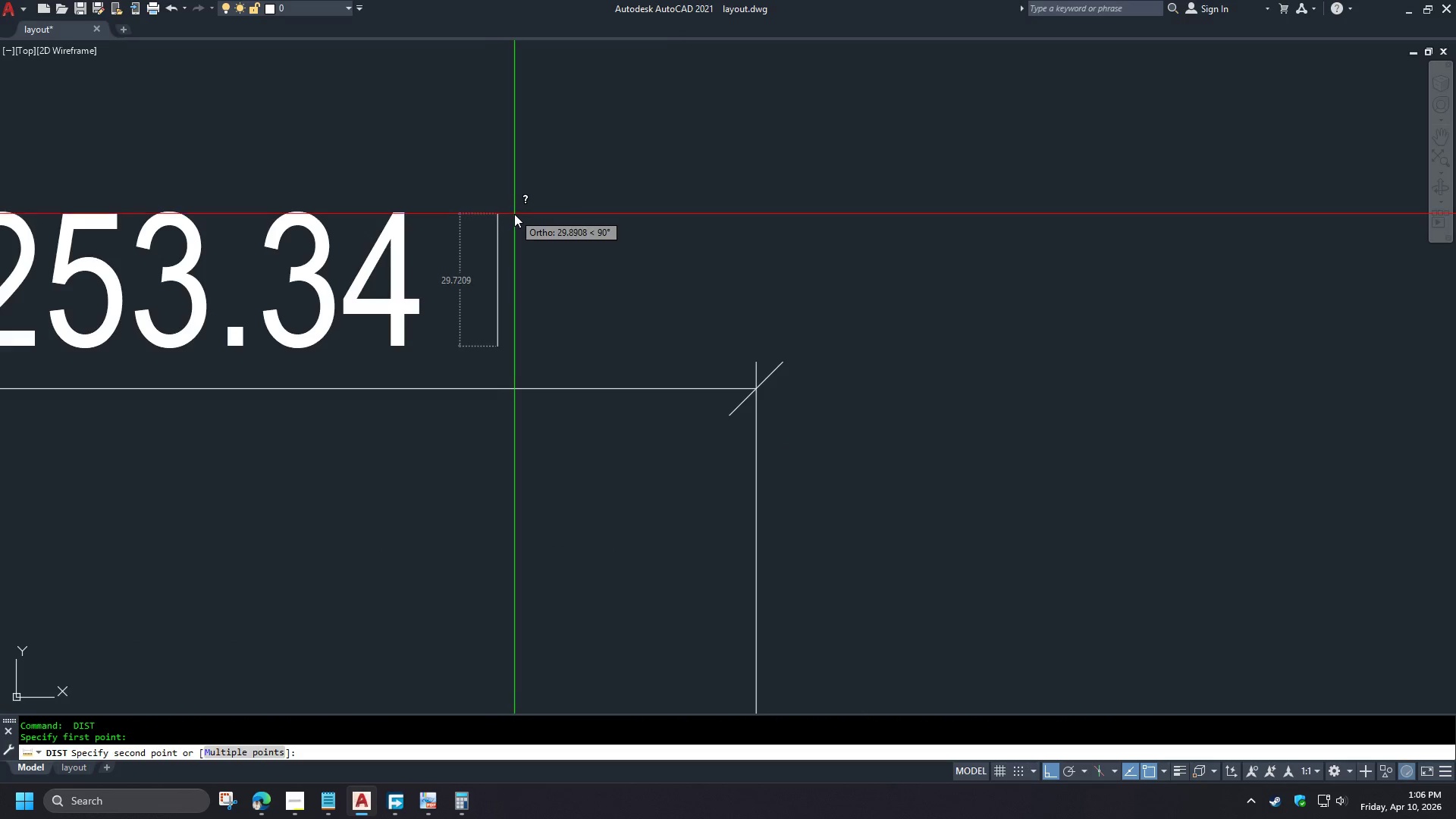 
key(Escape)
 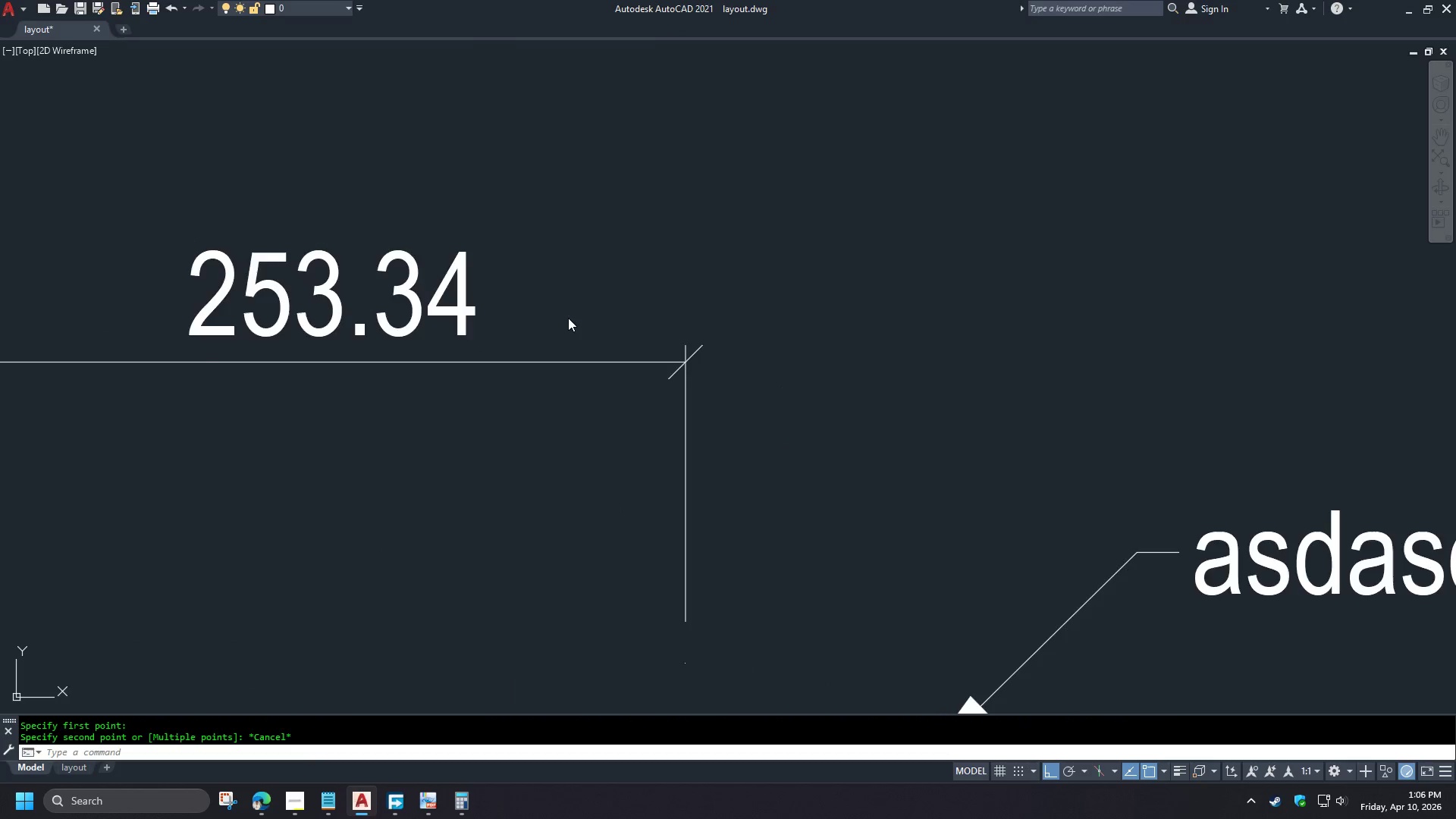 
left_click([500, 312])
 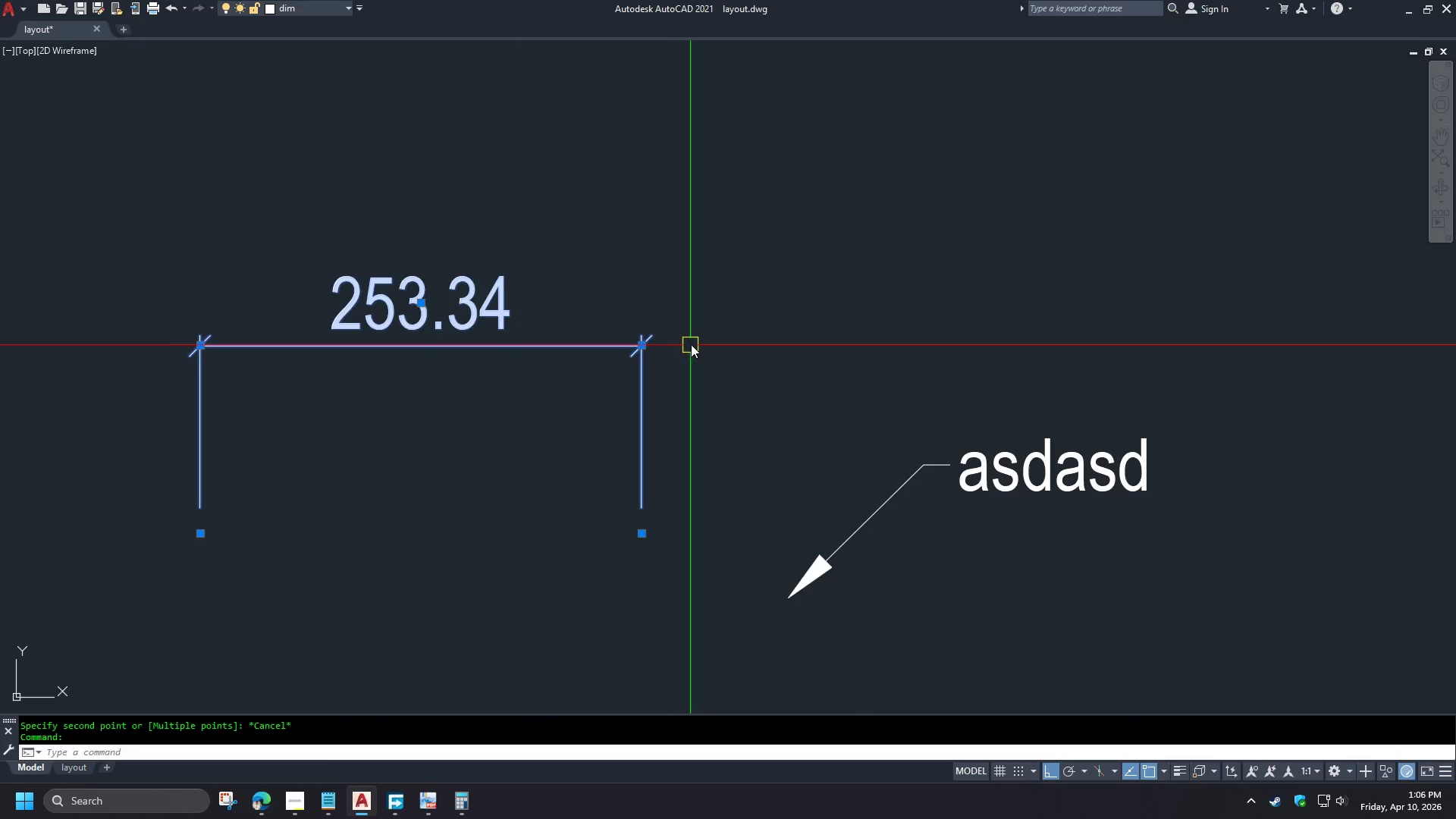 
scroll: coordinate [568, 318], scroll_direction: down, amount: 4.0
 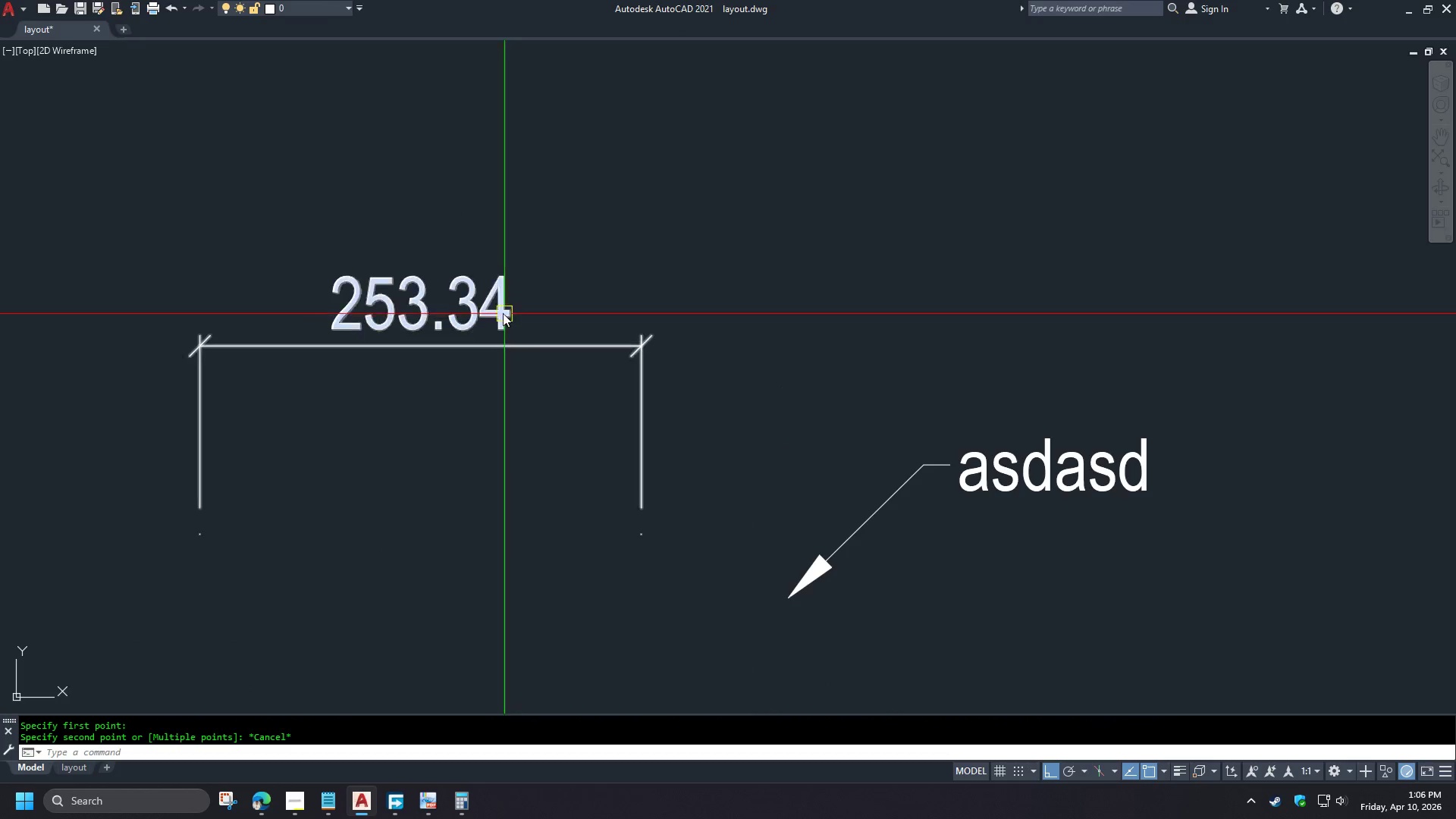 
key(C)
 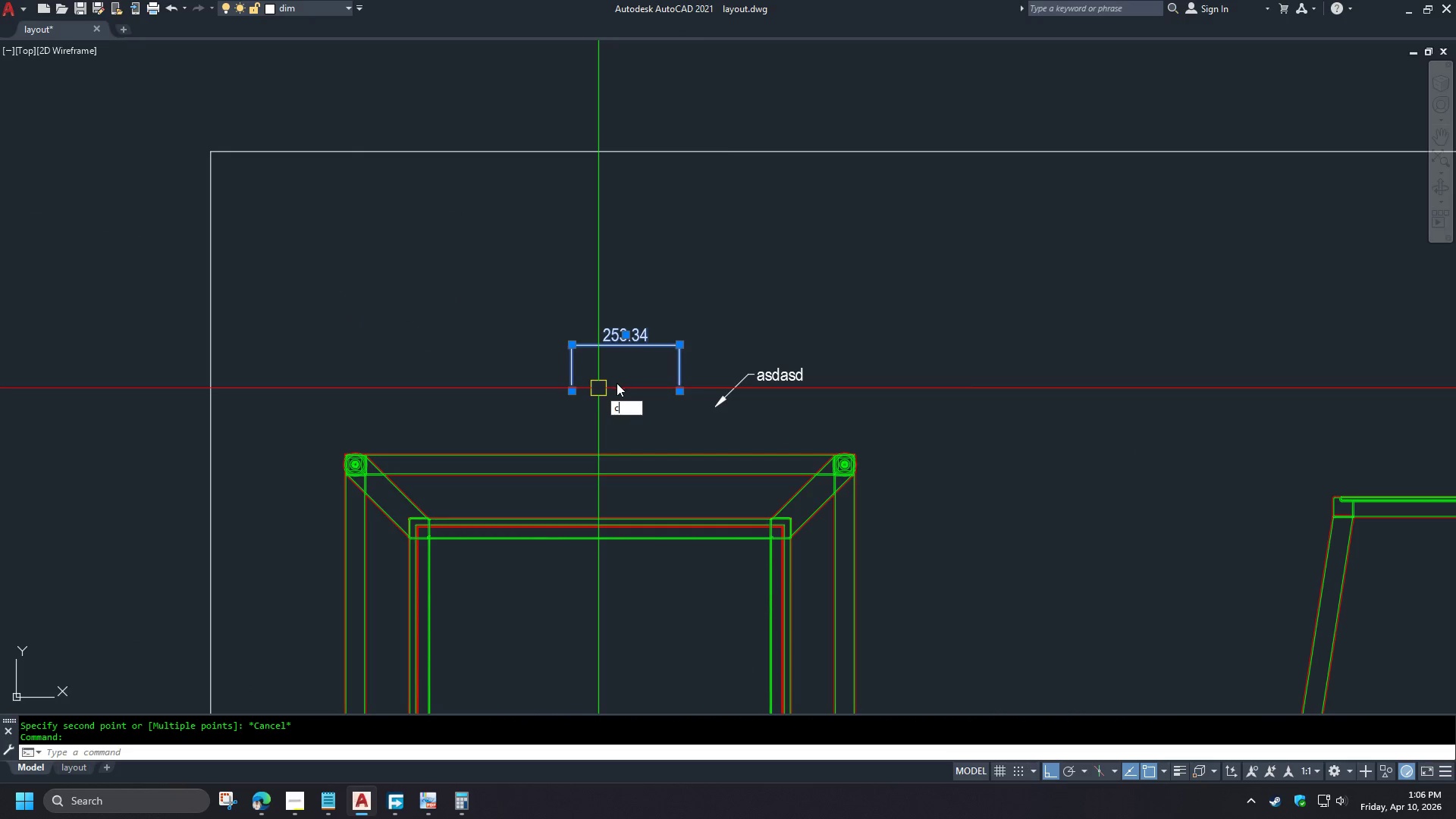 
scroll: coordinate [691, 345], scroll_direction: down, amount: 3.0
 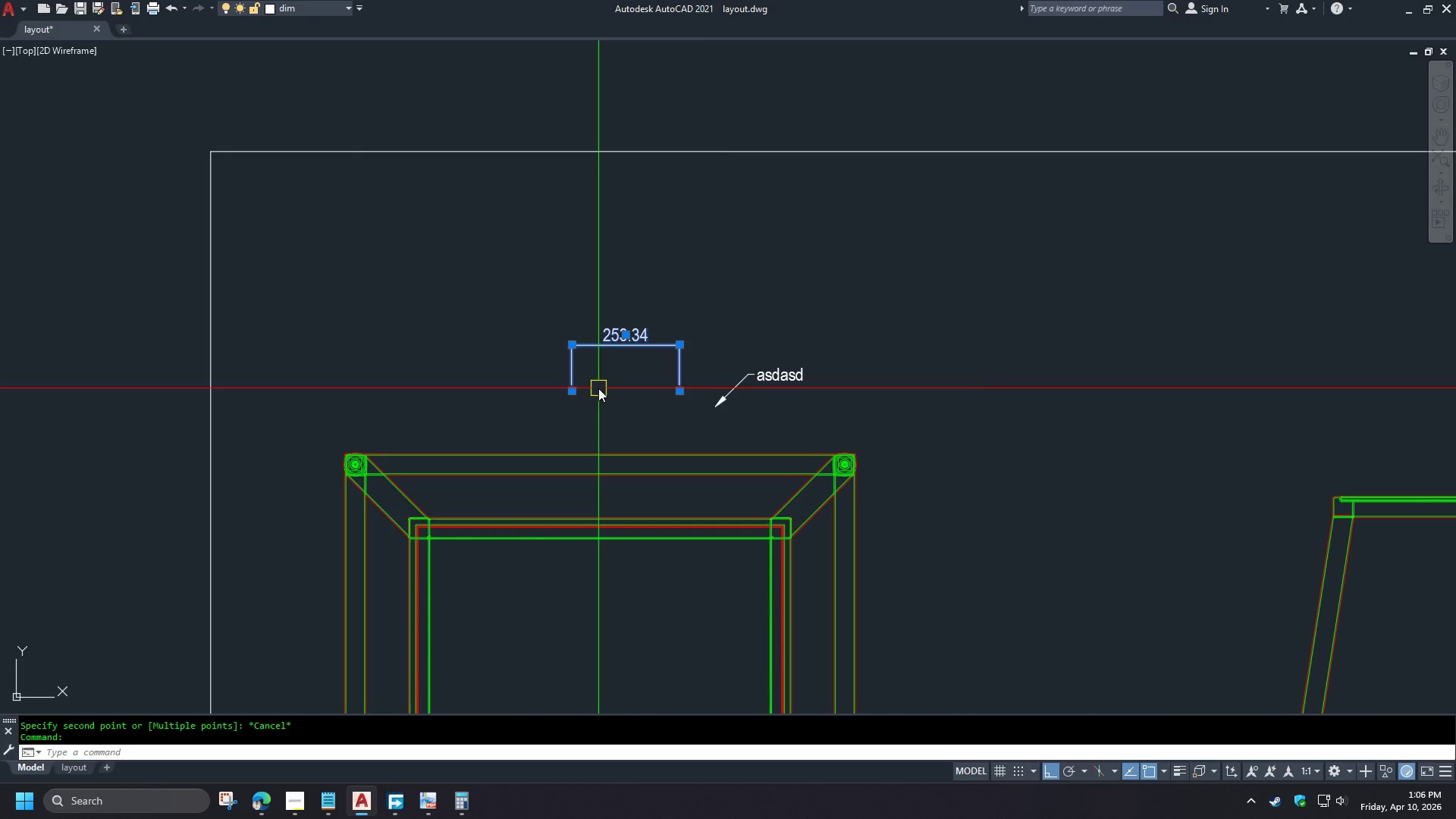 
key(O)
 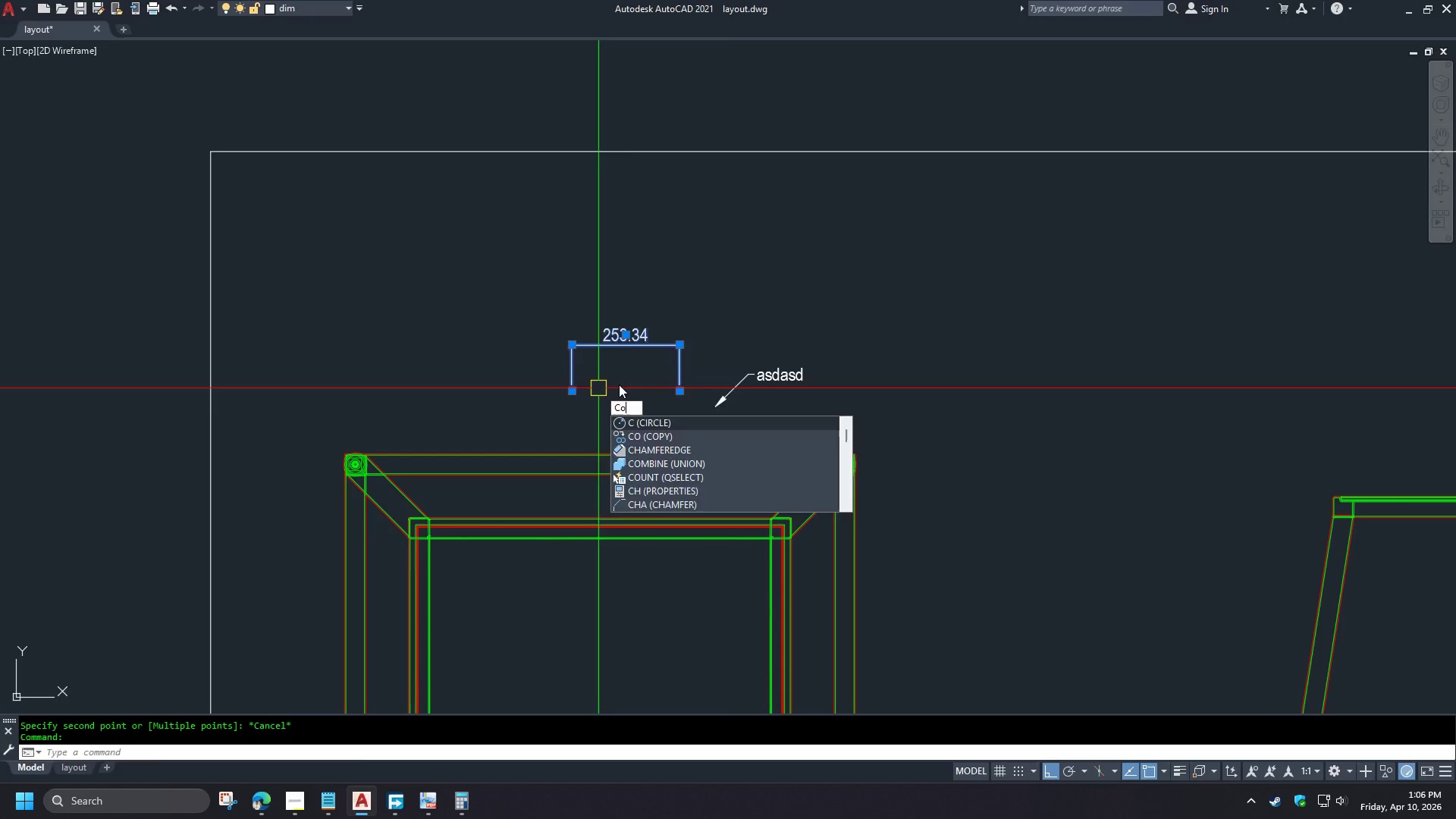 
key(Space)
 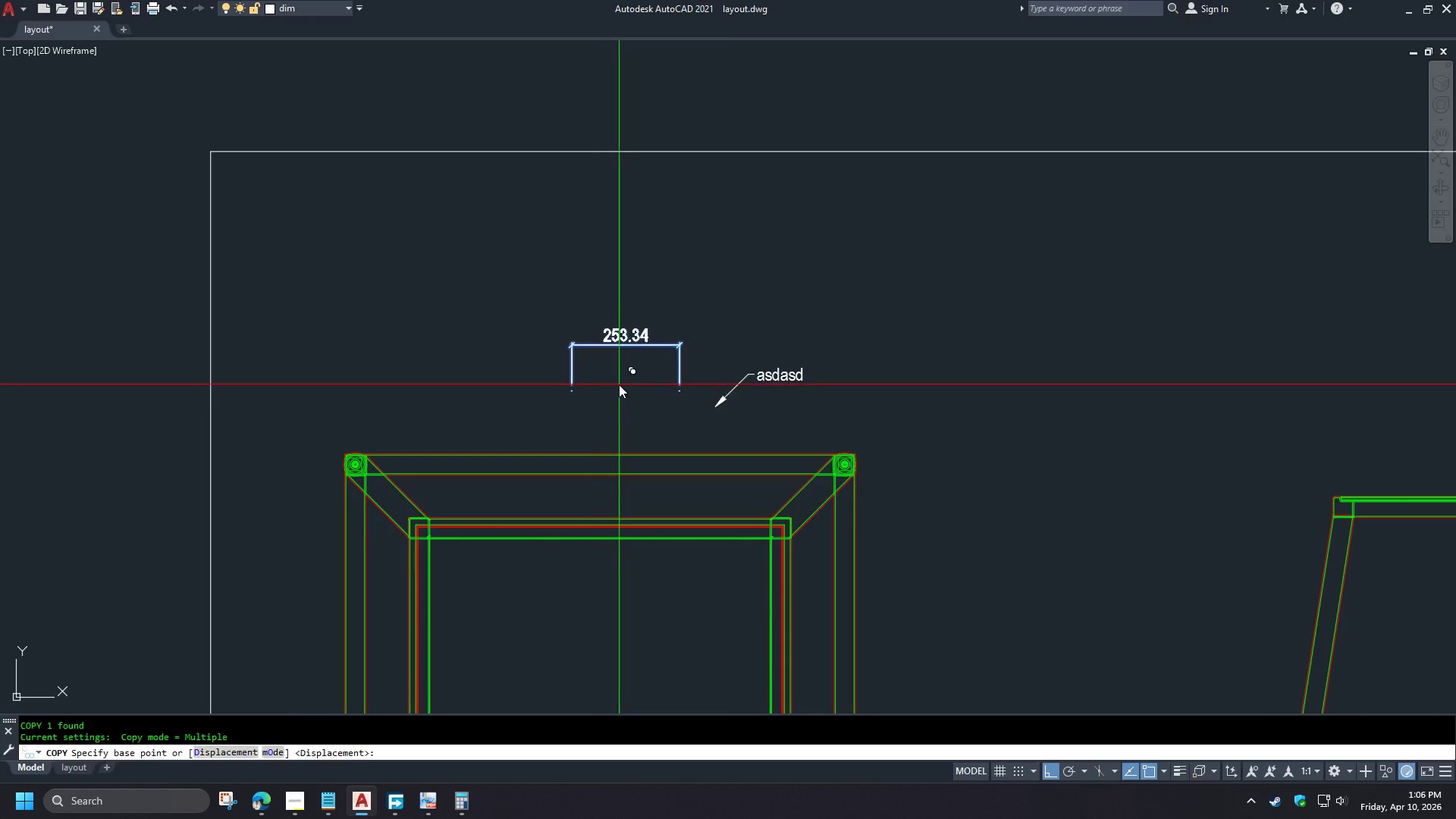 
left_click_drag(start_coordinate=[619, 384], to_coordinate=[615, 384])
 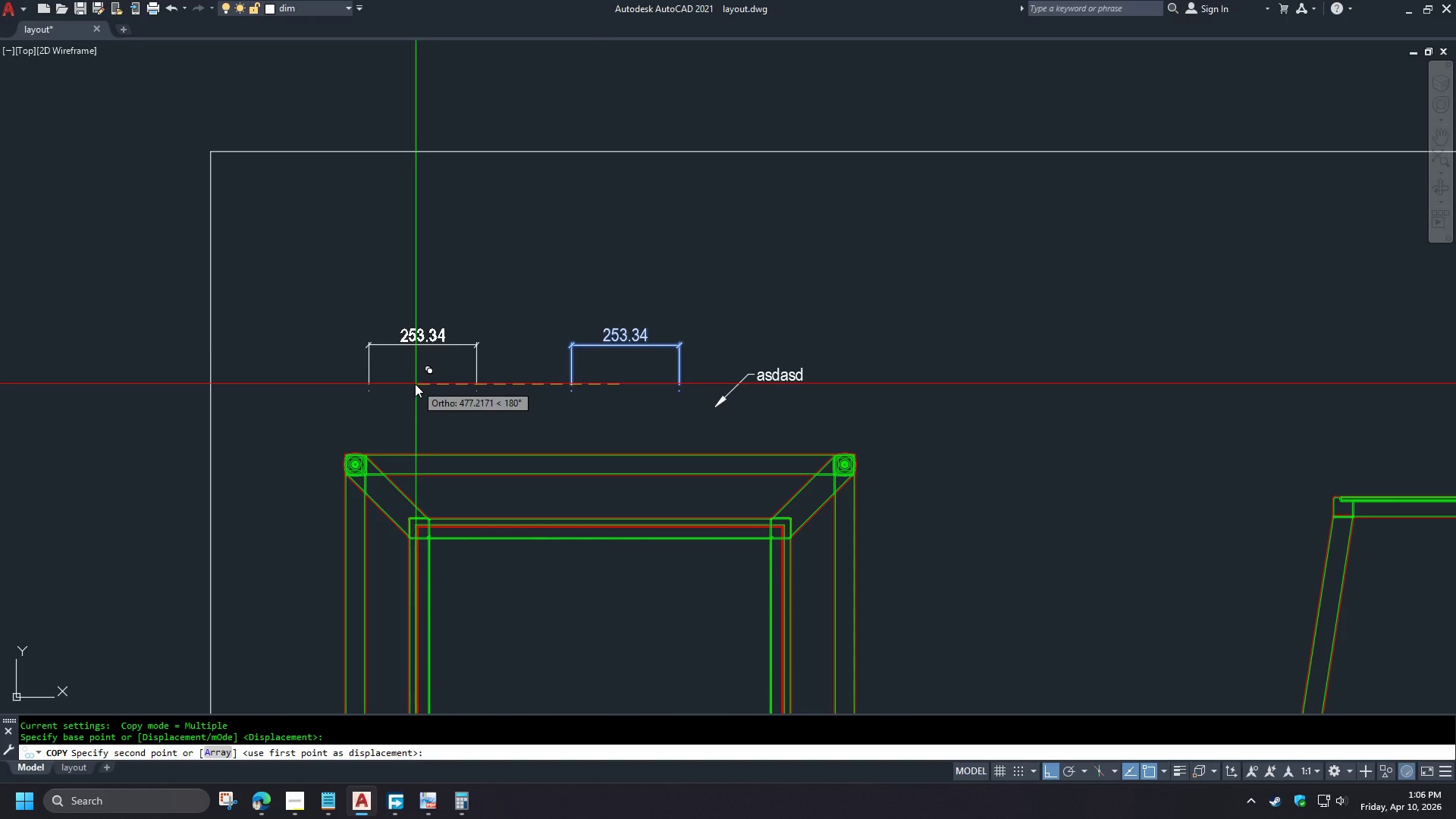 
double_click([415, 384])
 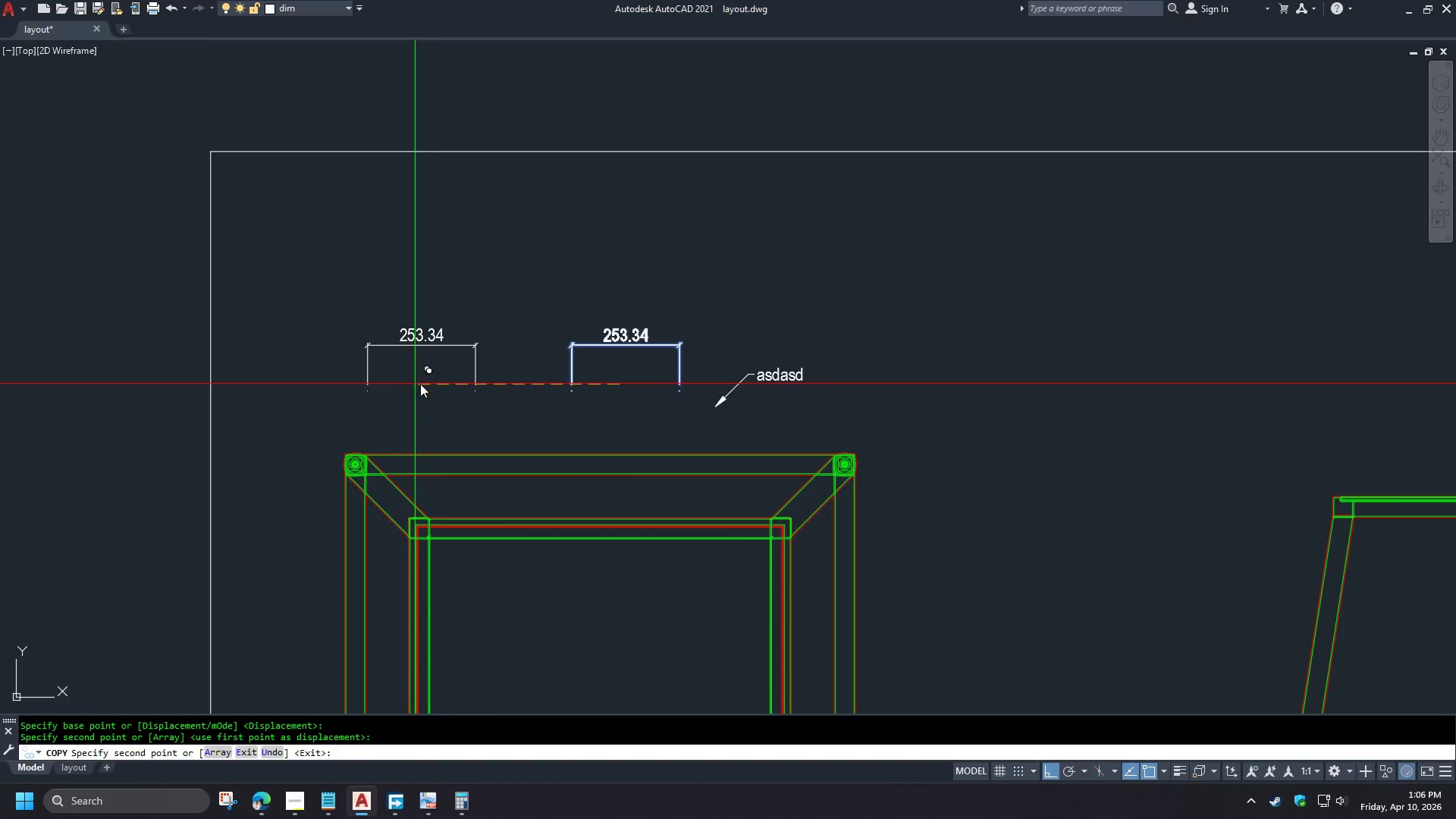 
key(Space)
 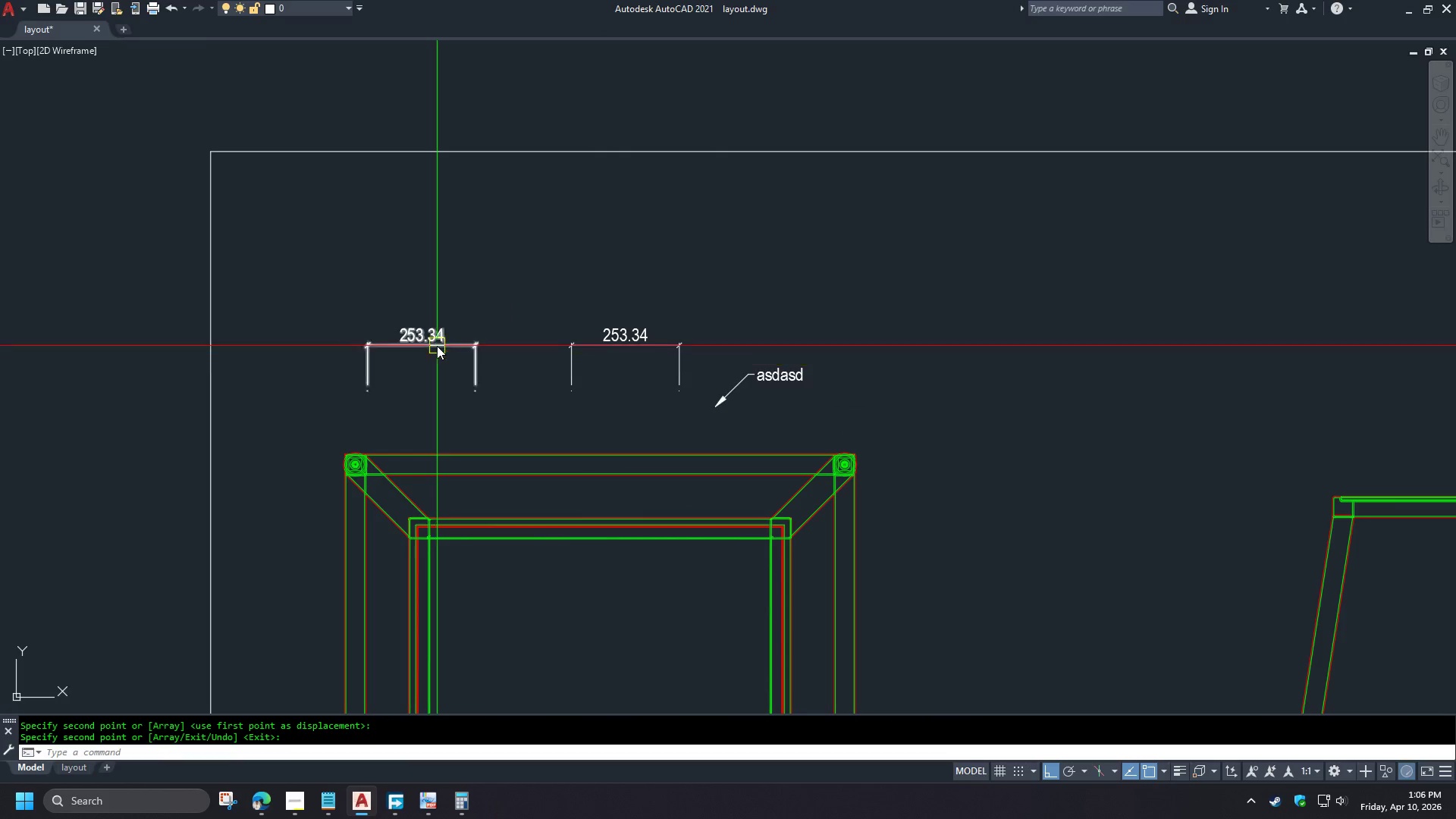 
triple_click([437, 346])
 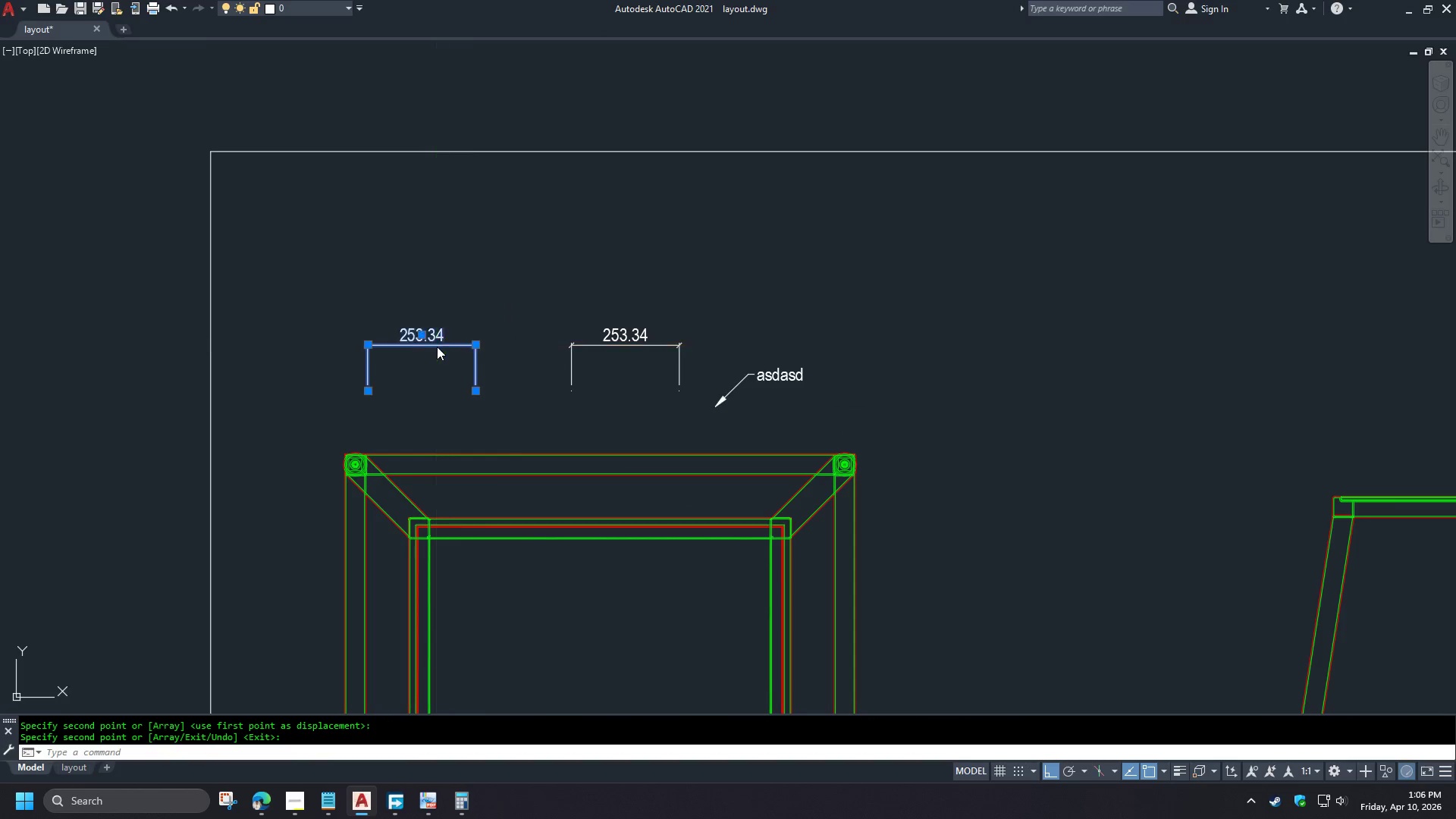 
key(X)
 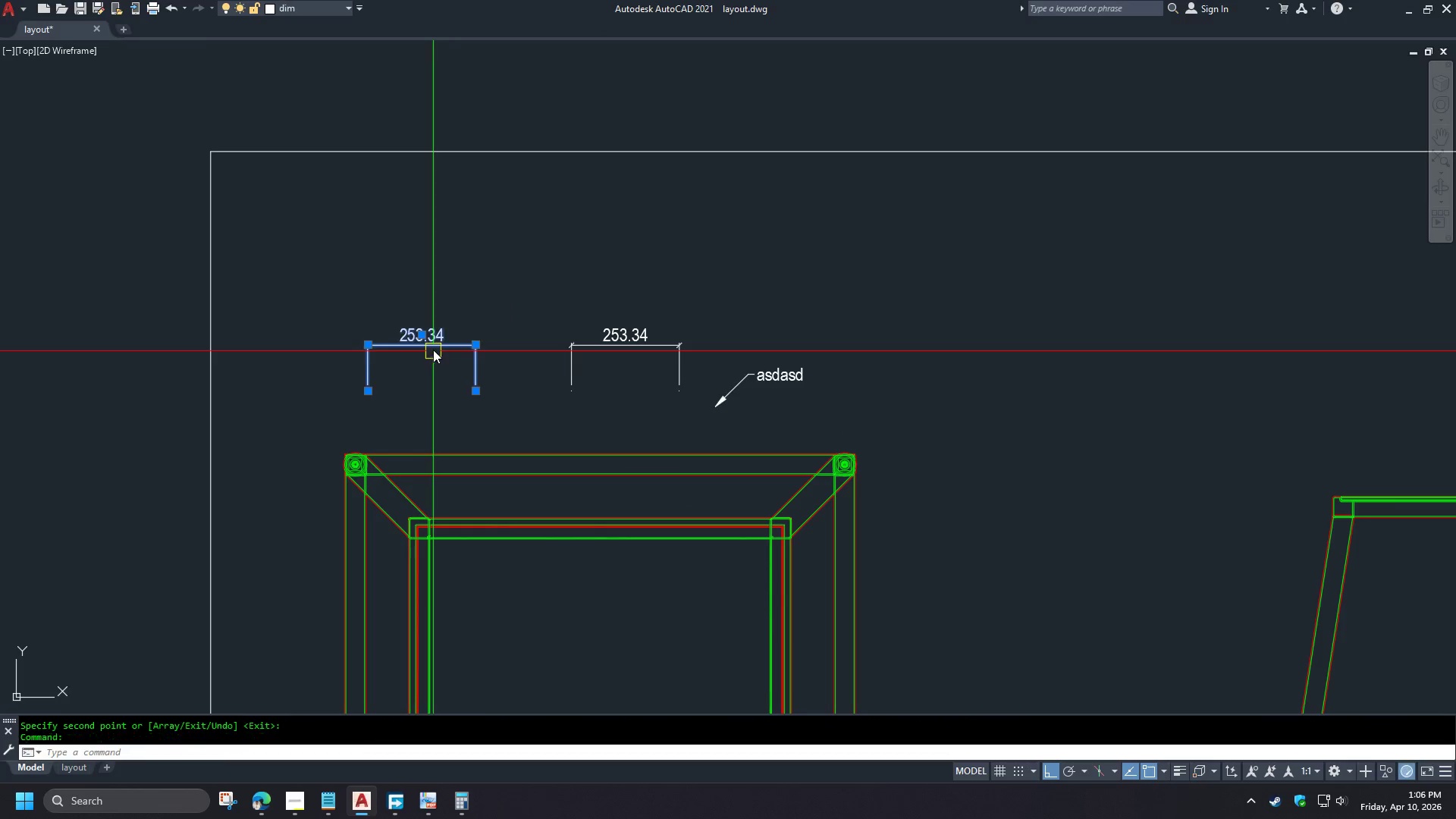 
key(Space)
 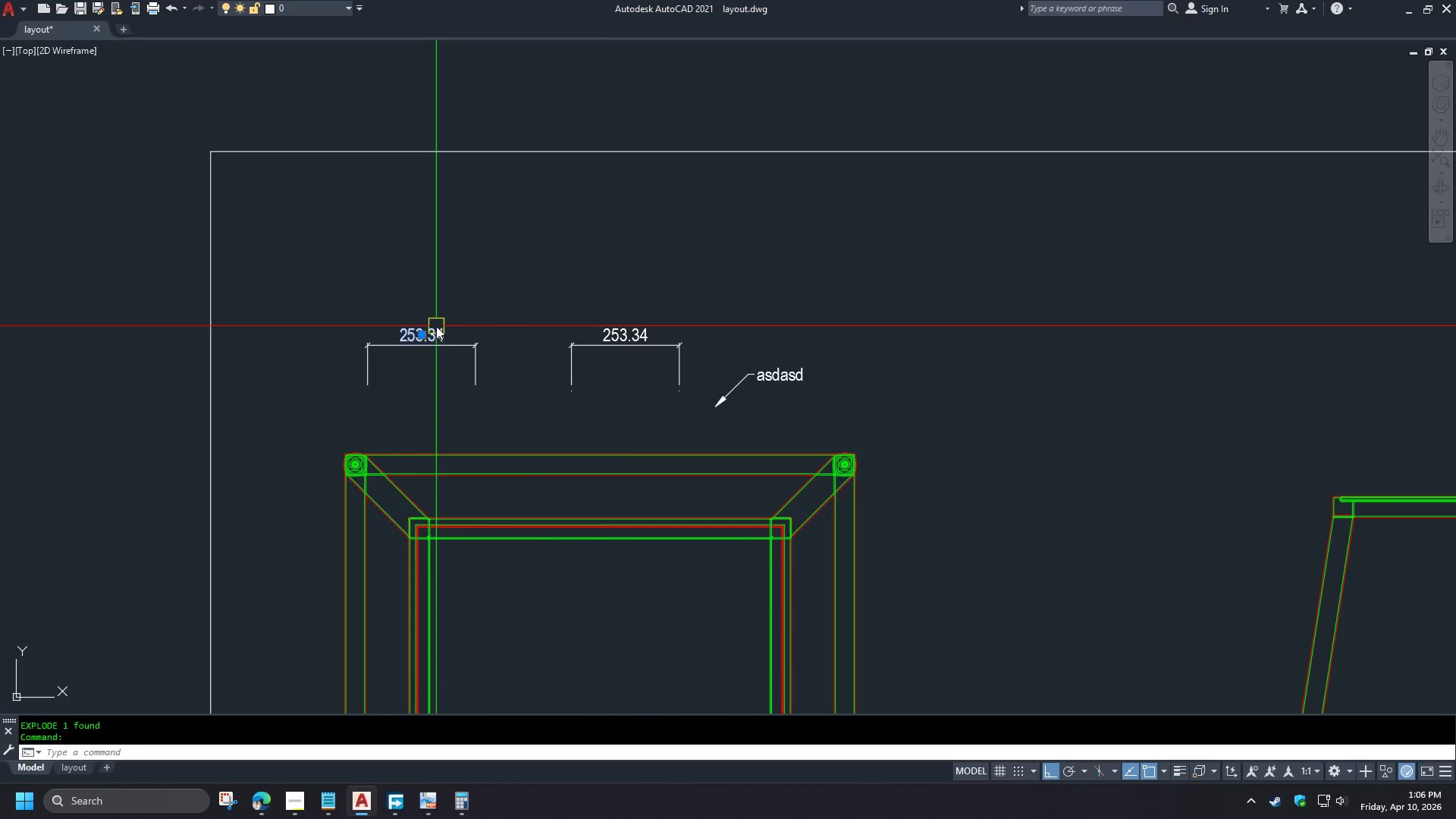 
double_click([436, 326])
 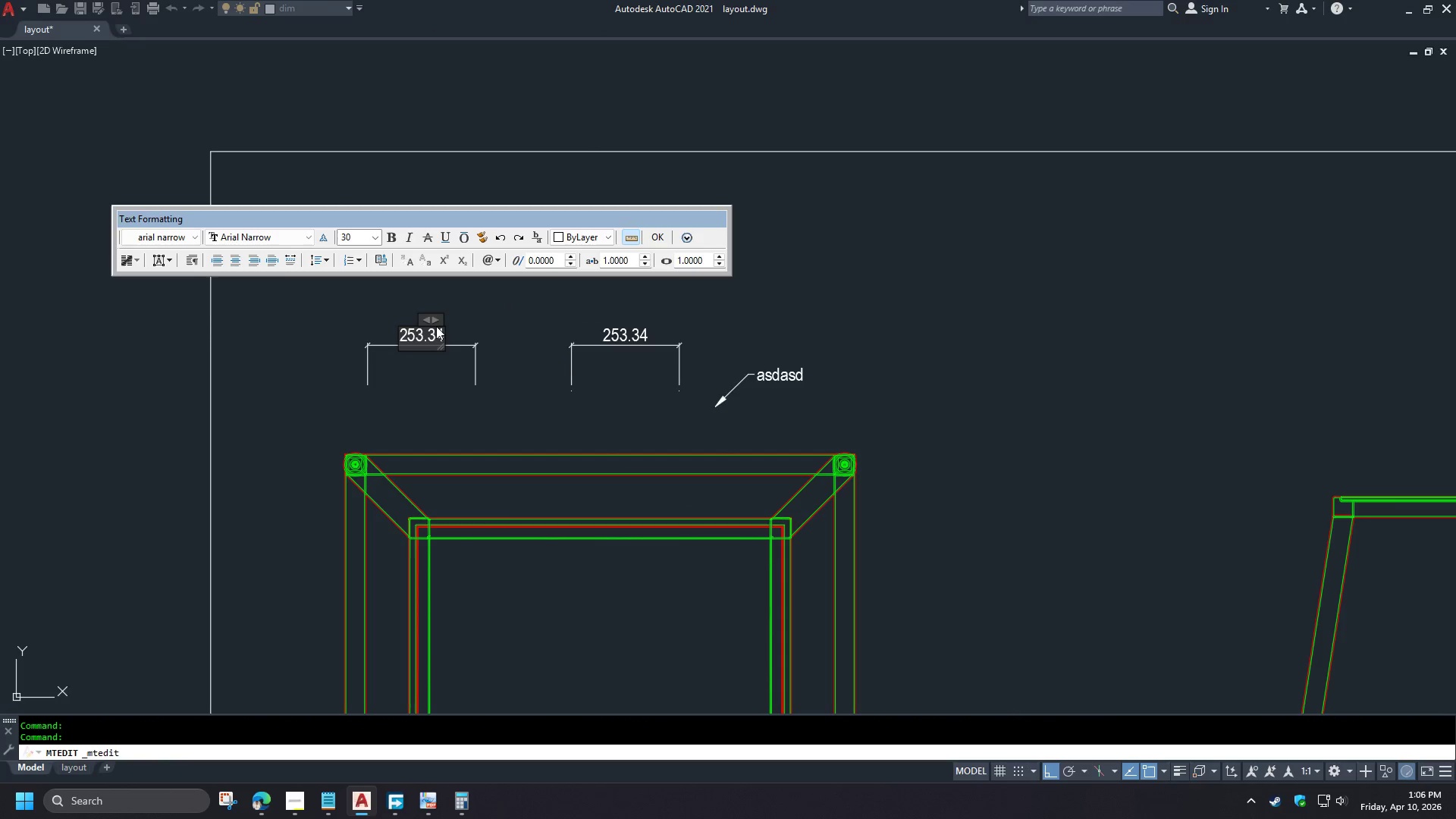 
hold_key(key=ControlLeft, duration=0.31)
 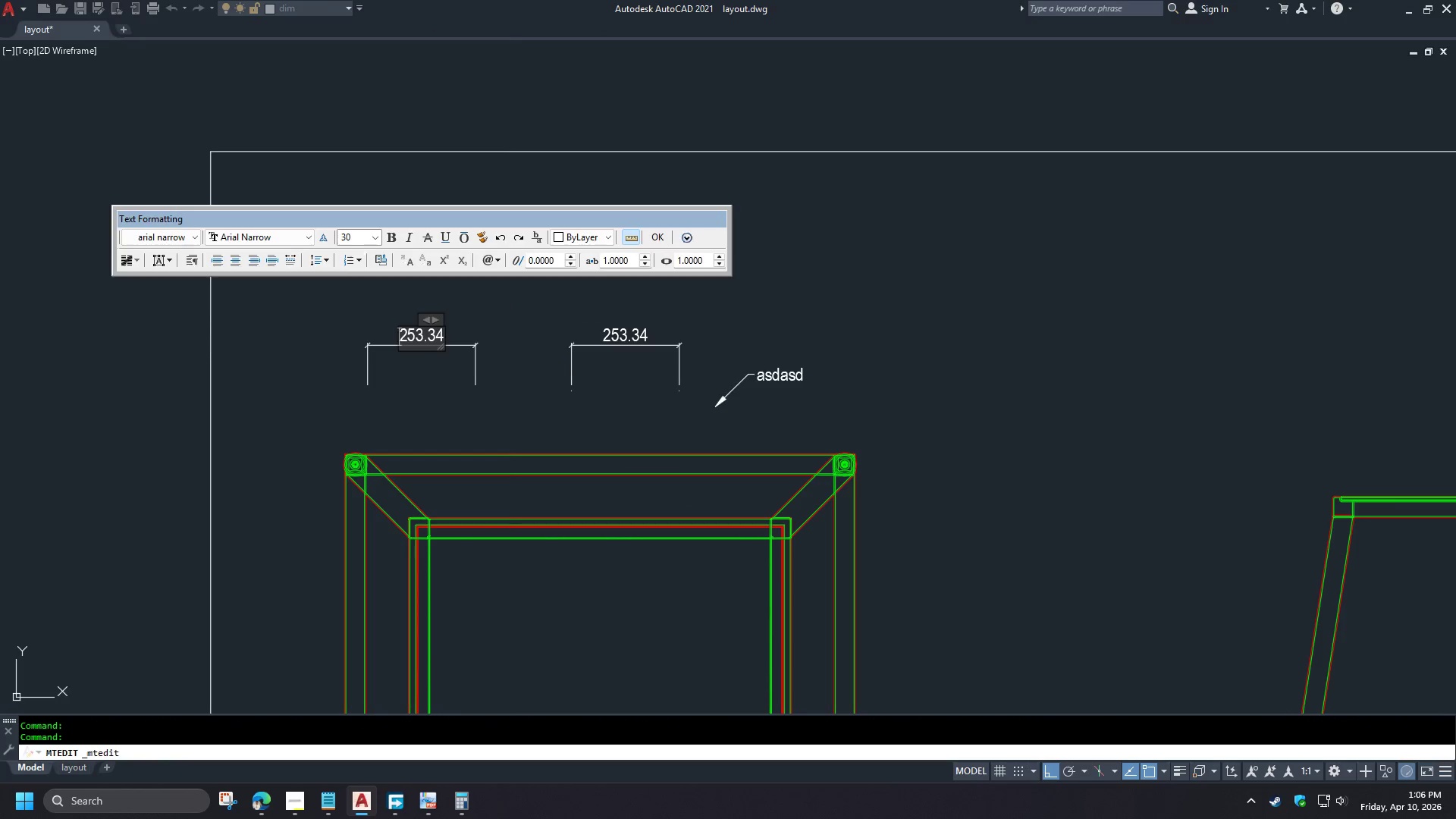 
left_click([508, 381])
 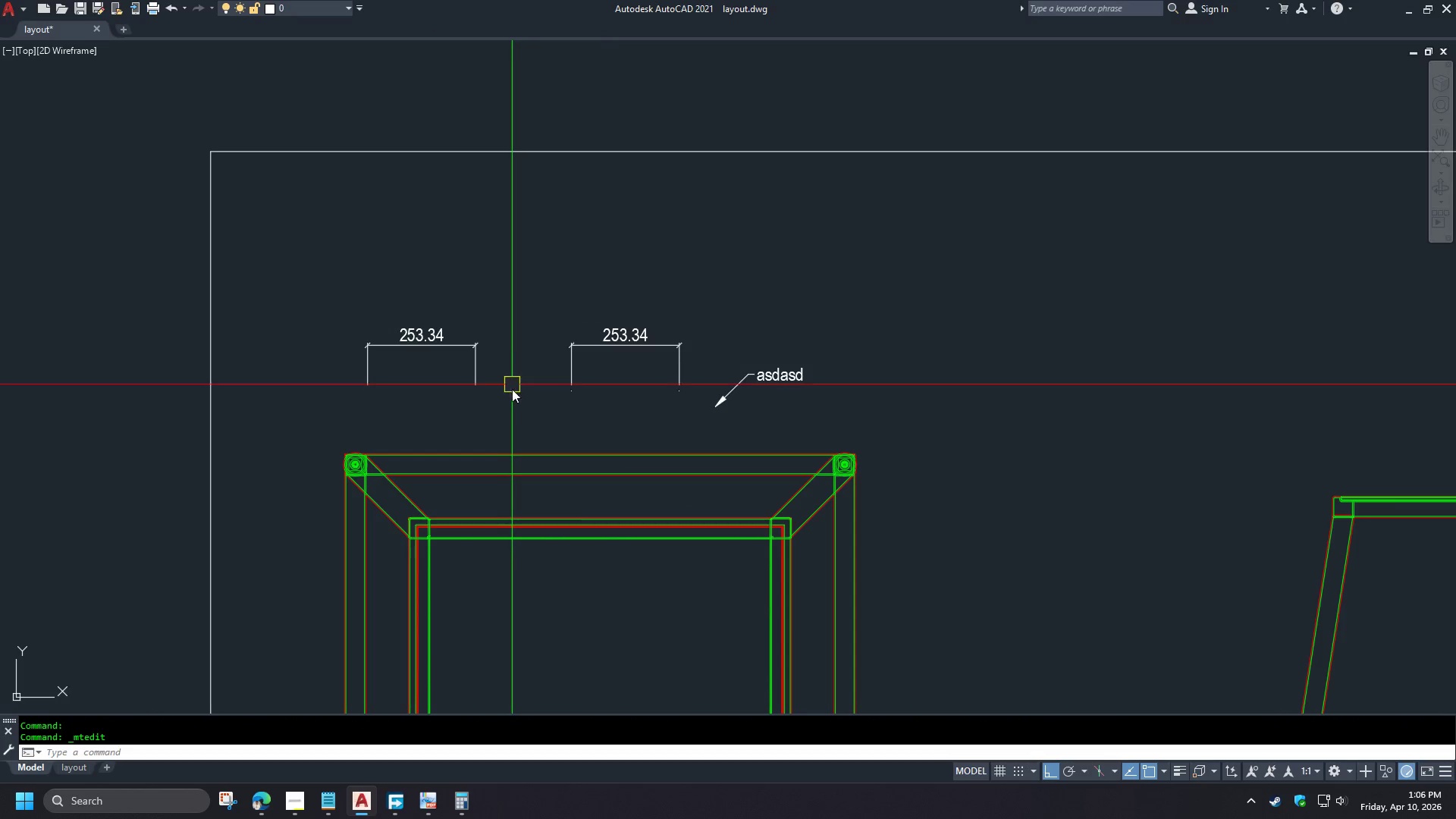 
left_click_drag(start_coordinate=[514, 394], to_coordinate=[504, 387])
 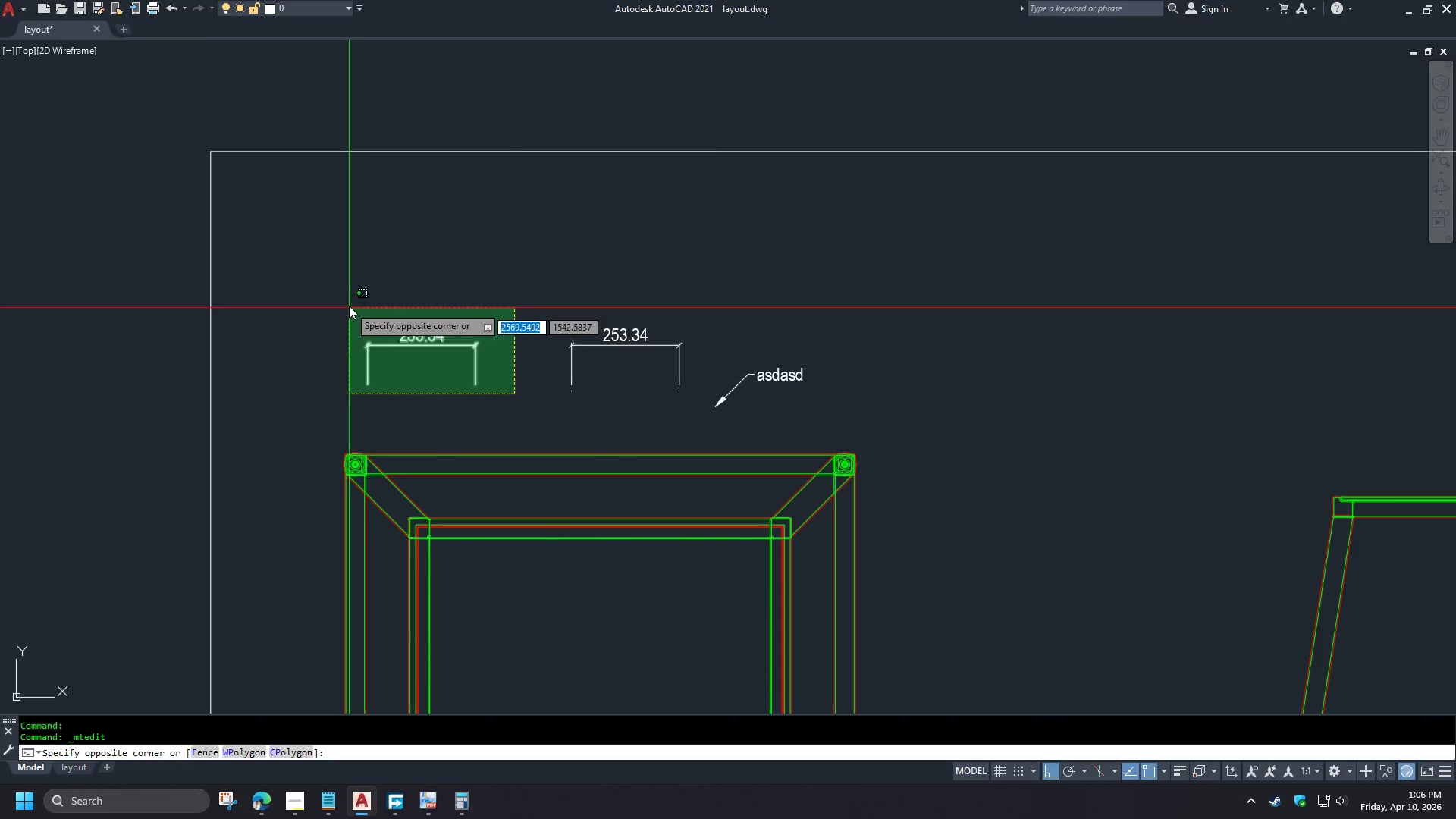 
double_click([347, 306])
 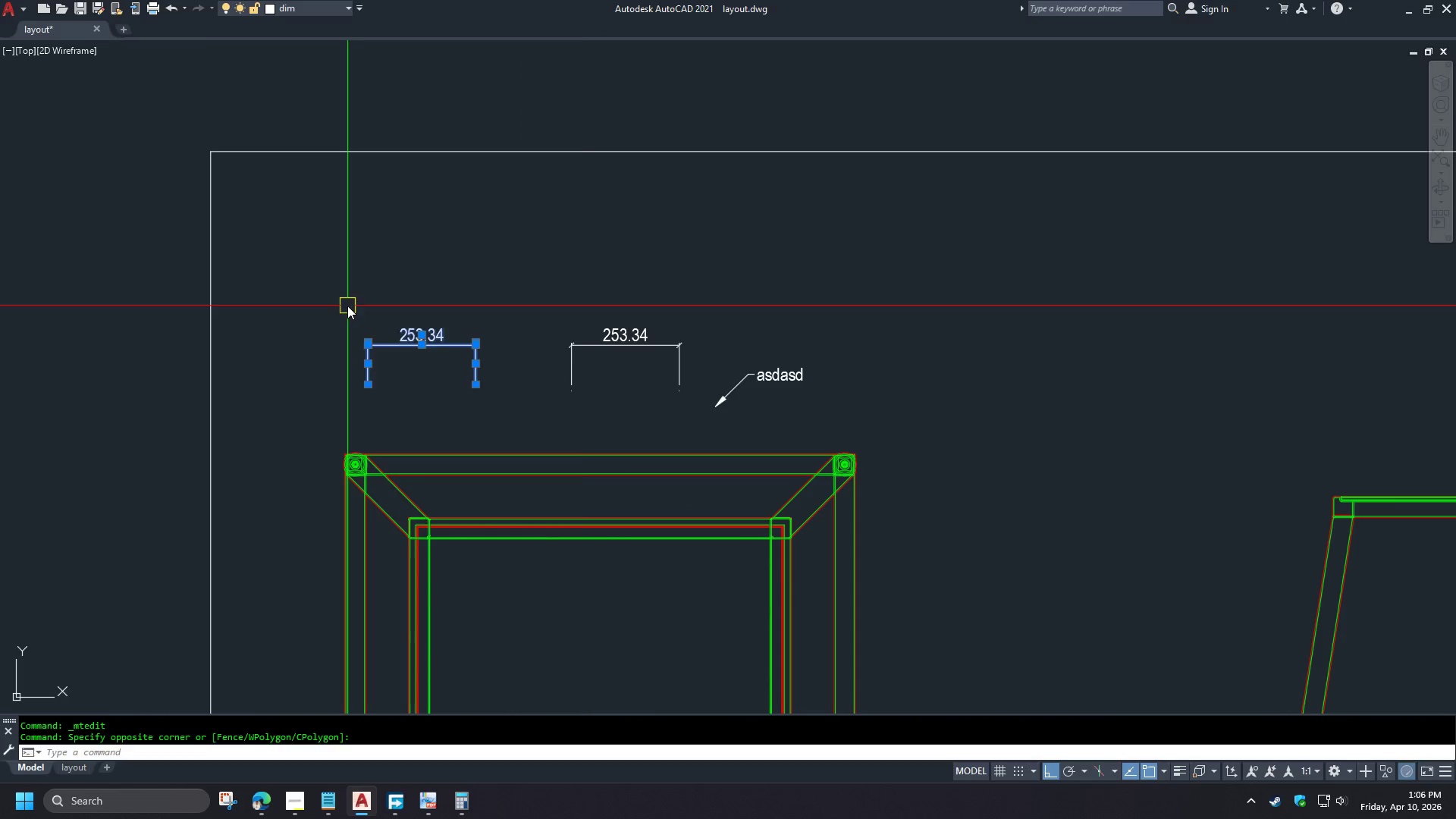 
key(E)
 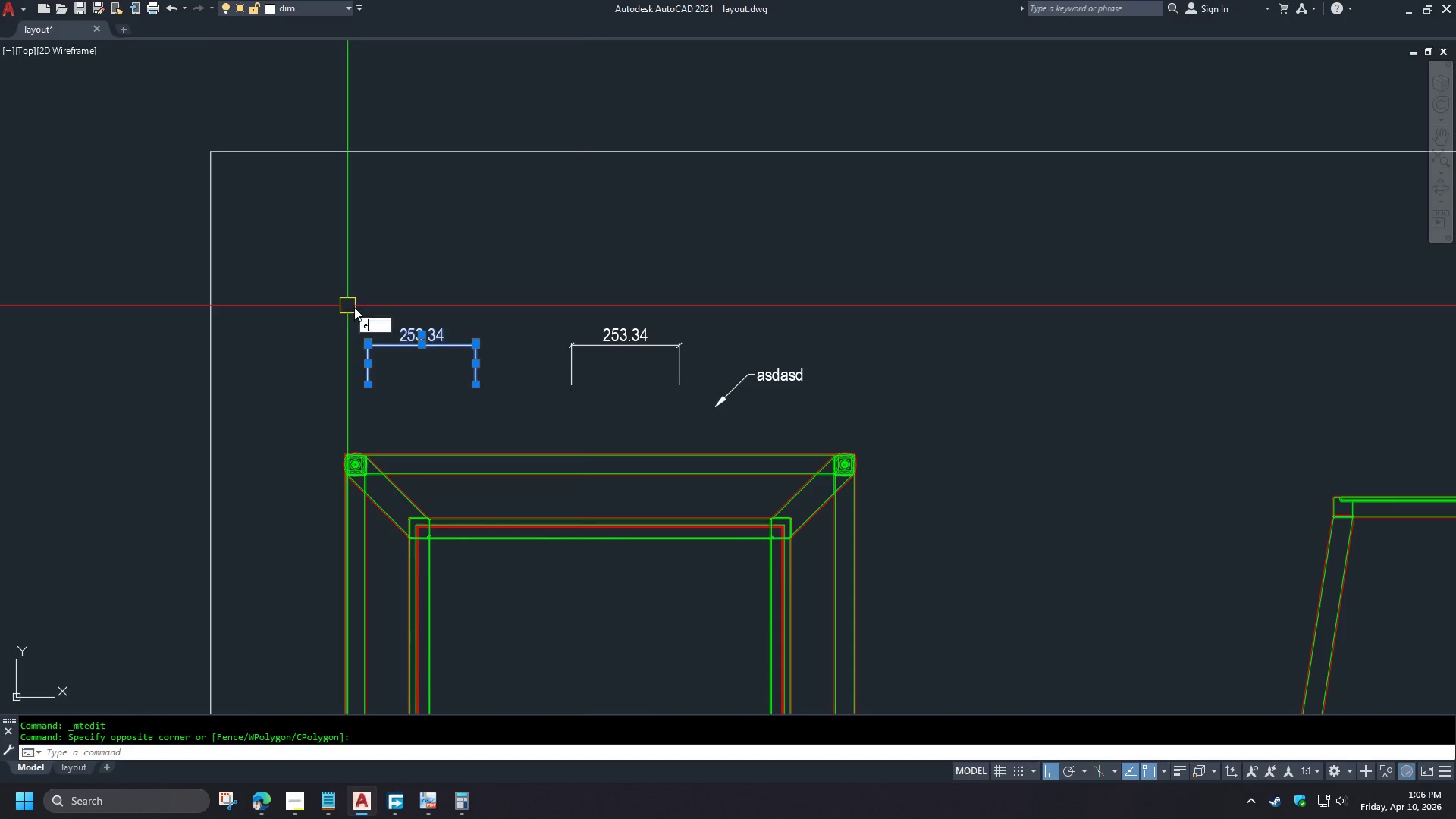 
key(Space)
 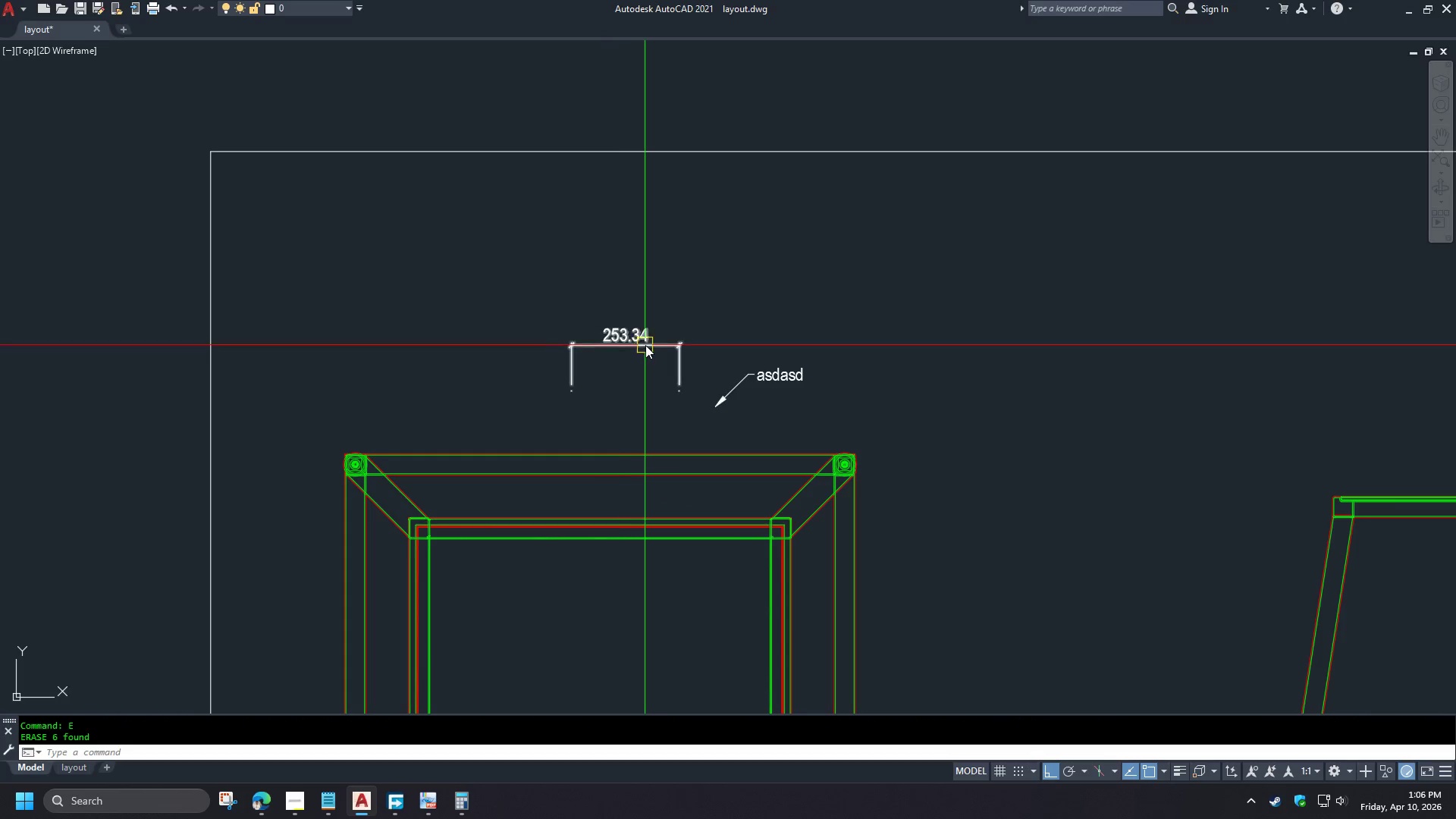 
left_click([647, 345])
 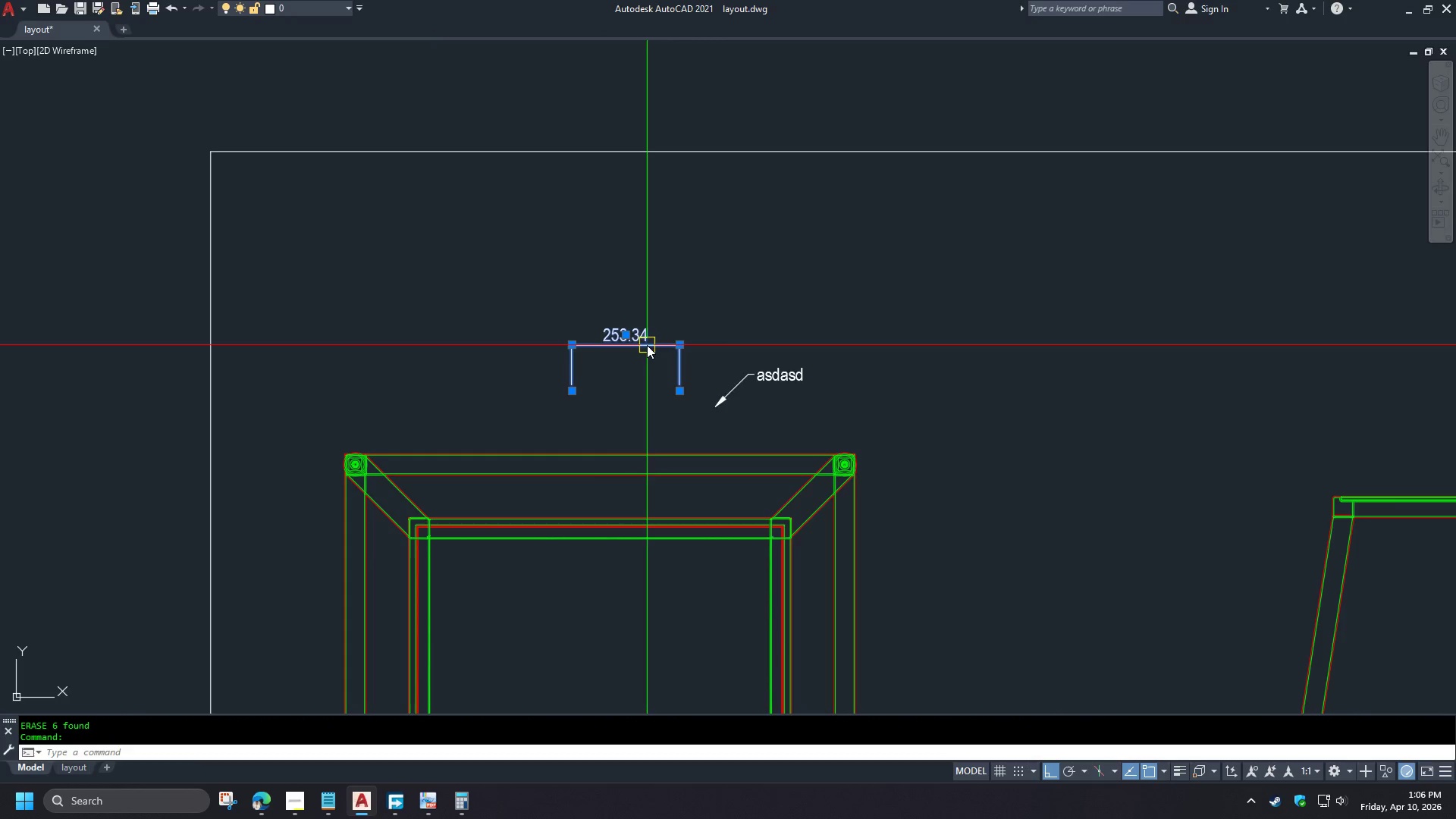 
right_click([647, 345])
 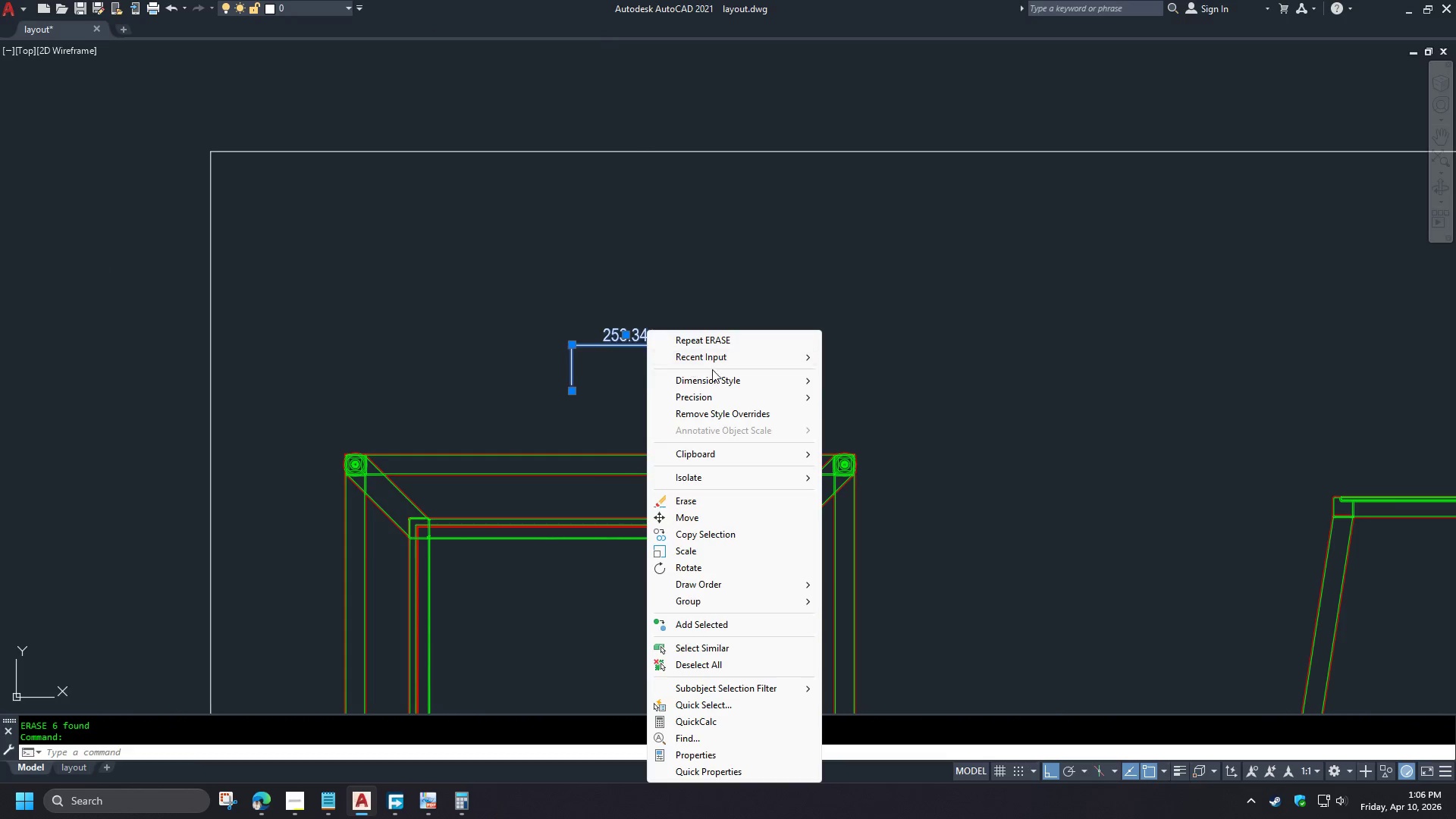 
left_click([732, 379])
 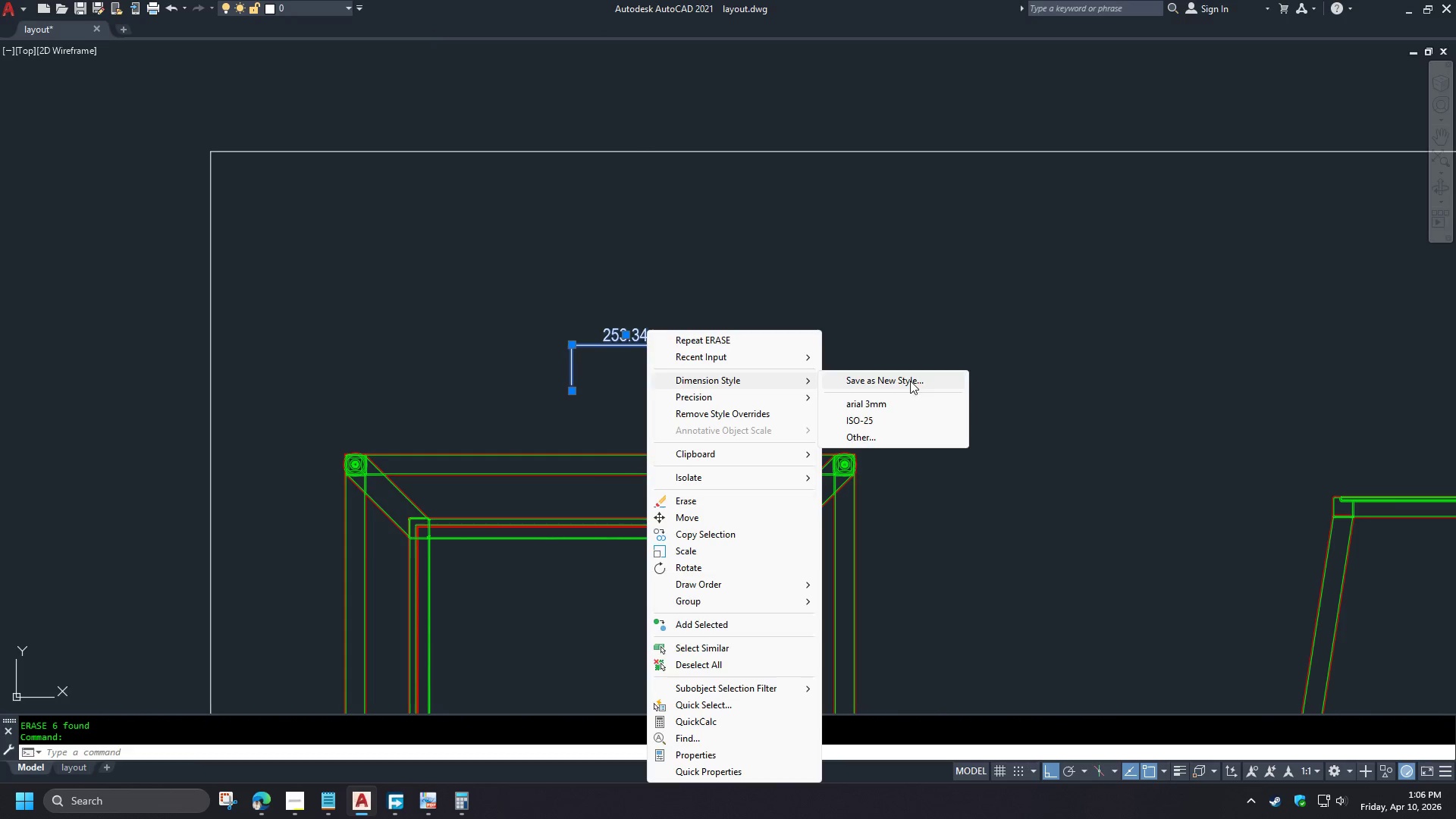 
left_click([901, 375])
 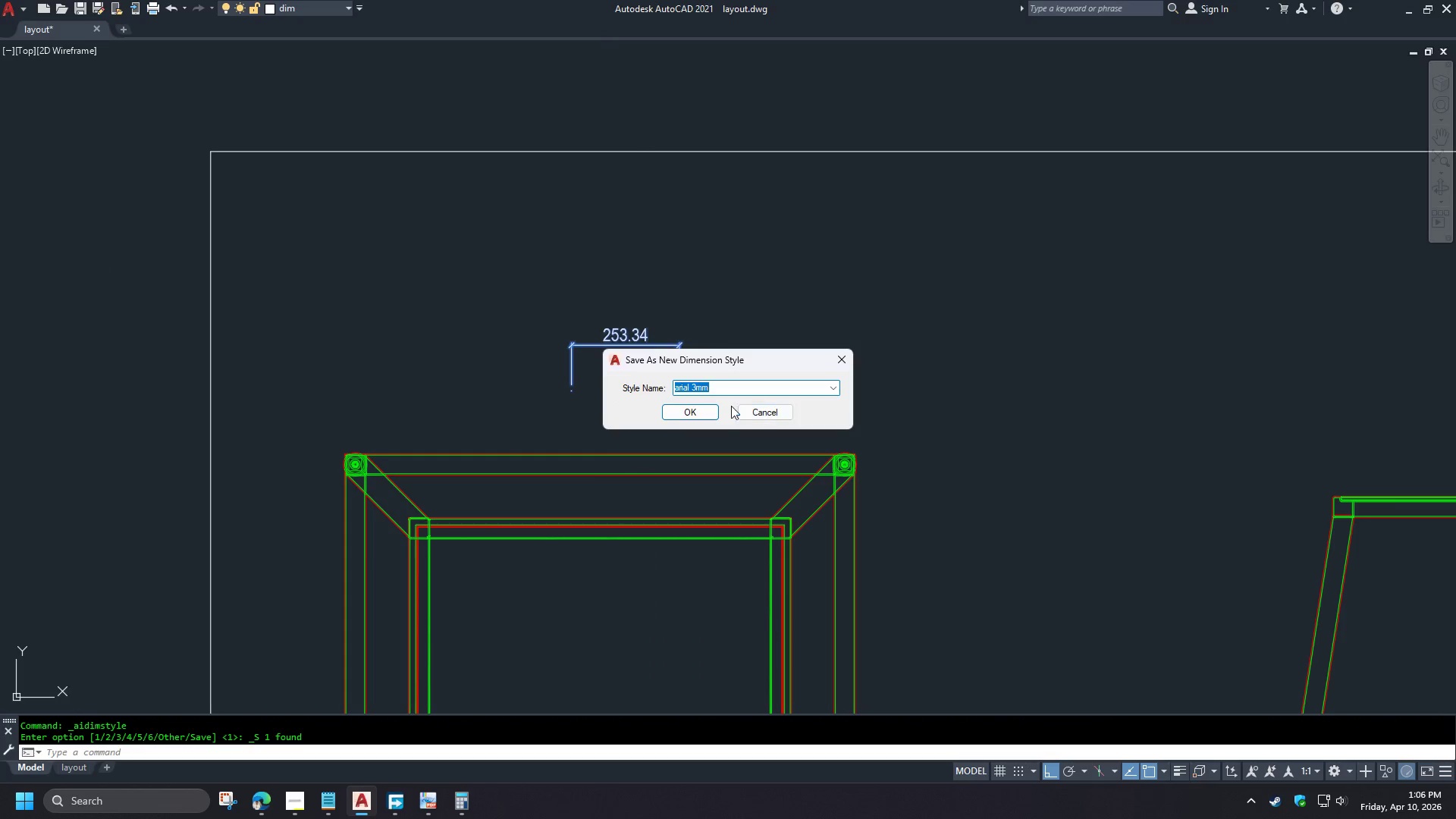 
left_click([715, 393])
 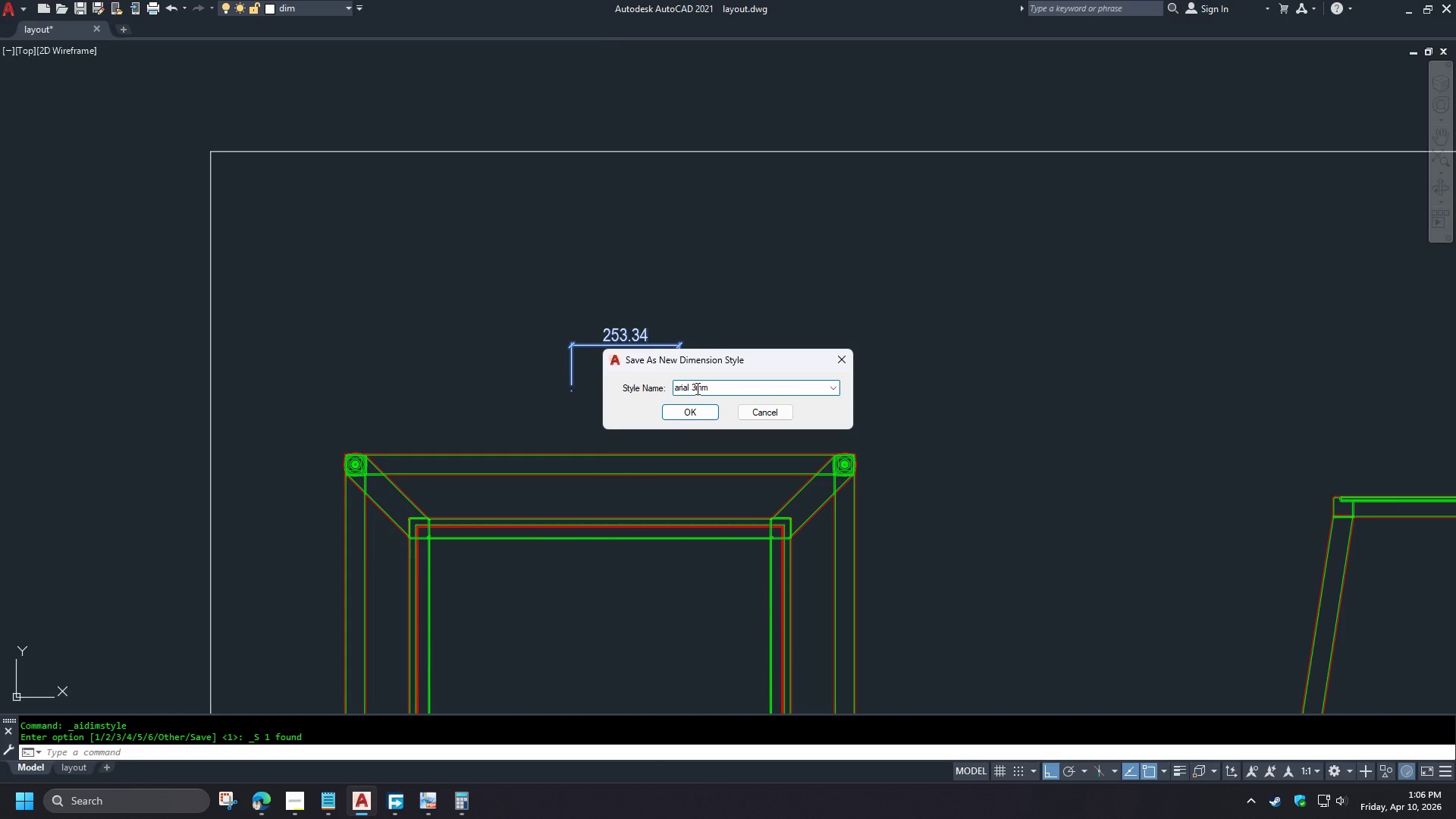 
left_click([695, 388])
 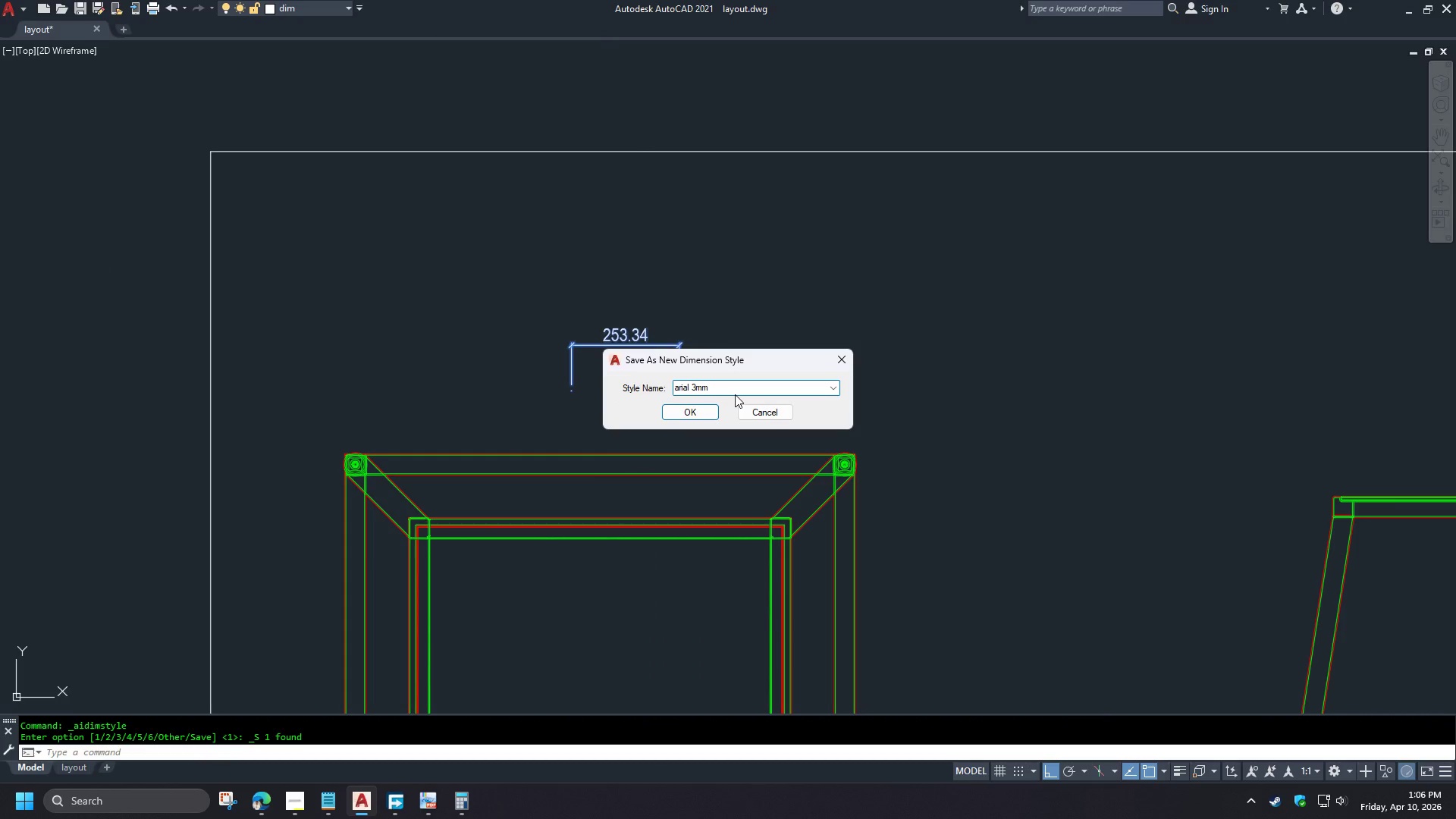 
key(Numpad0)
 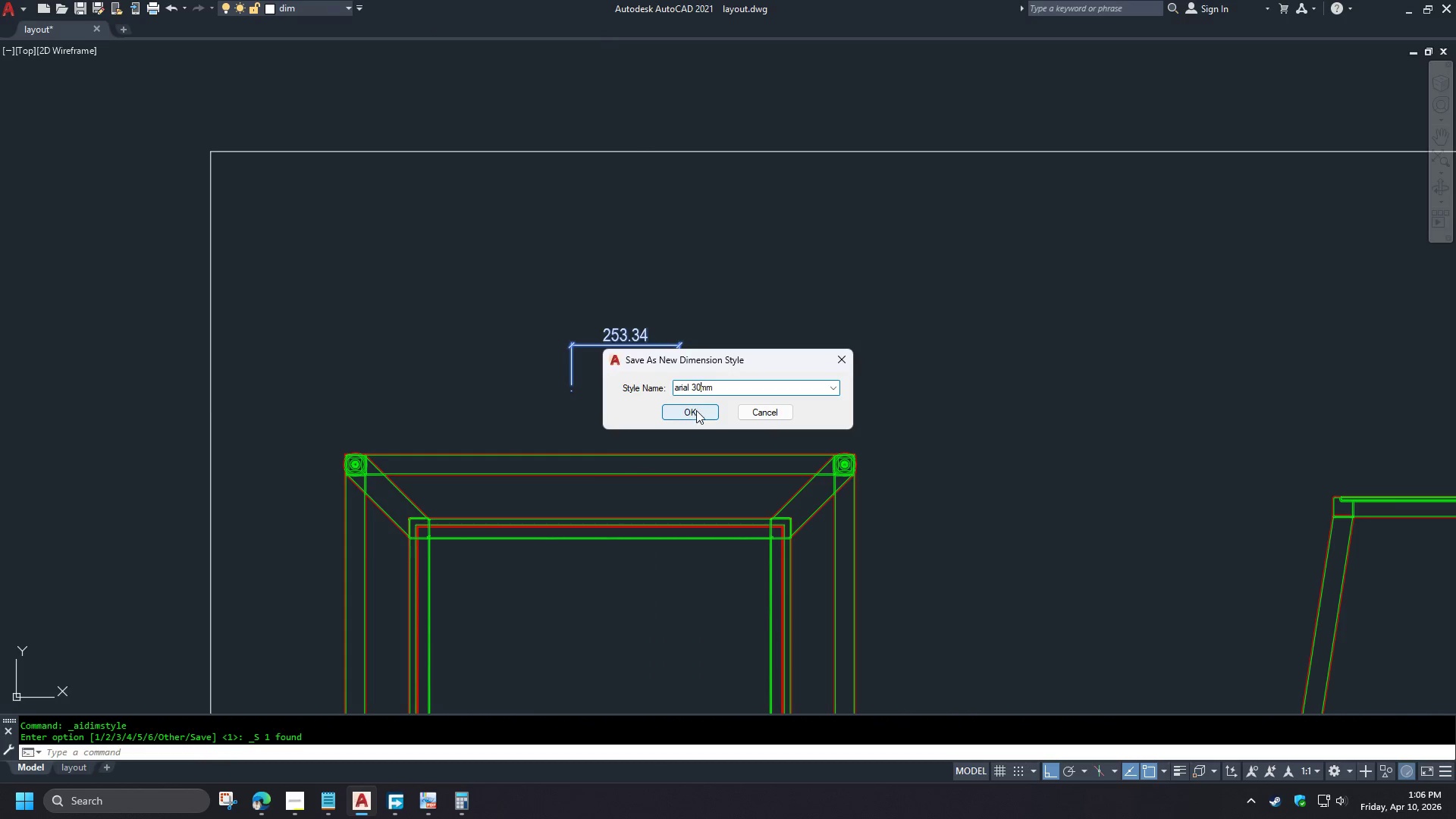 
left_click([696, 410])
 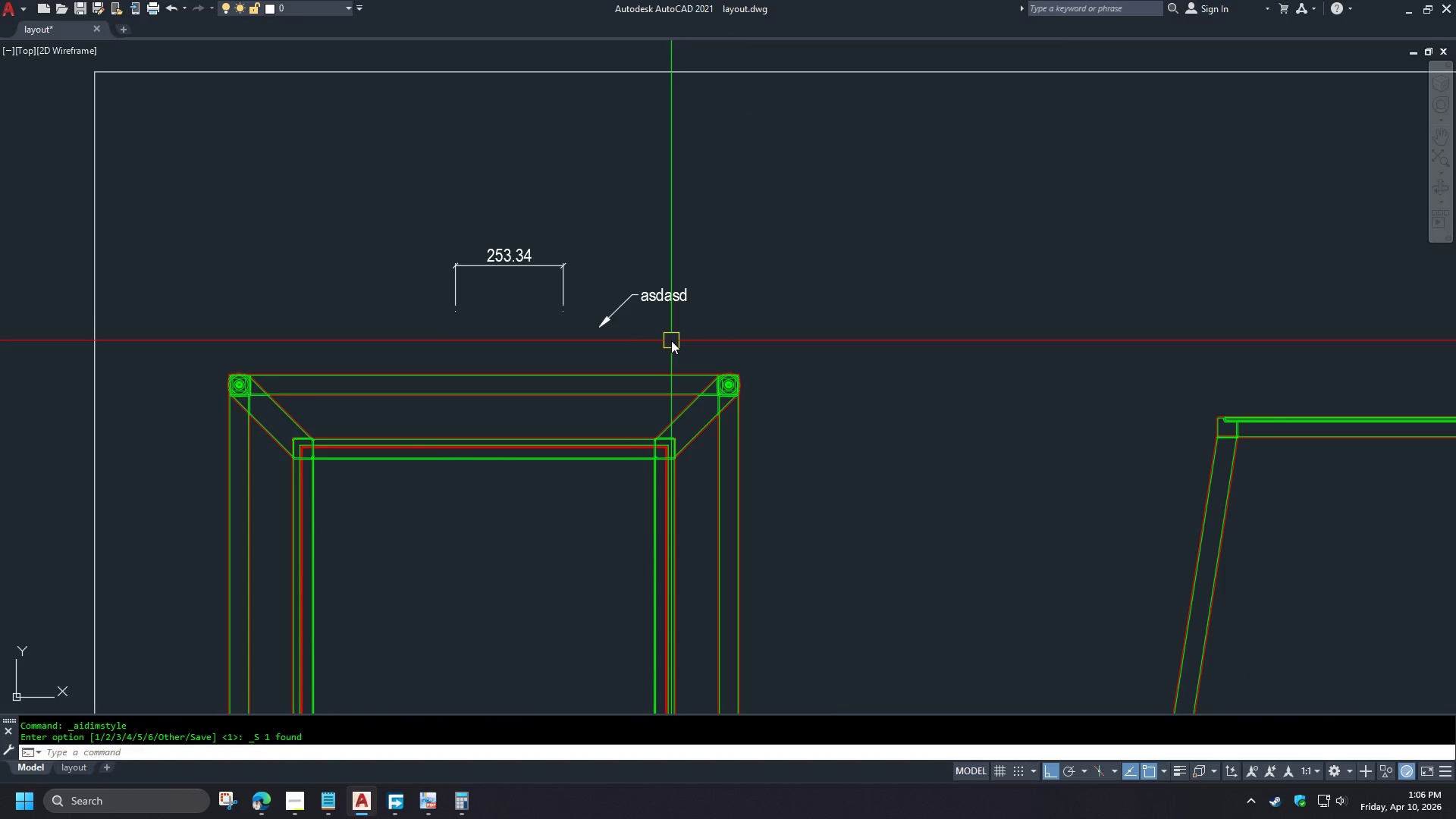 
left_click_drag(start_coordinate=[590, 298], to_coordinate=[579, 295])
 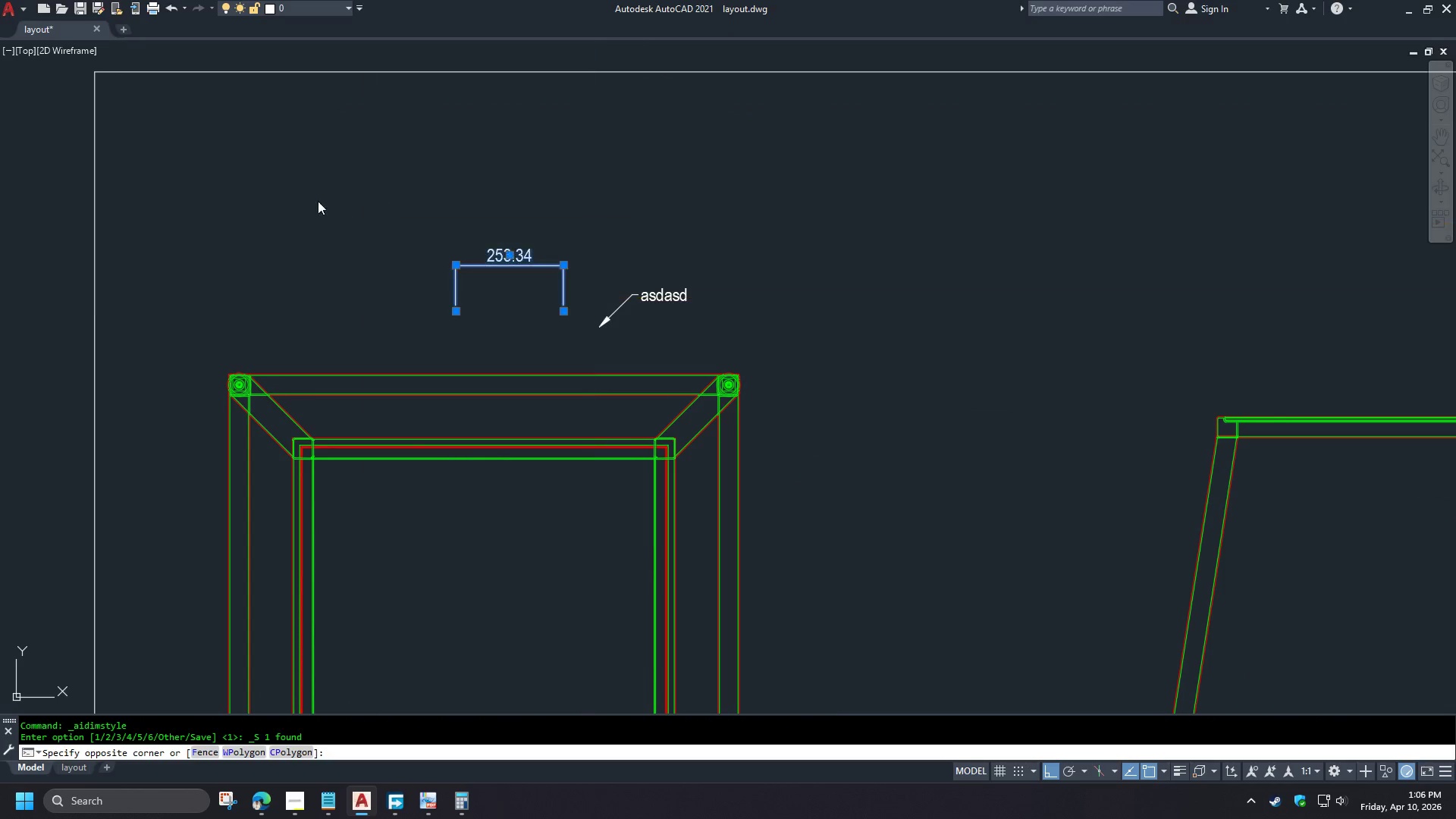 
double_click([318, 201])
 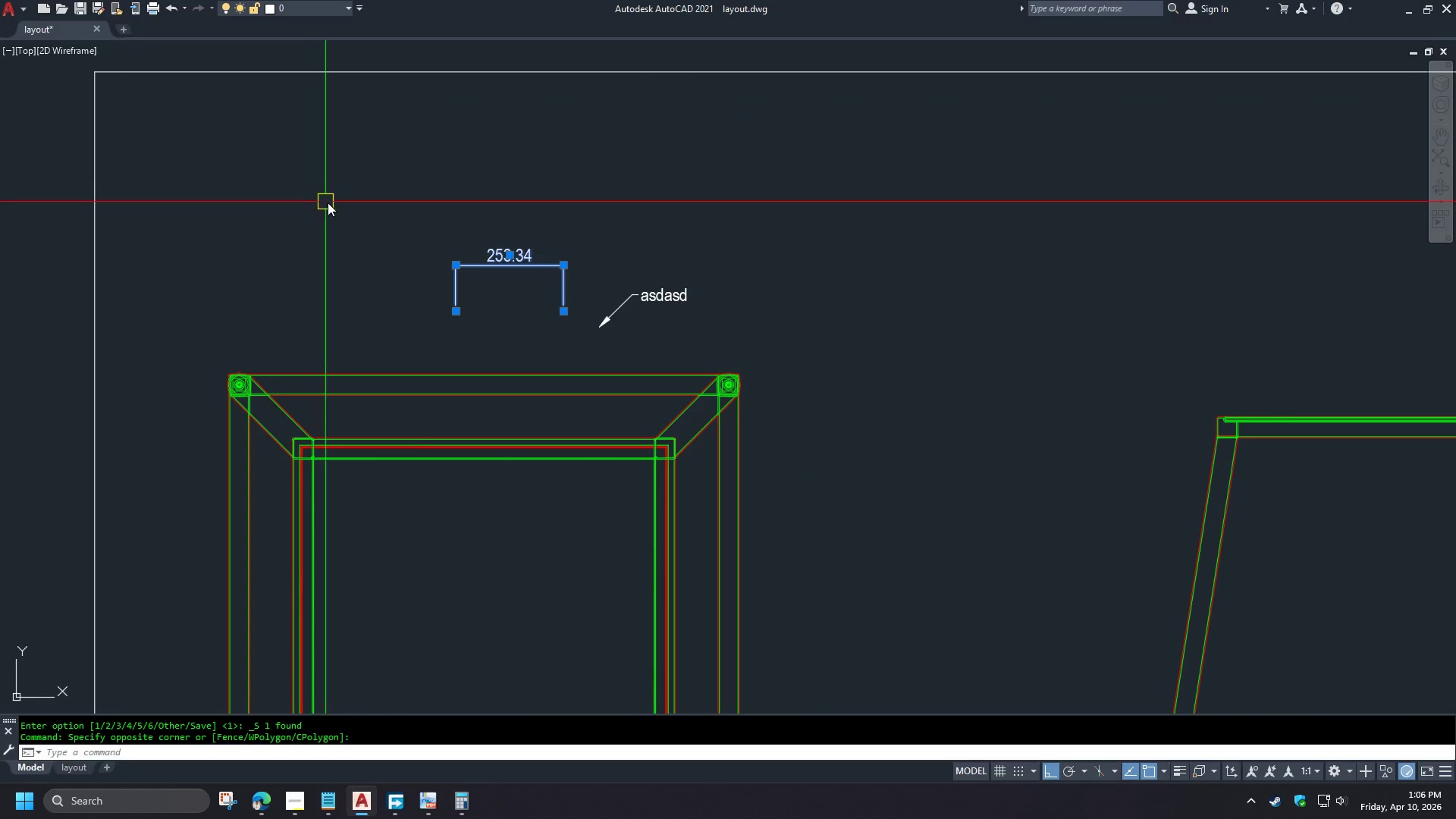 
key(E)
 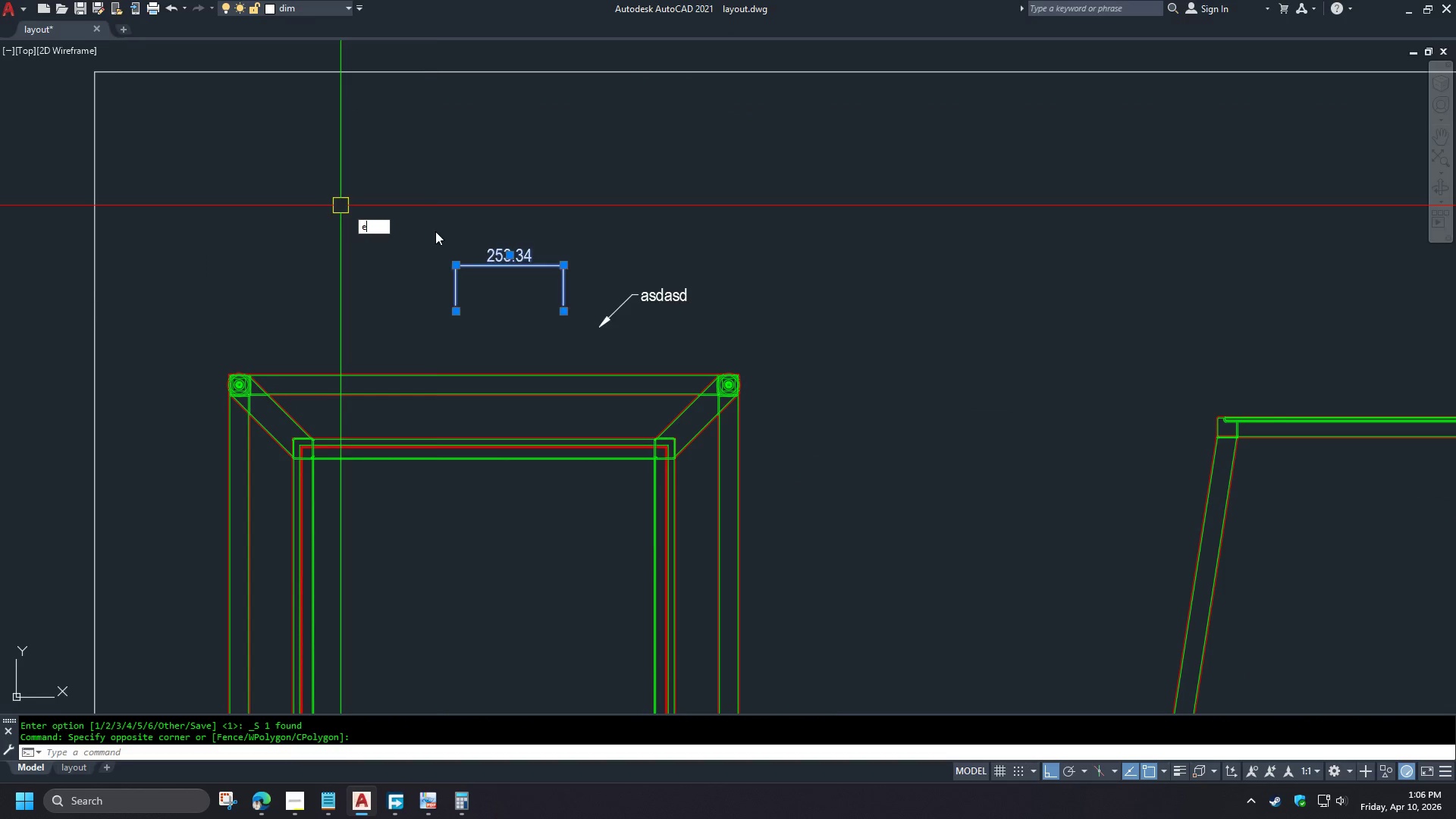 
key(Space)
 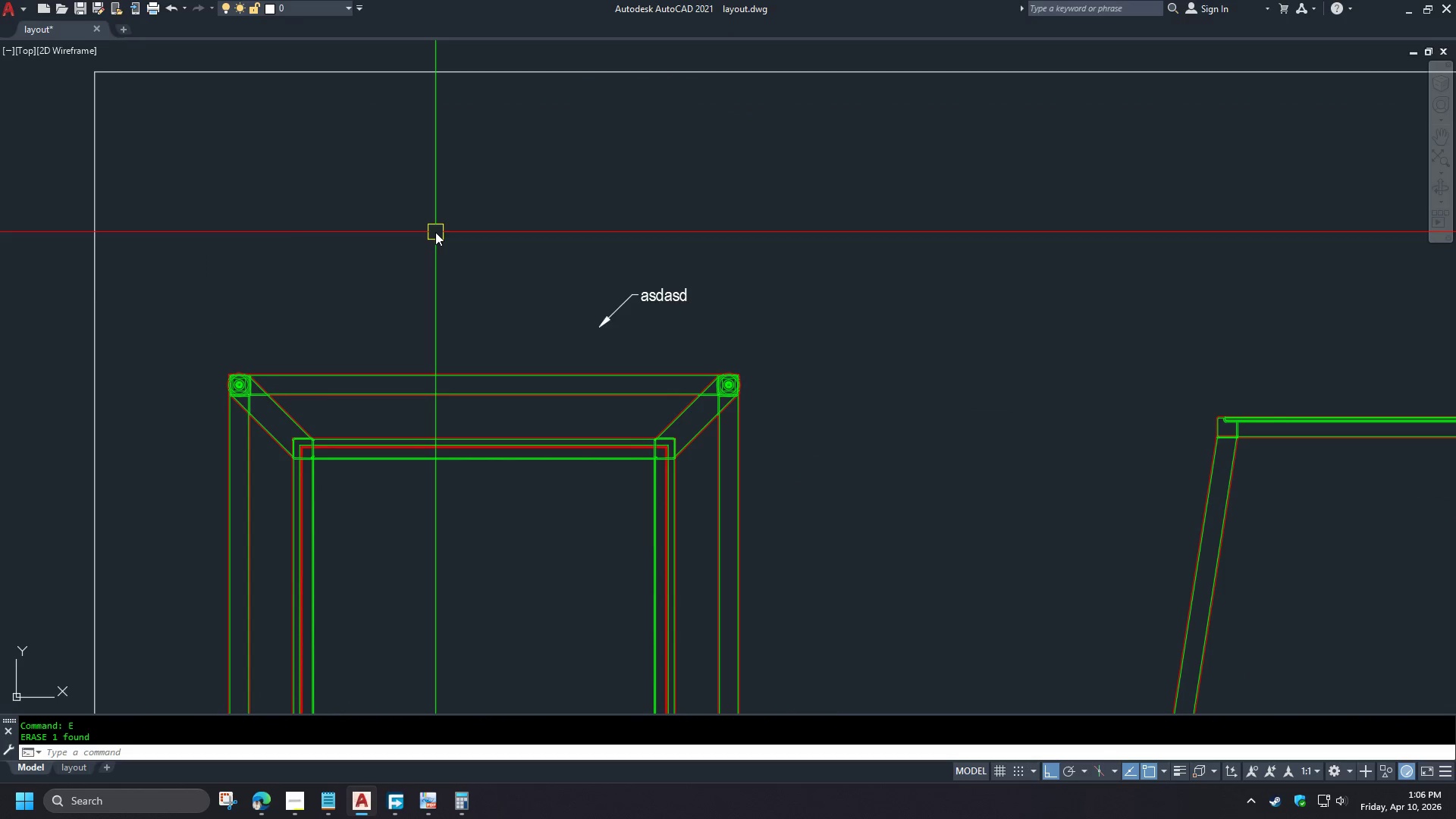 
key(D)
 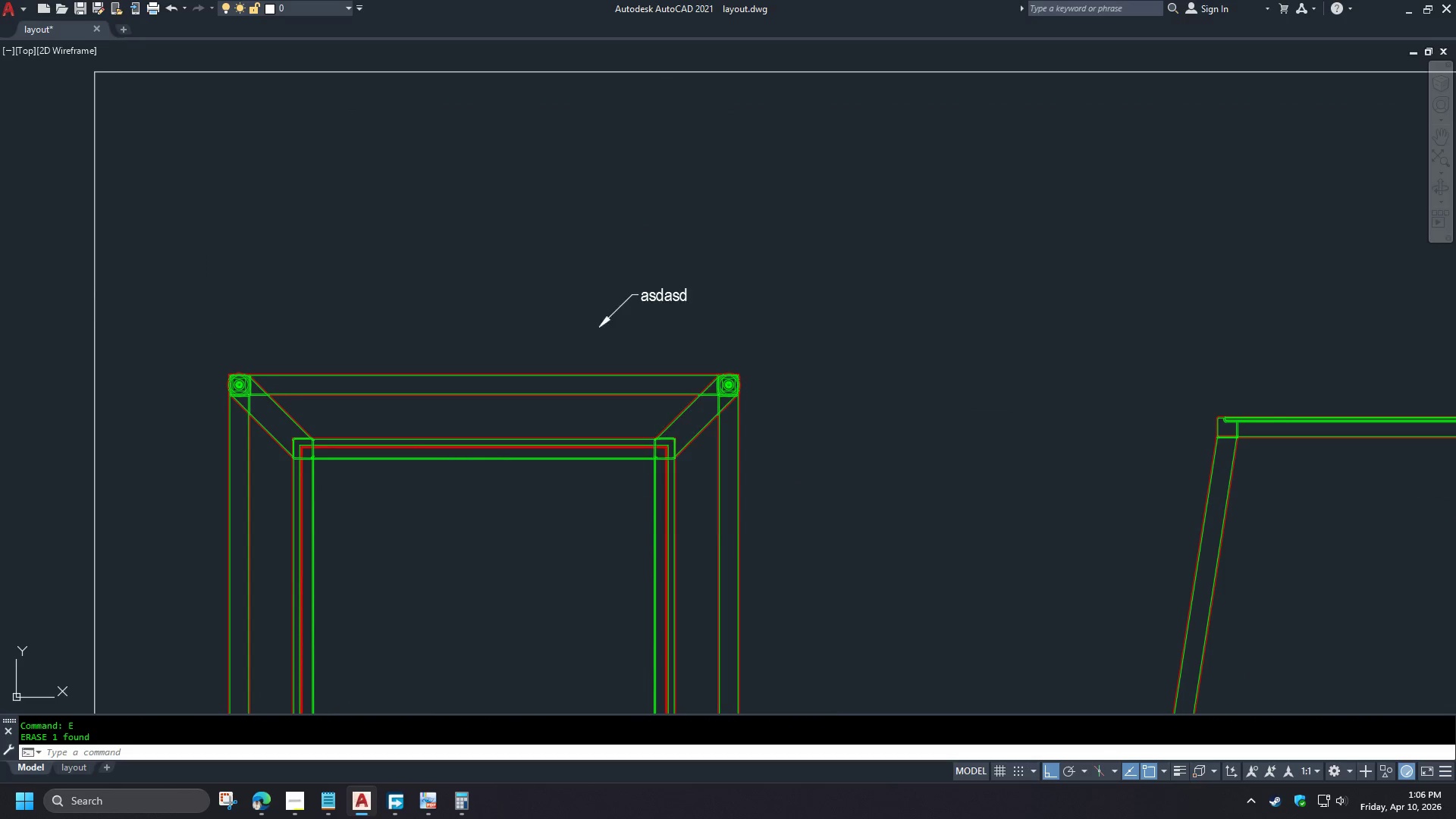 
key(Space)
 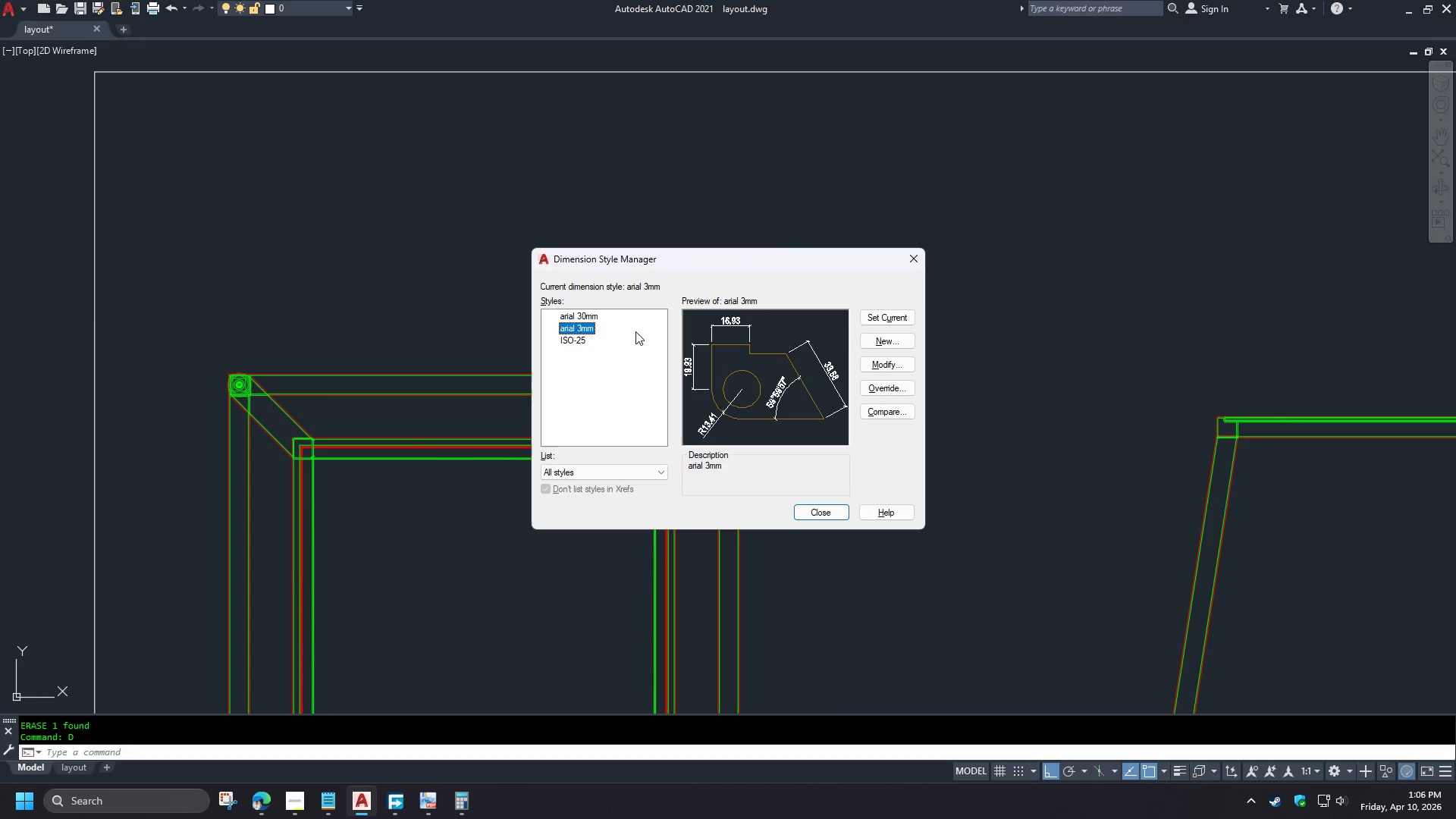 
left_click([584, 317])
 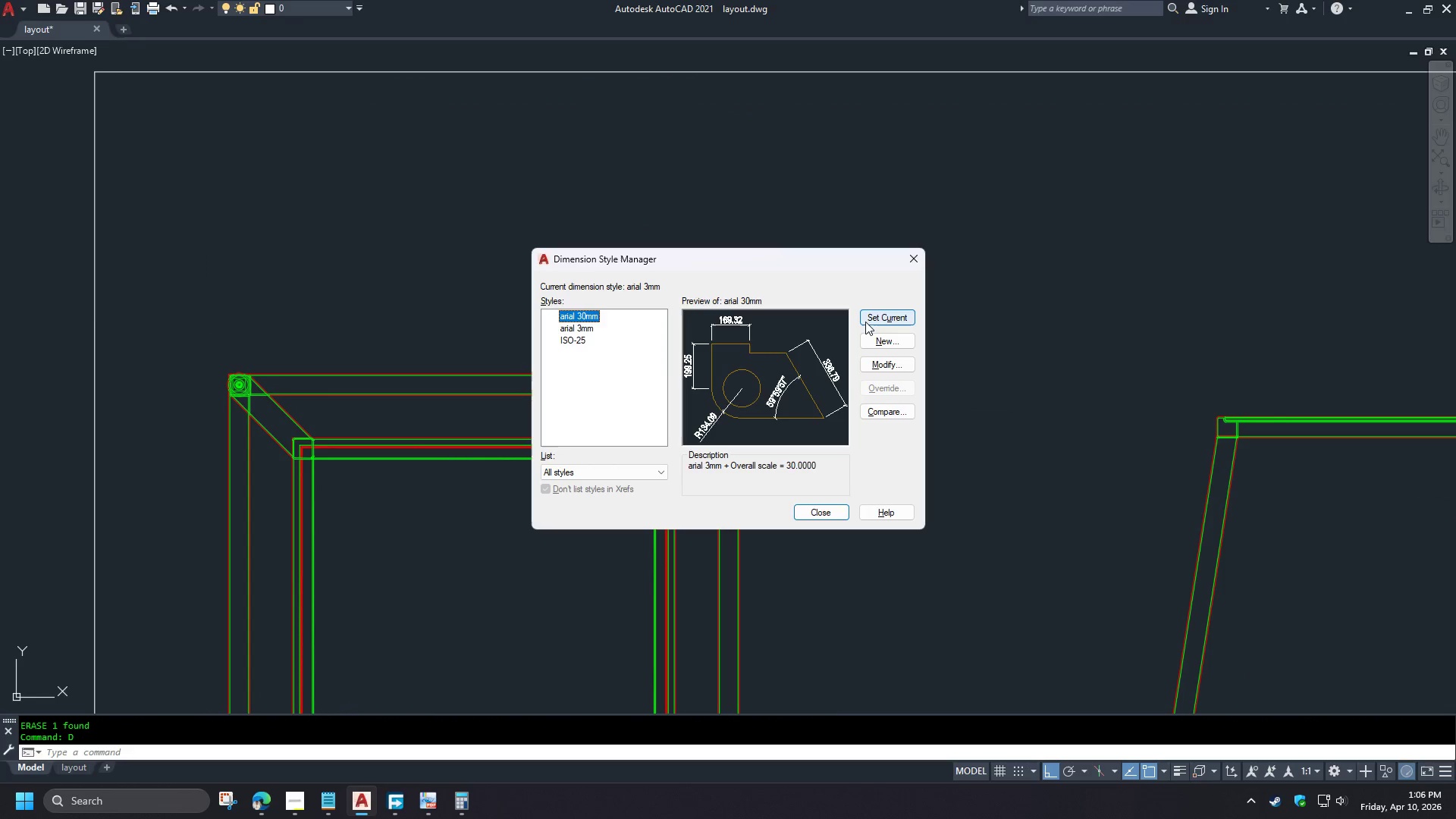 
left_click([865, 321])
 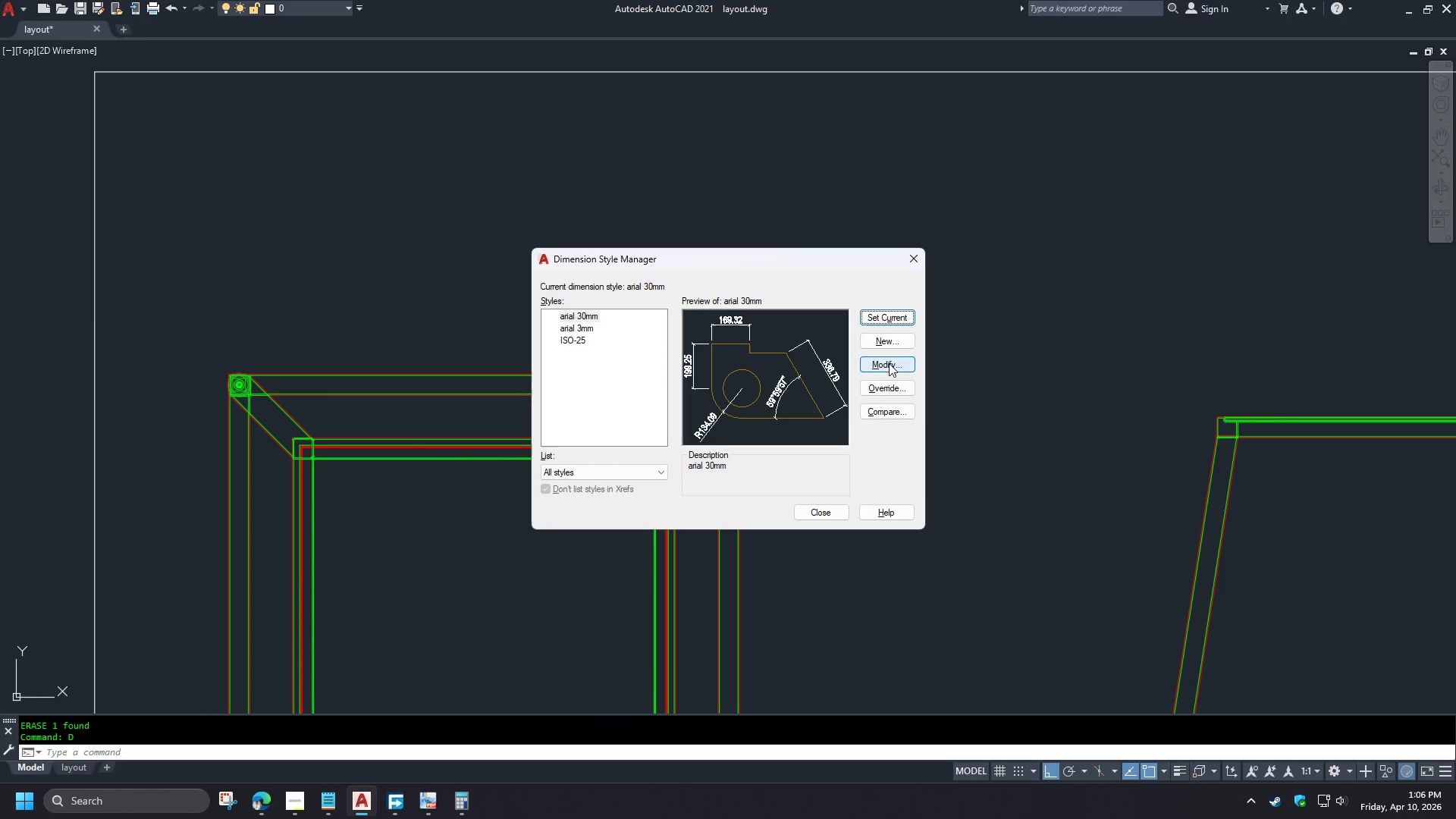 
left_click([889, 363])
 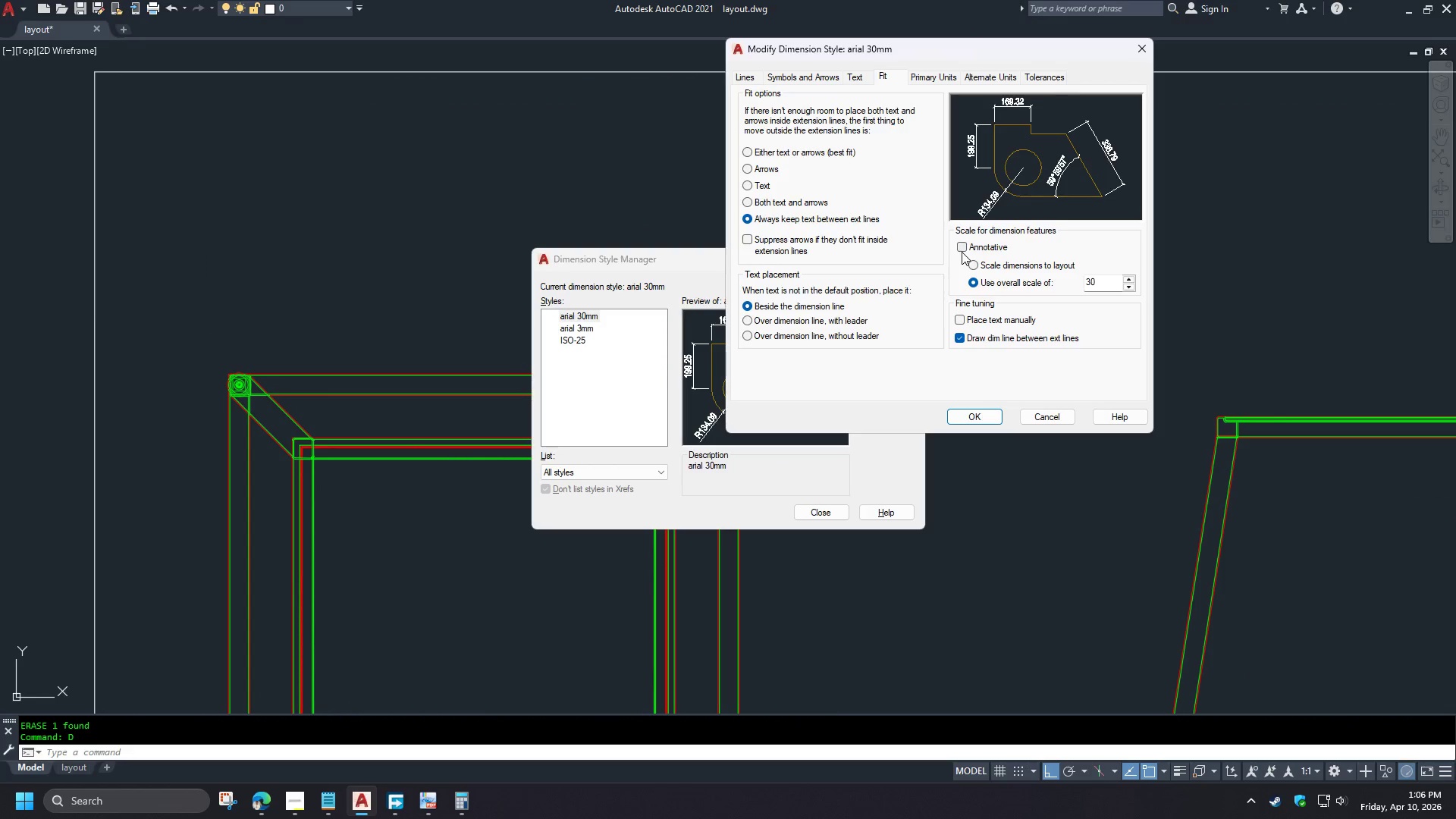 
key(Escape)
key(Escape)
type(dli )
 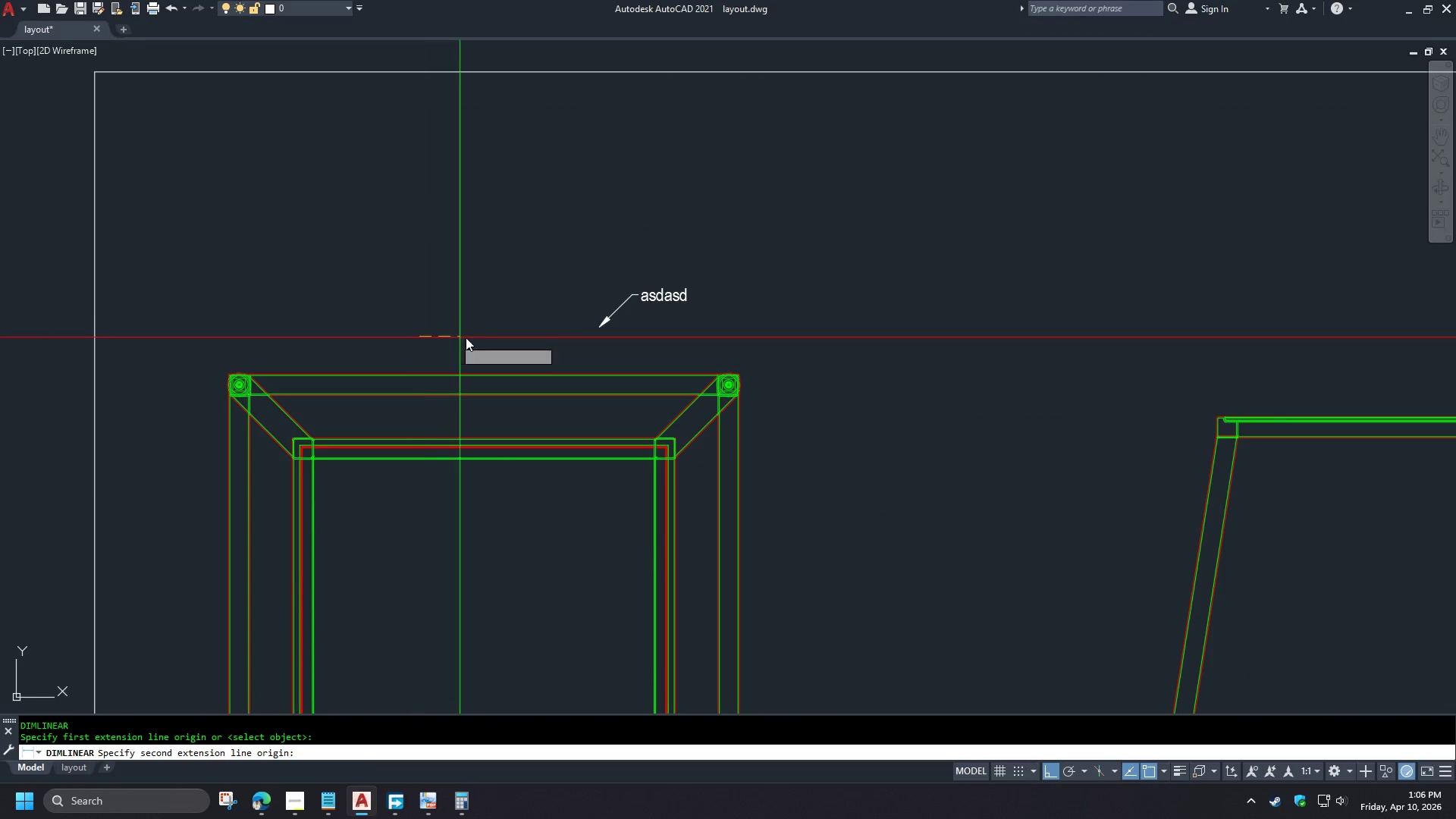 
double_click([479, 337])
 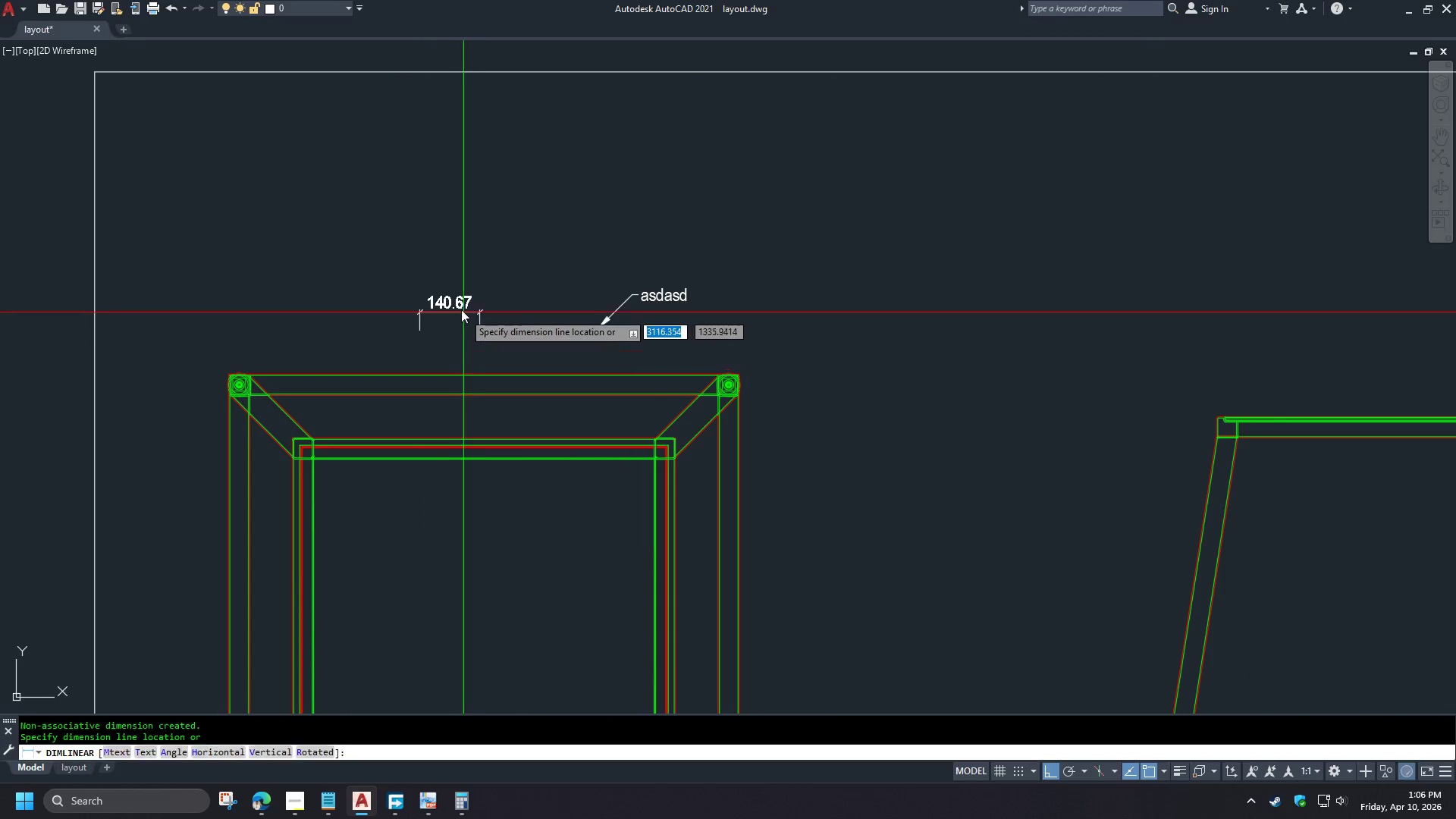 
triple_click([460, 306])
 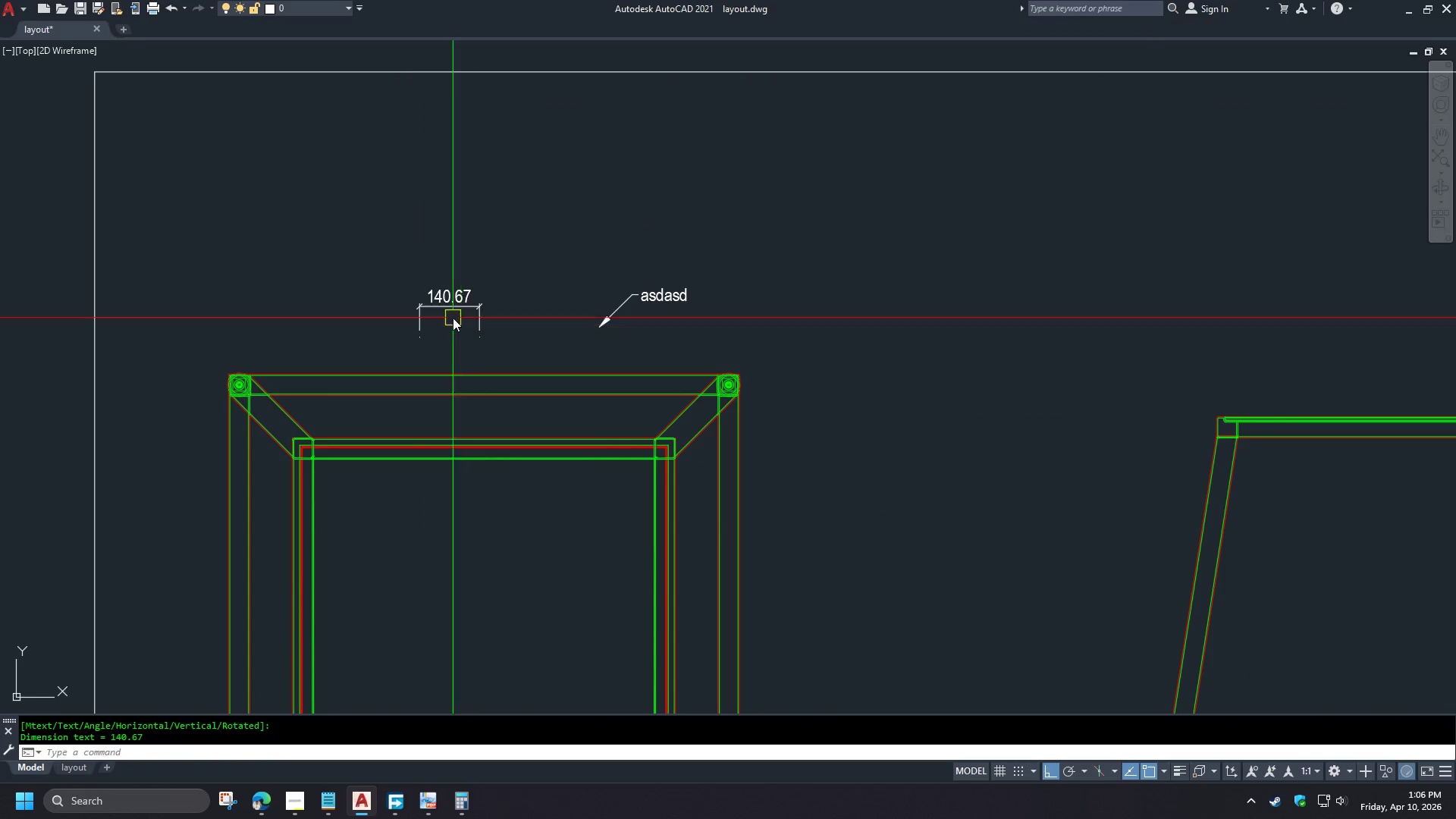 
triple_click([446, 303])
 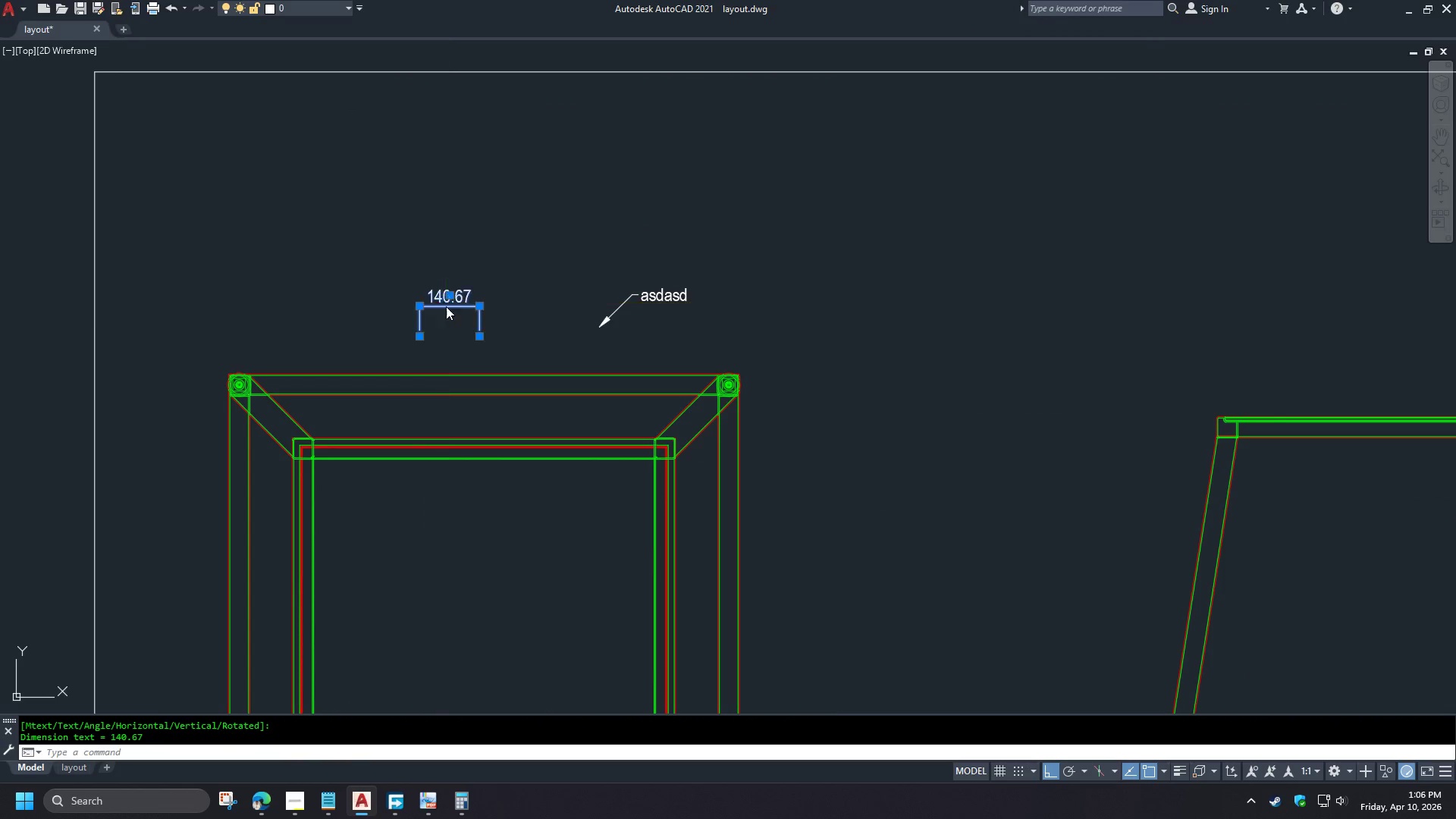 
type(e dli)
 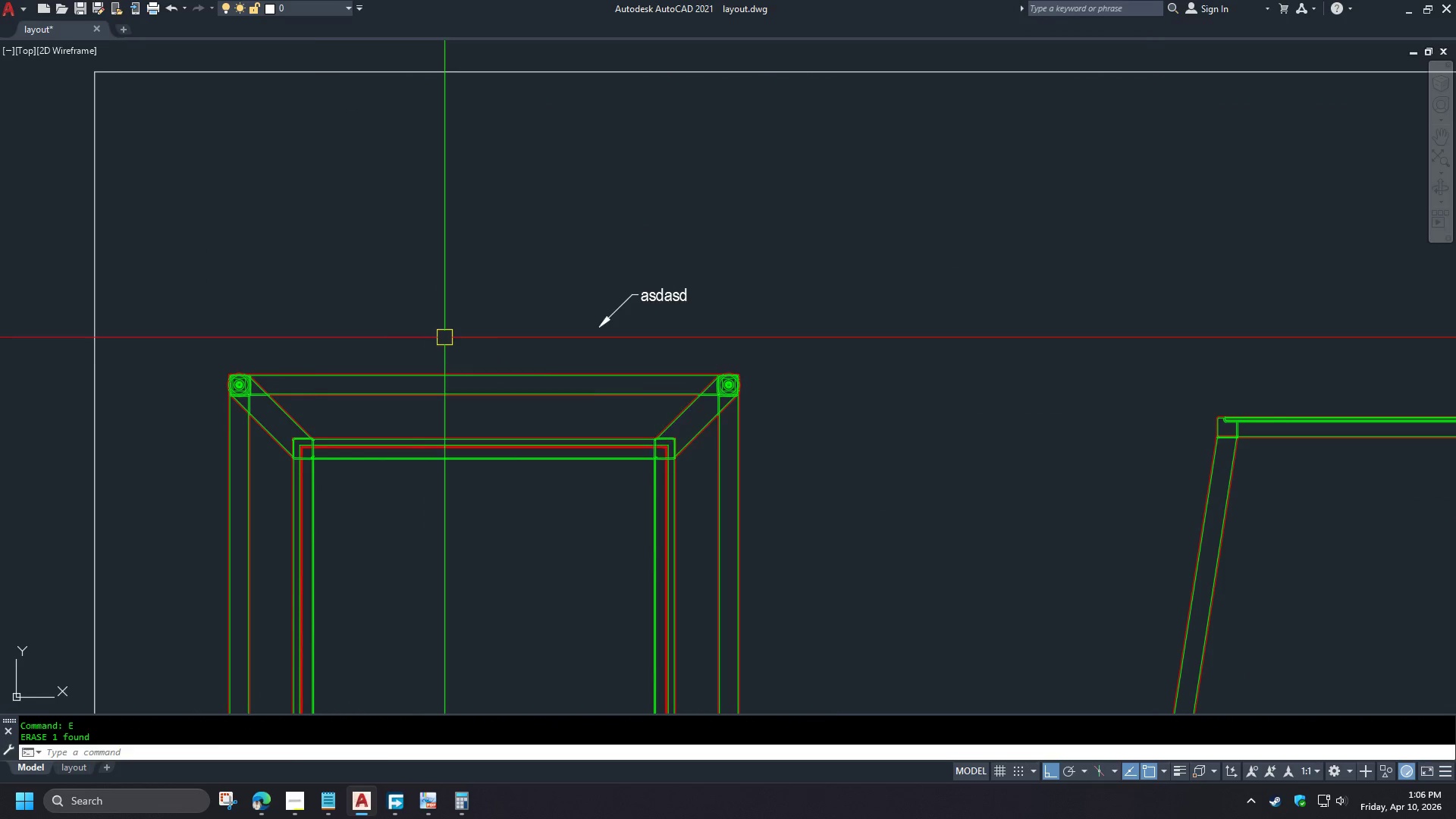 
key(Space)
 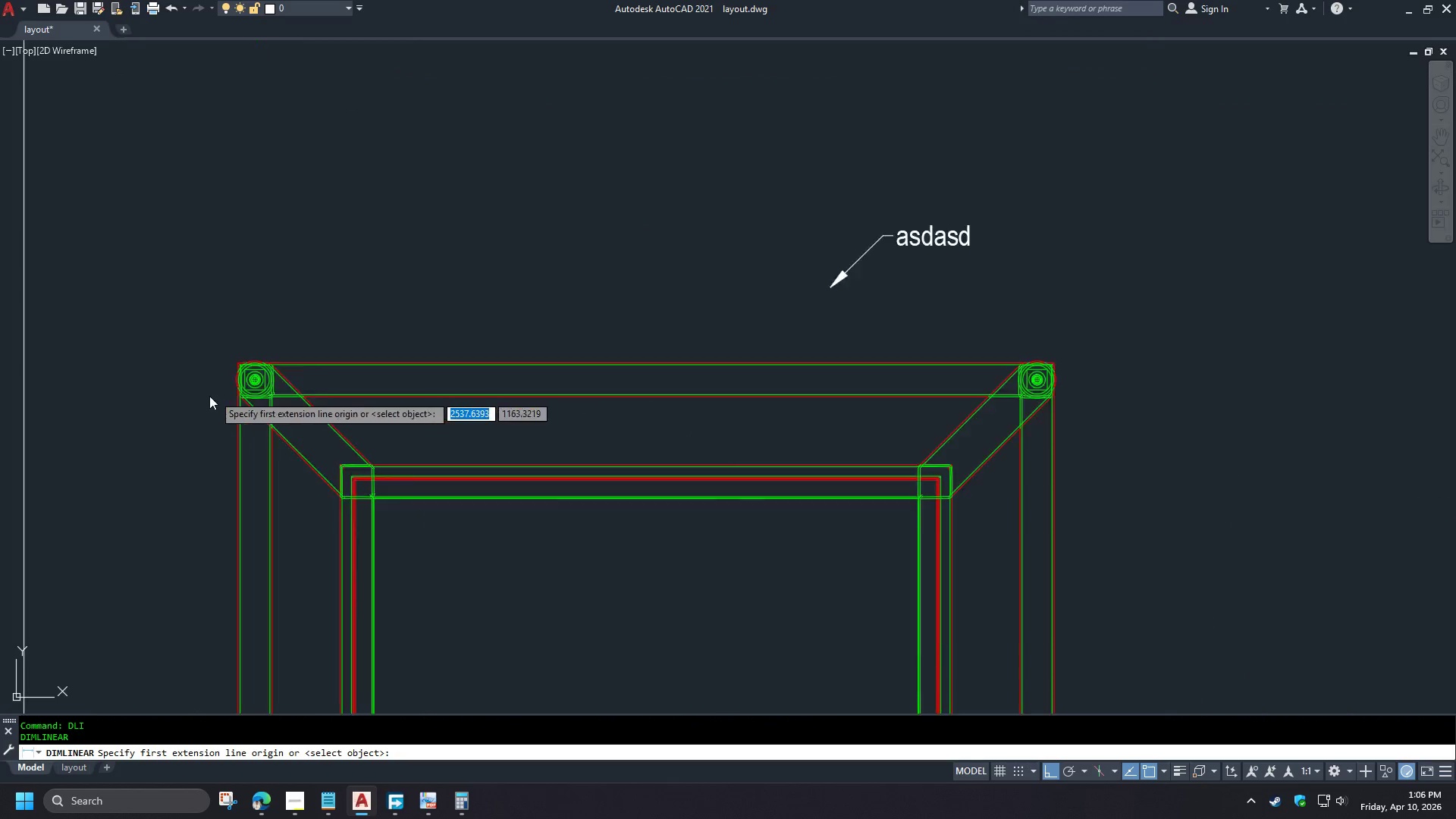 
scroll: coordinate [205, 400], scroll_direction: up, amount: 2.0
 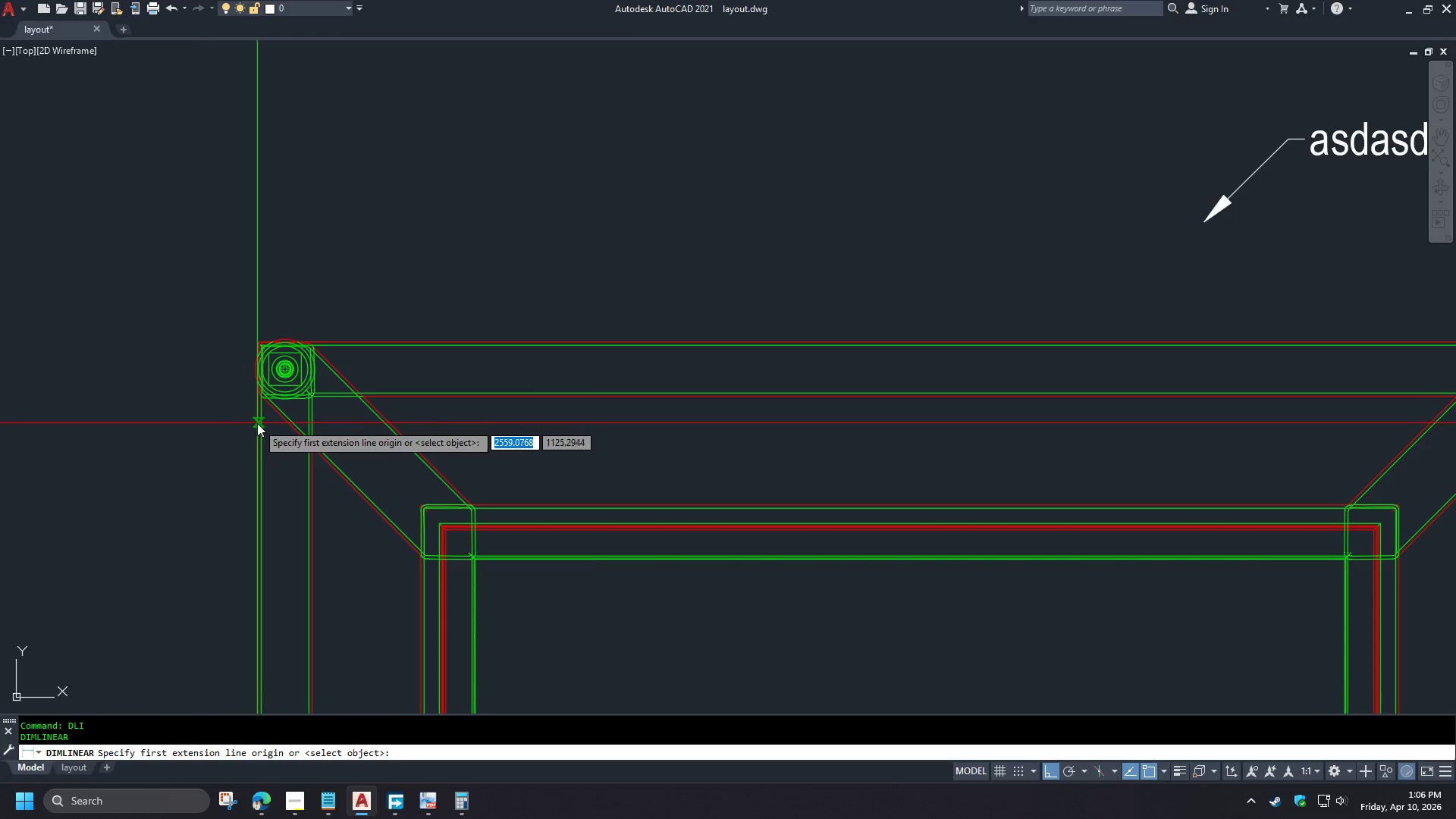 
left_click([257, 423])
 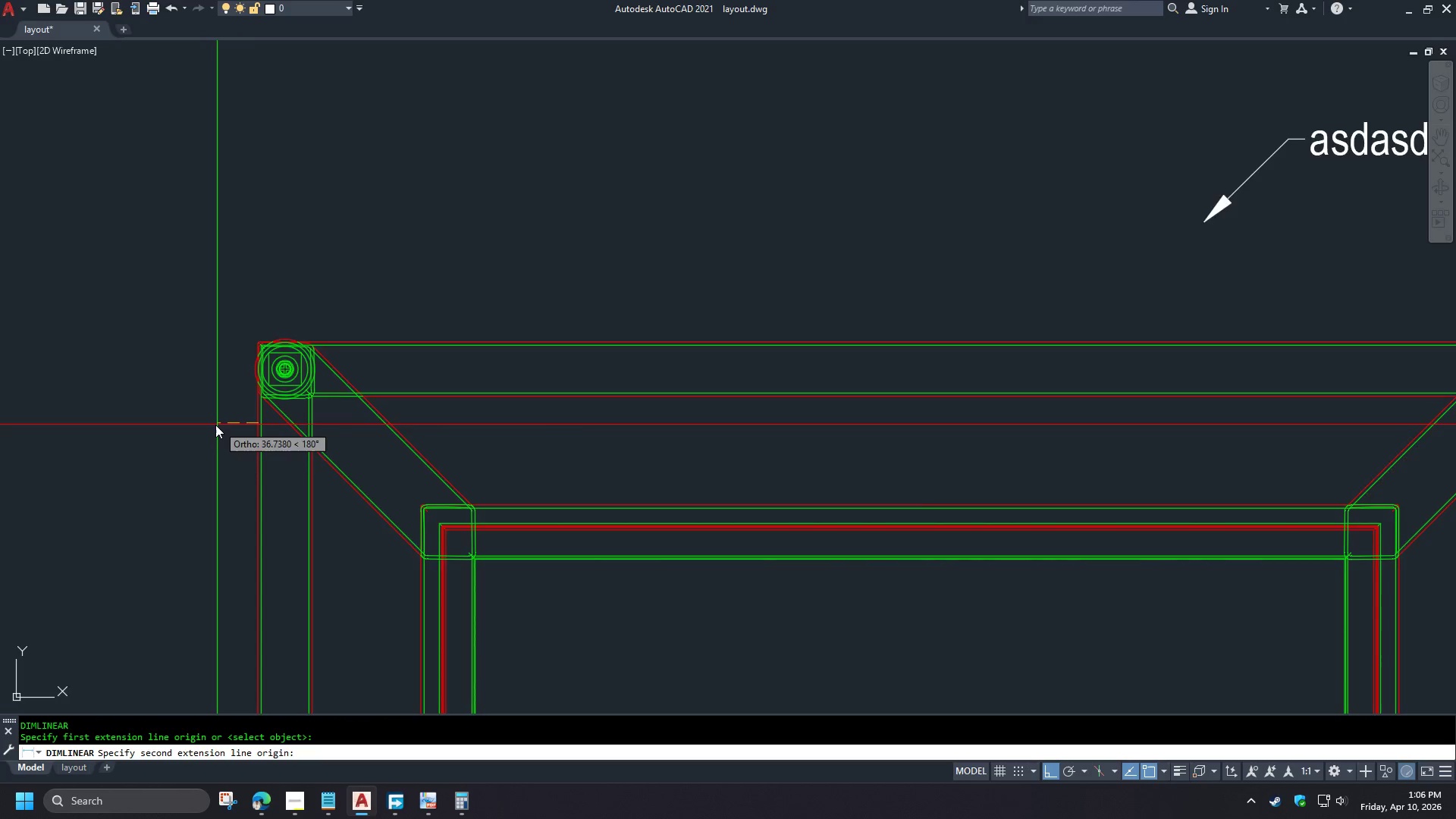 
scroll: coordinate [214, 426], scroll_direction: down, amount: 2.0
 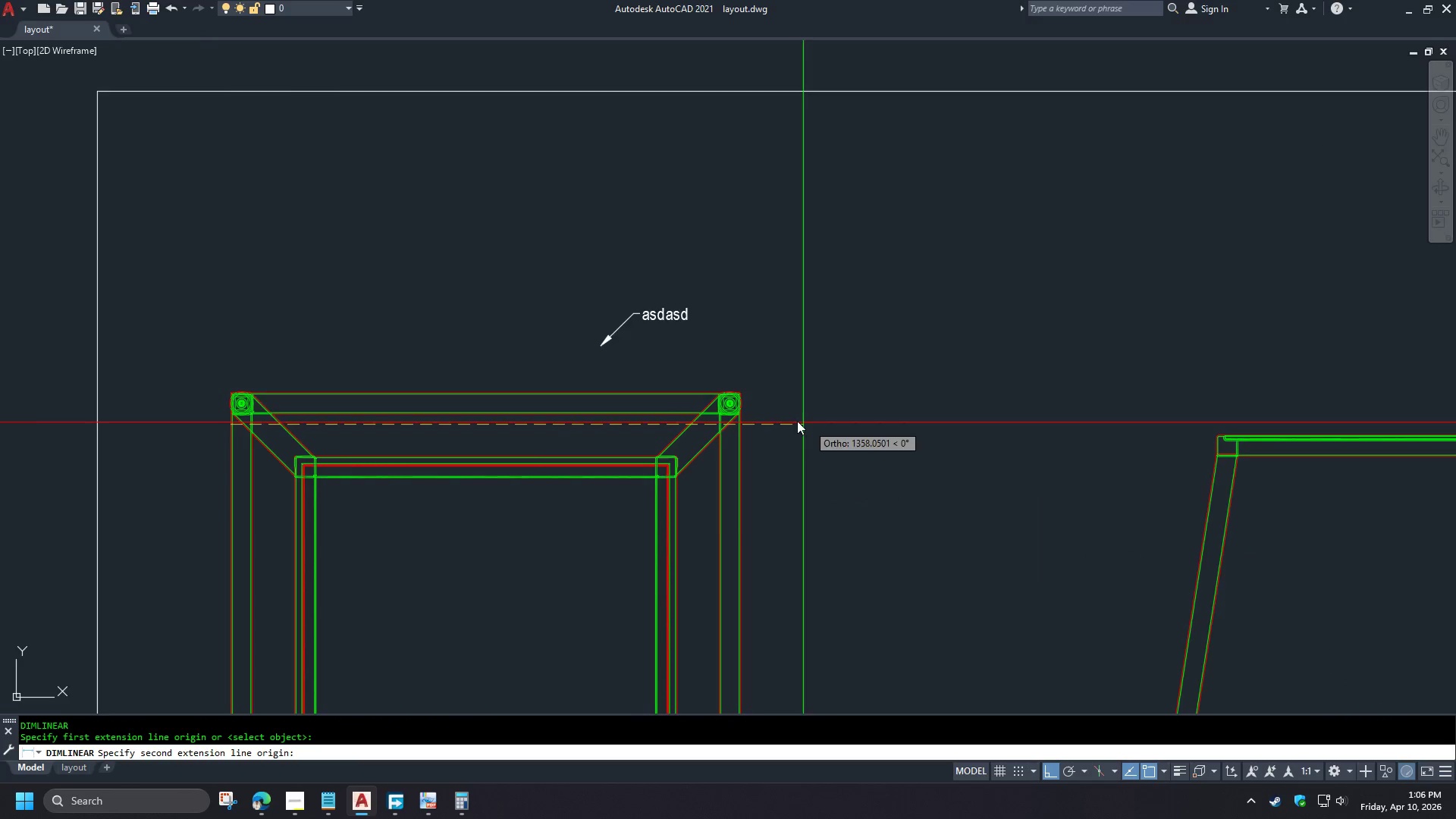 
scroll: coordinate [739, 412], scroll_direction: up, amount: 3.0
 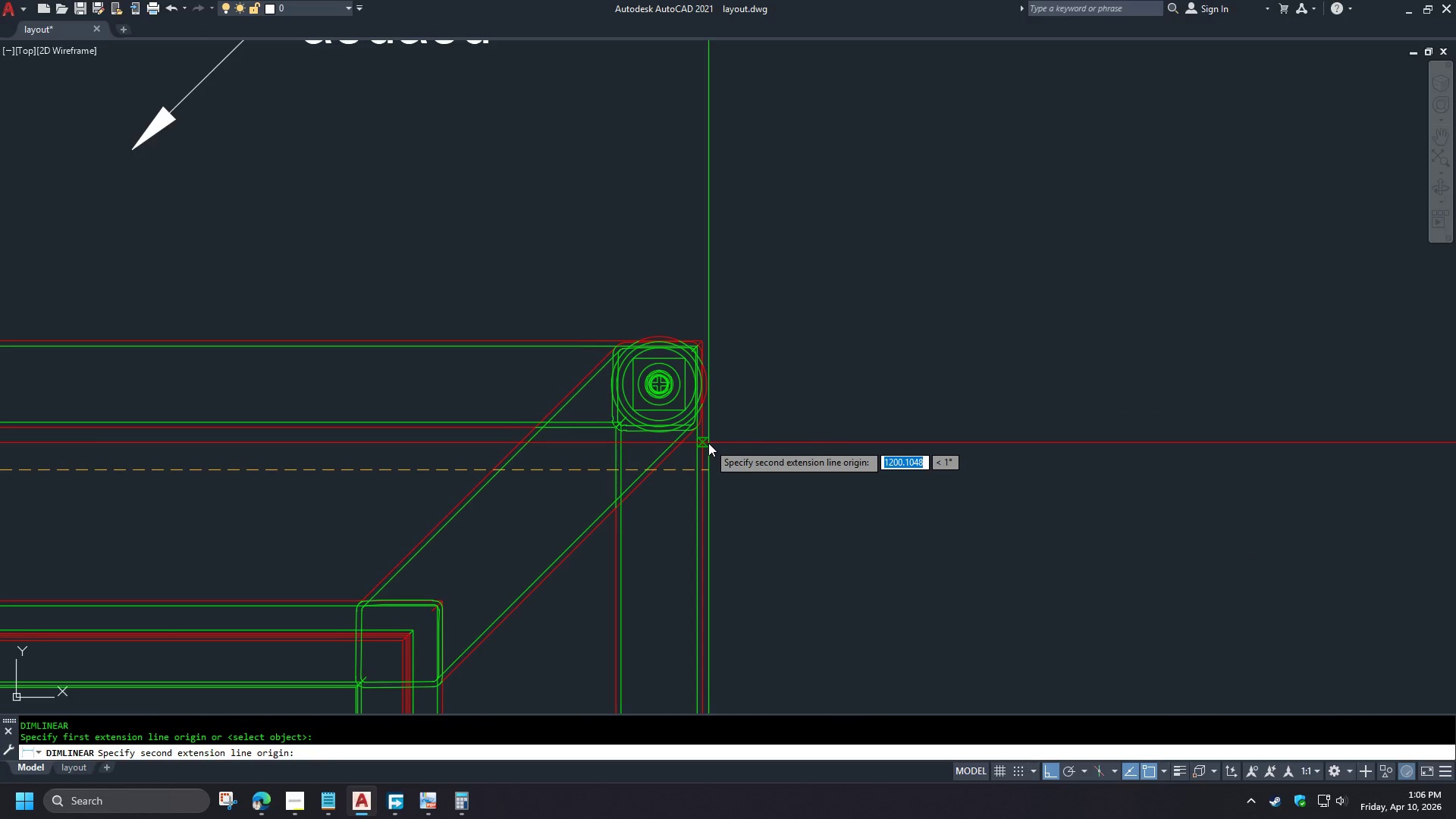 
left_click([708, 443])
 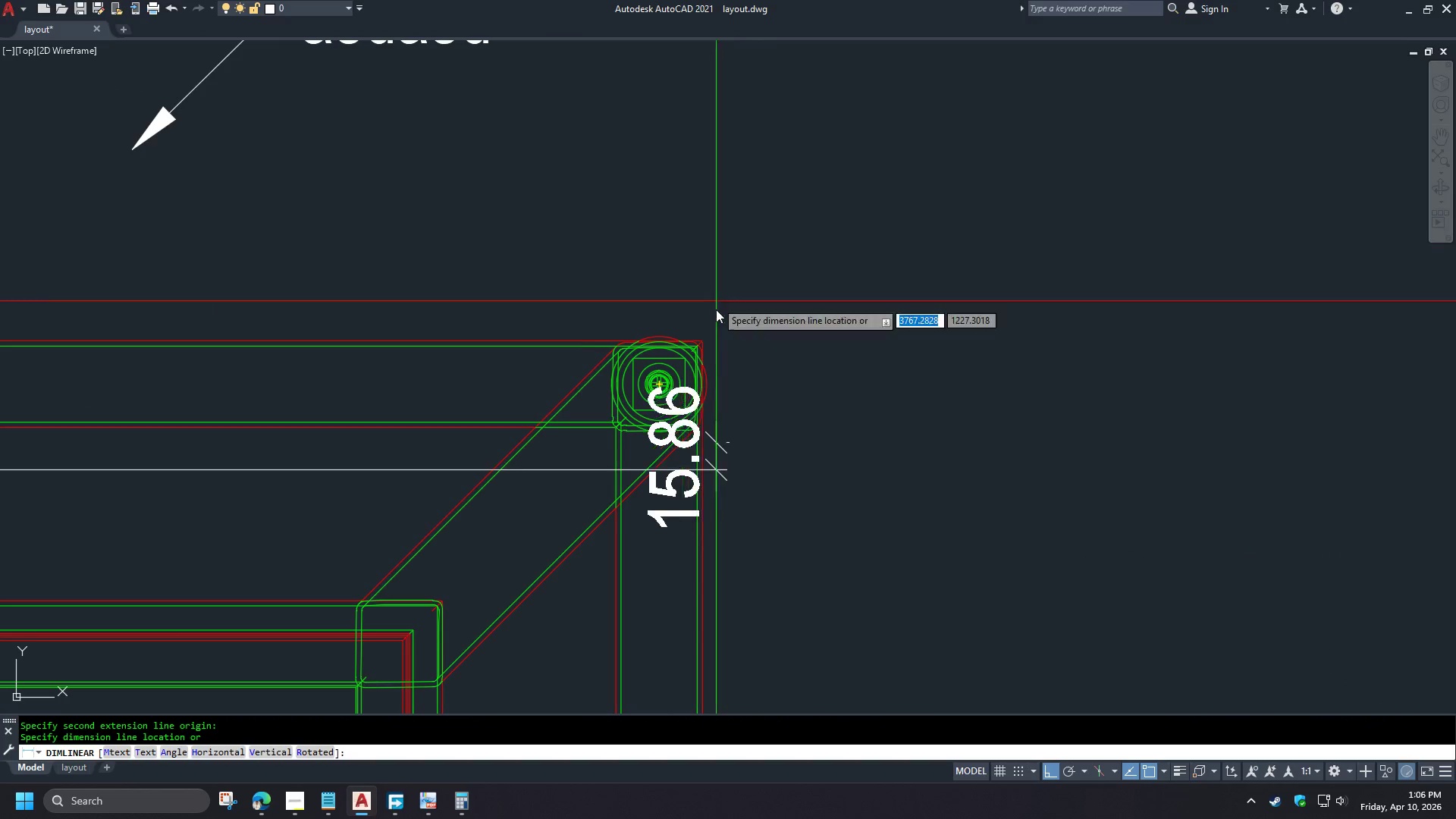 
scroll: coordinate [357, 311], scroll_direction: down, amount: 4.0
 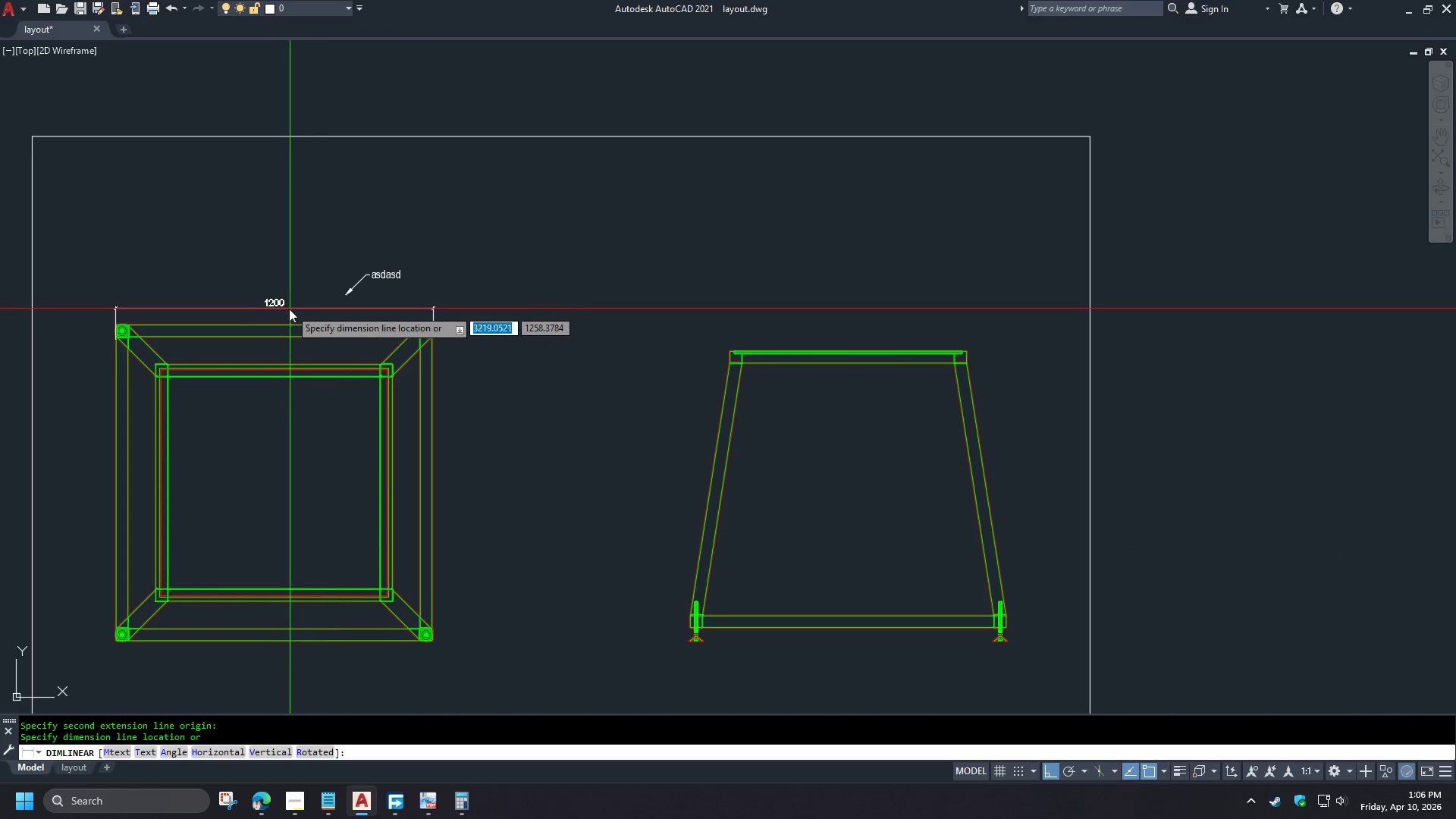 
left_click([310, 295])
 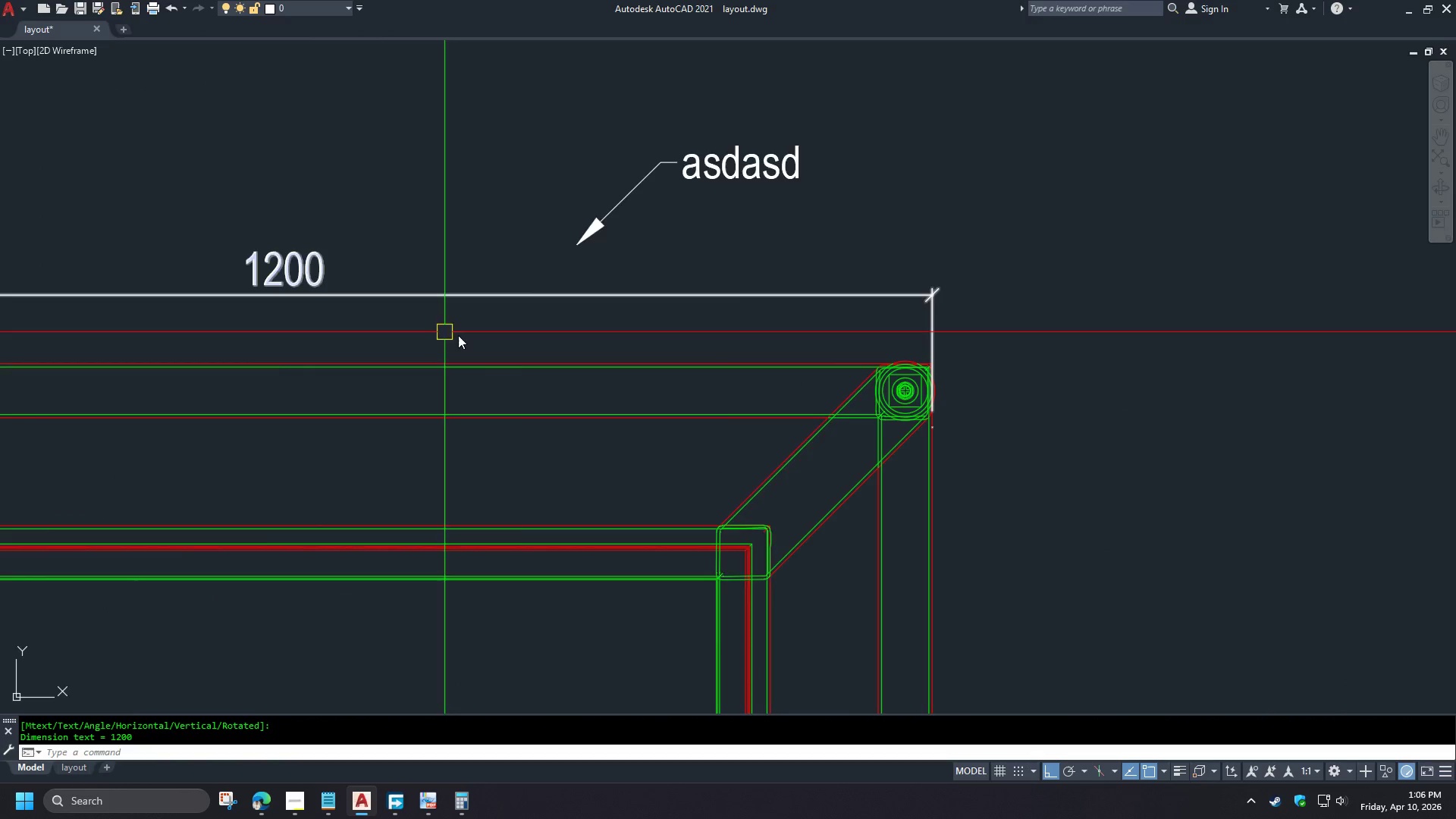 
scroll: coordinate [267, 312], scroll_direction: up, amount: 3.0
 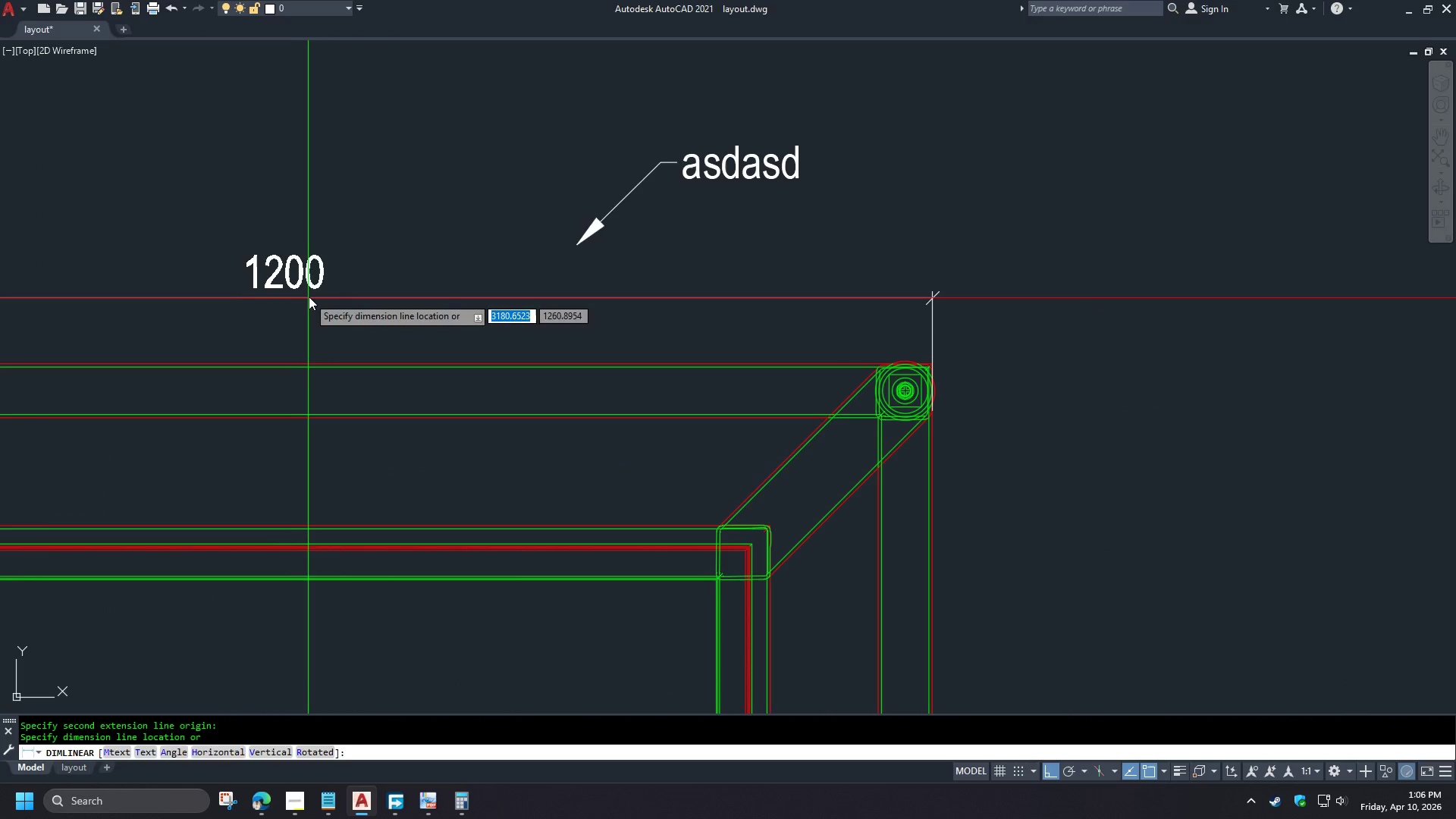 
scroll: coordinate [597, 350], scroll_direction: down, amount: 3.0
 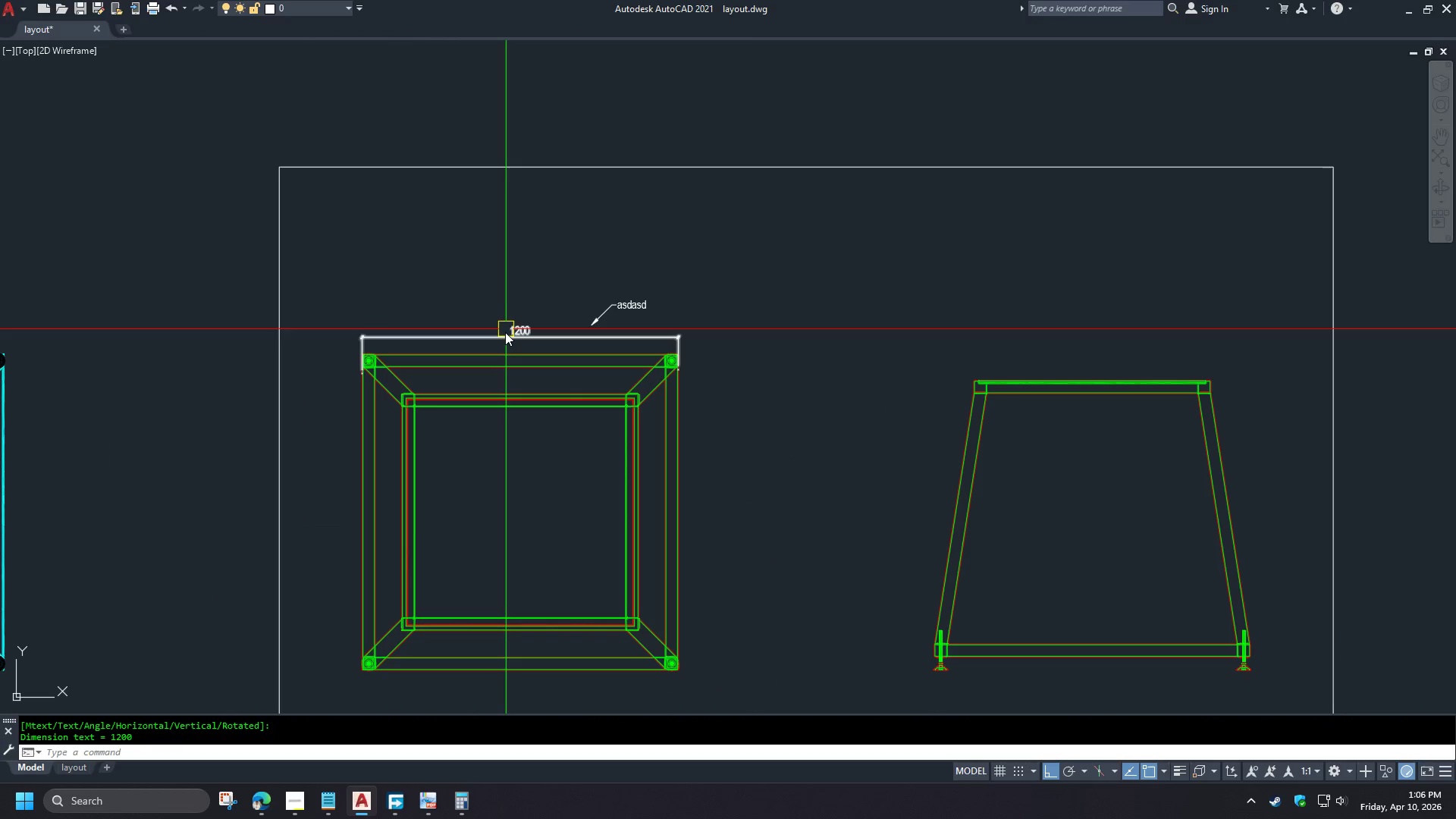 
left_click([505, 333])
 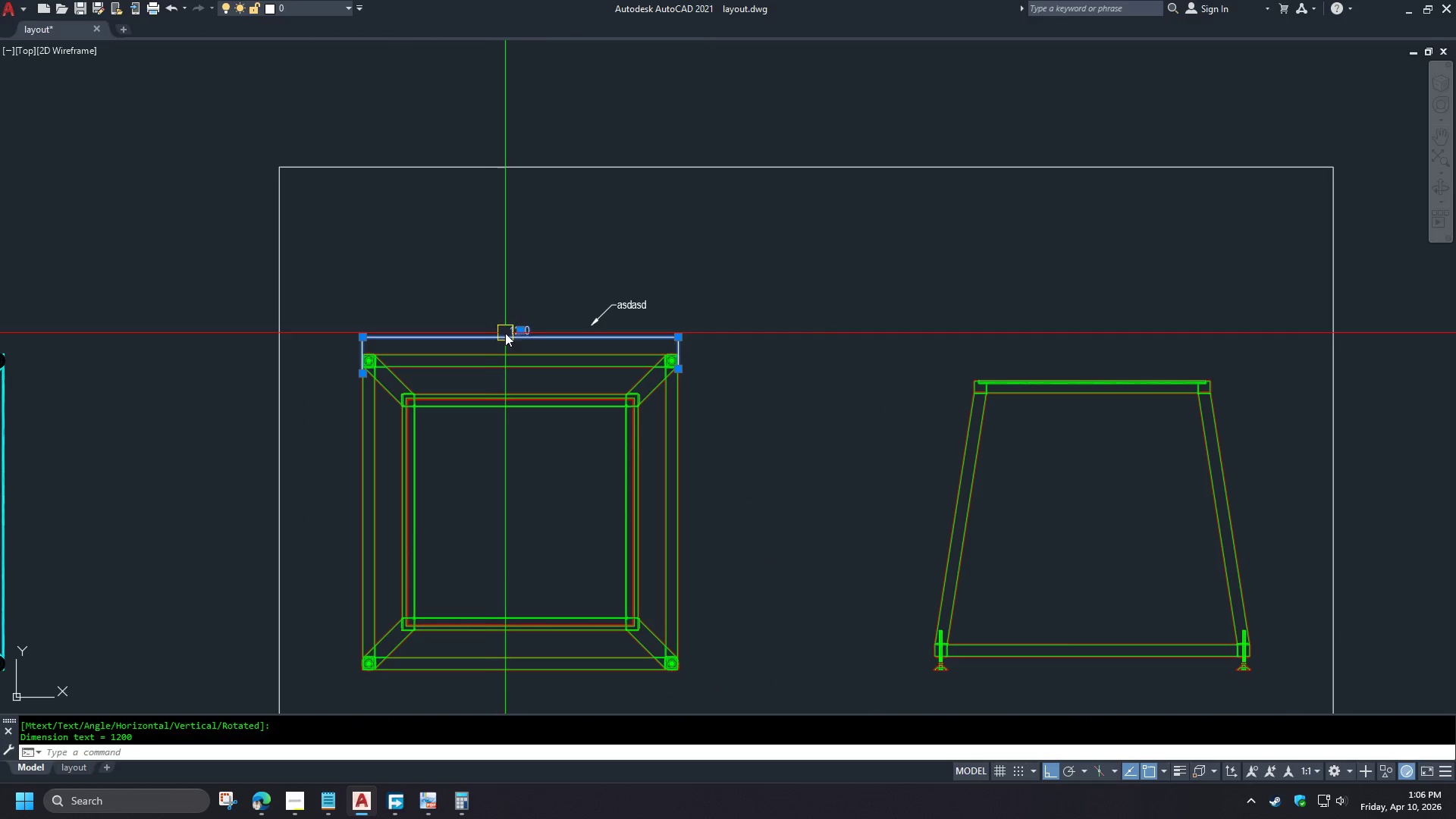 
key(E)
 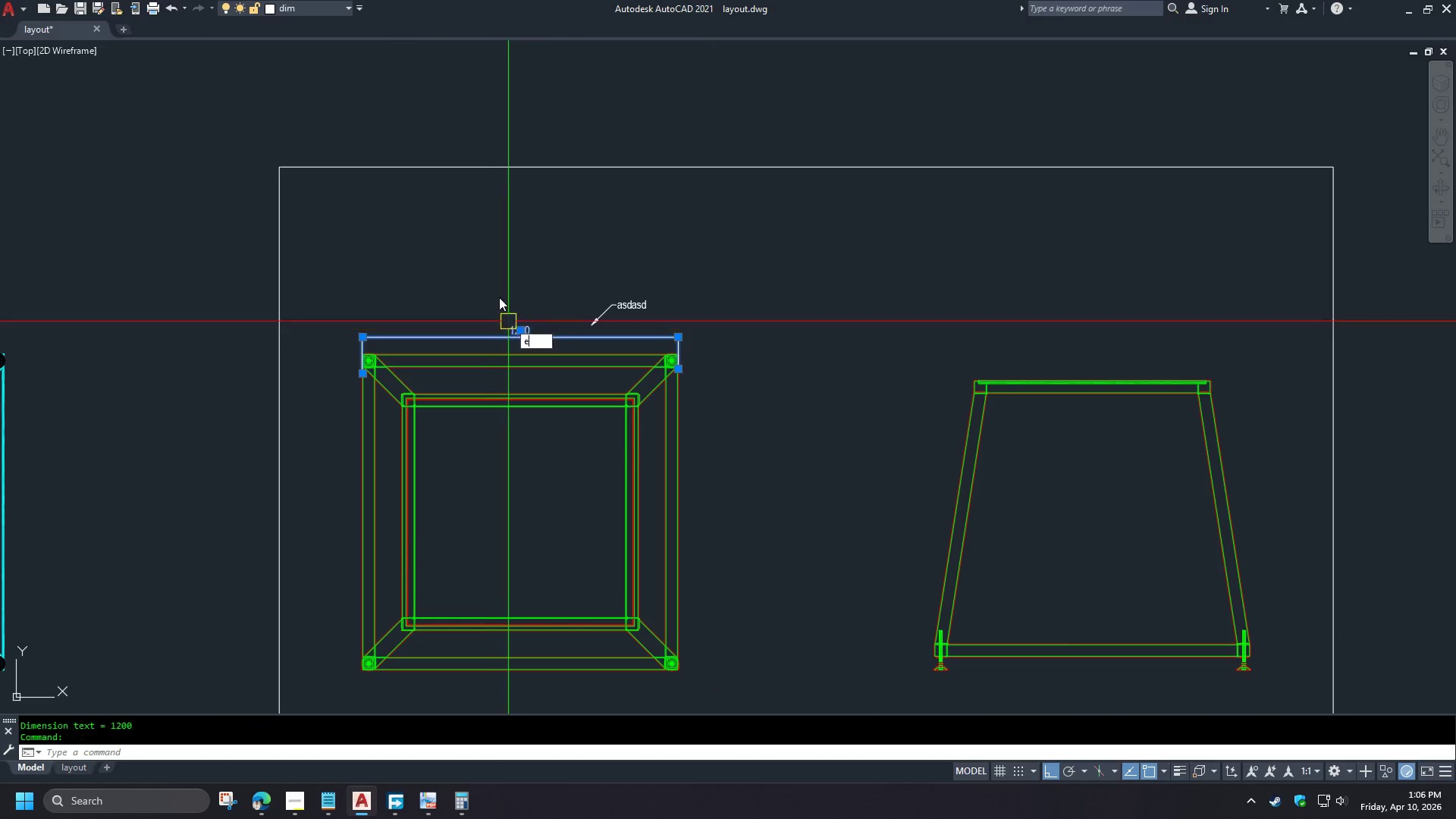 
key(Space)
 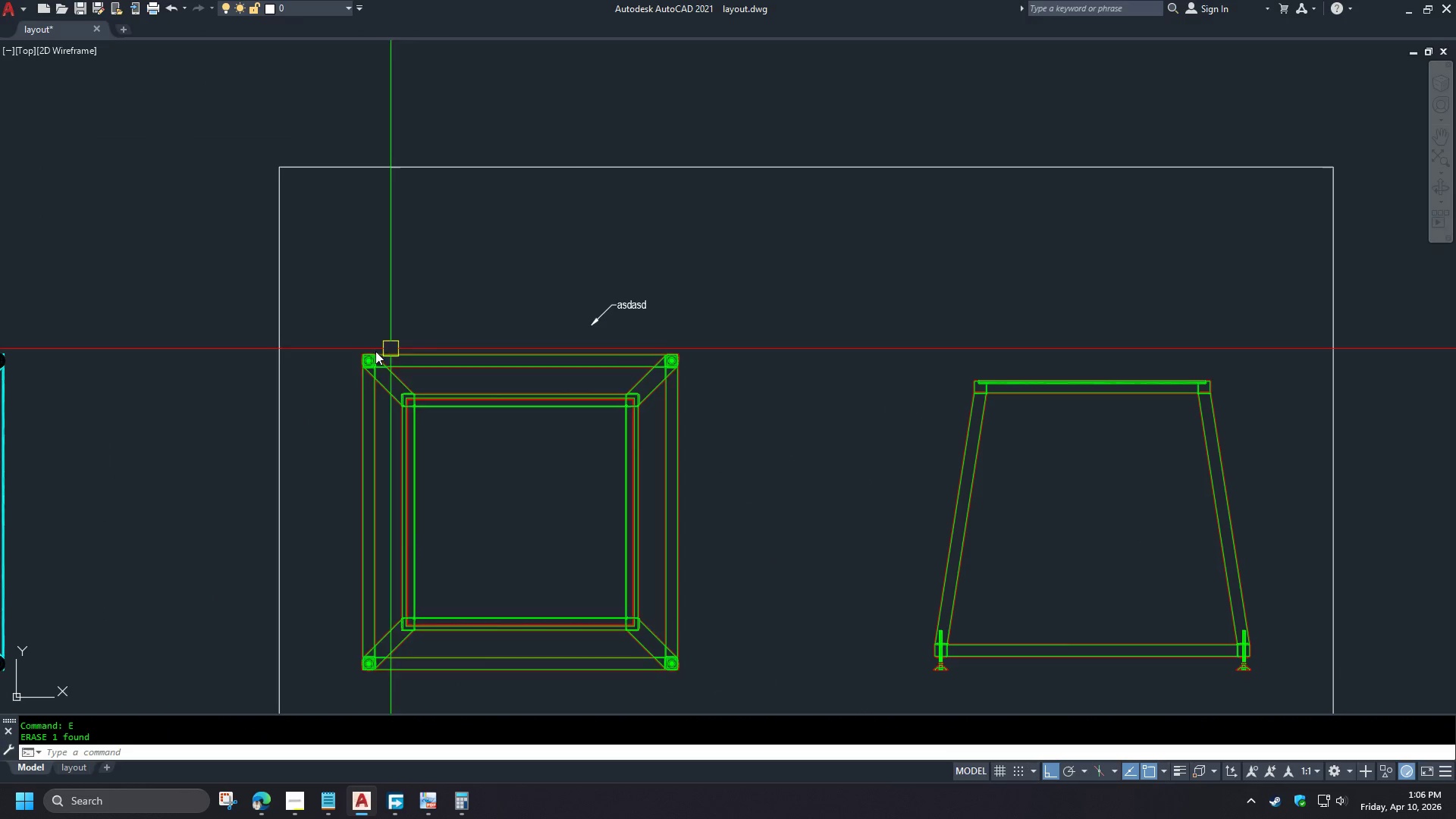 
scroll: coordinate [473, 261], scroll_direction: up, amount: 11.0
 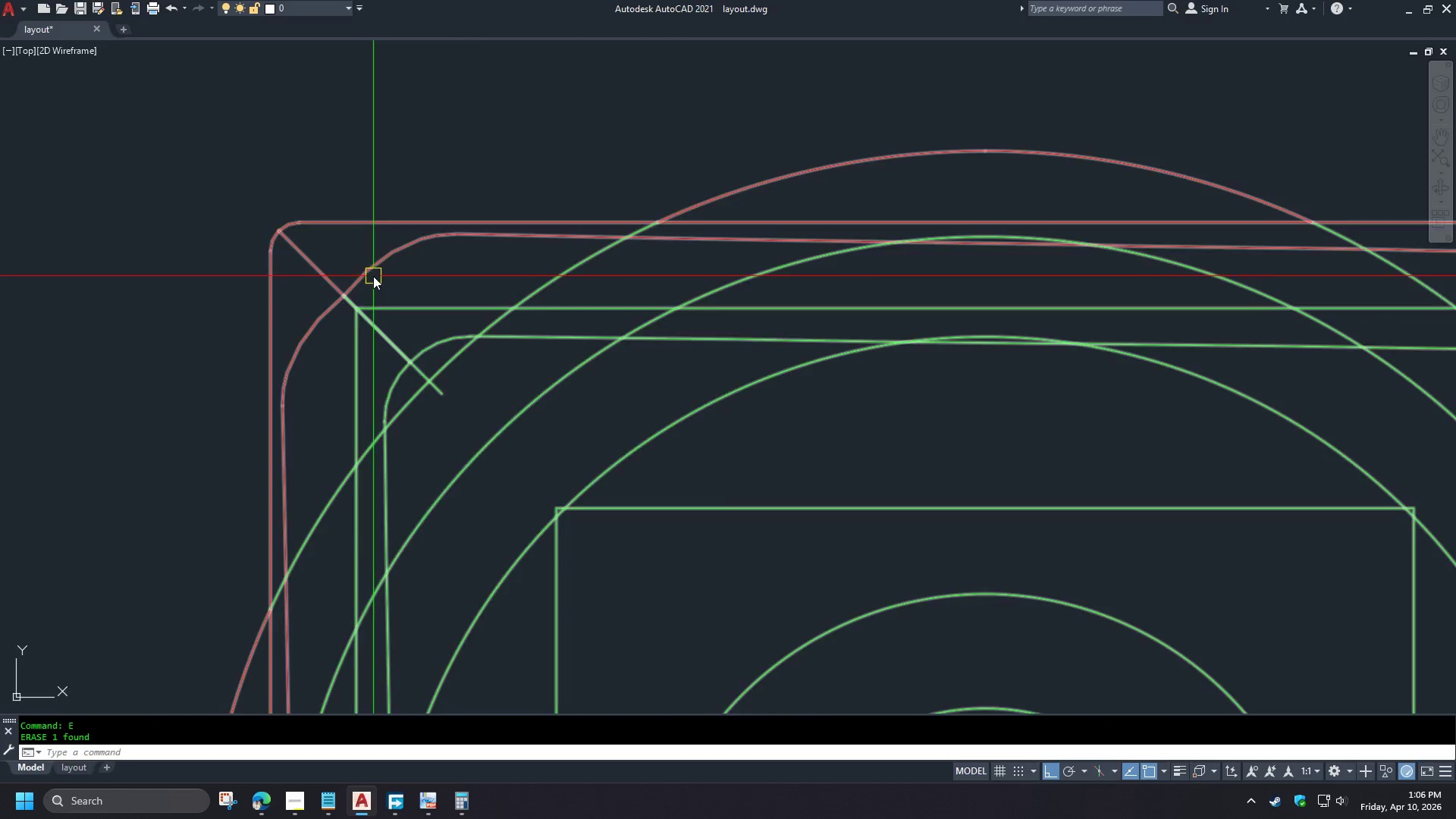 
scroll: coordinate [500, 300], scroll_direction: down, amount: 12.0
 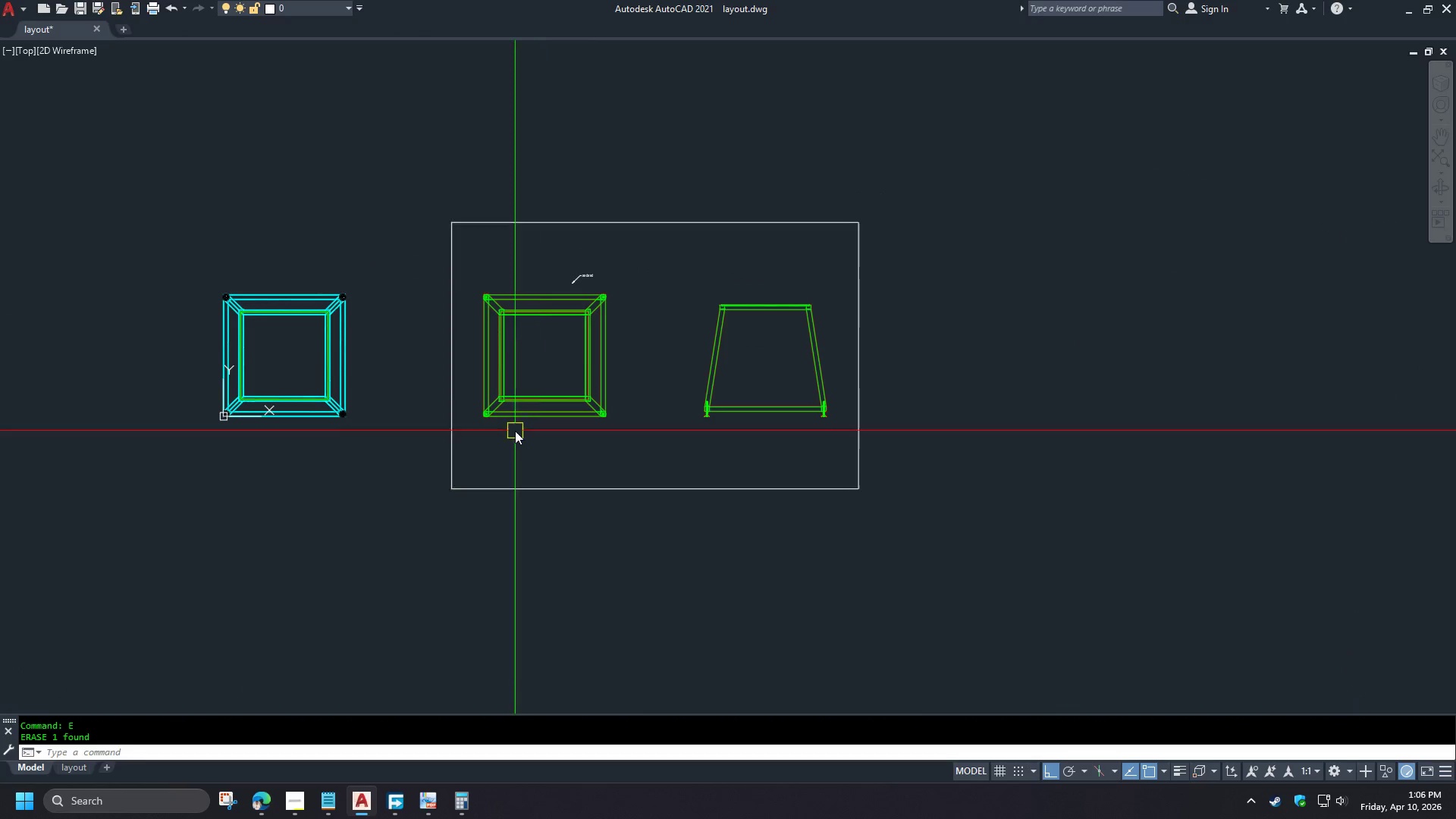 
left_click([510, 319])
 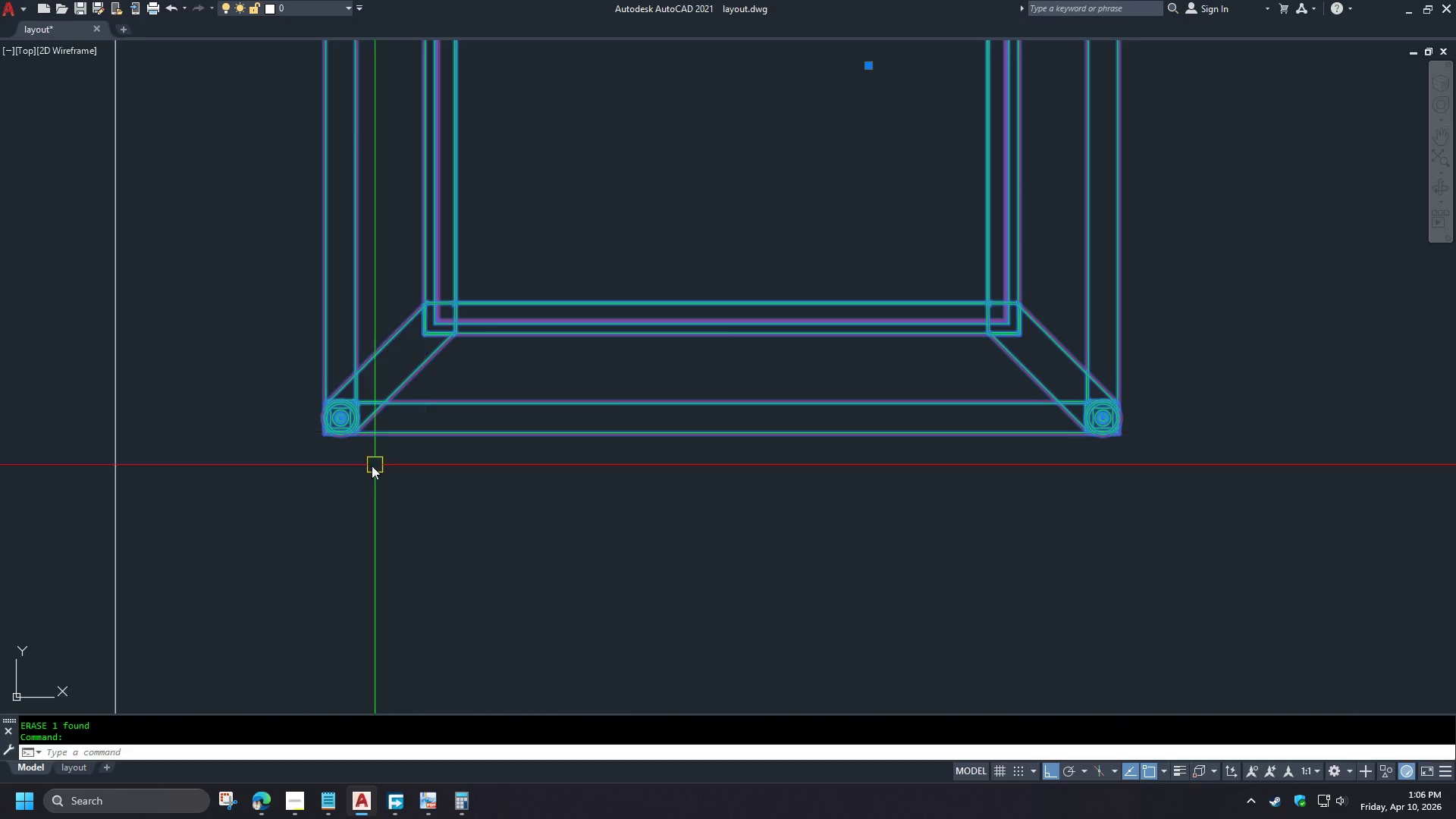 
scroll: coordinate [510, 413], scroll_direction: up, amount: 4.0
 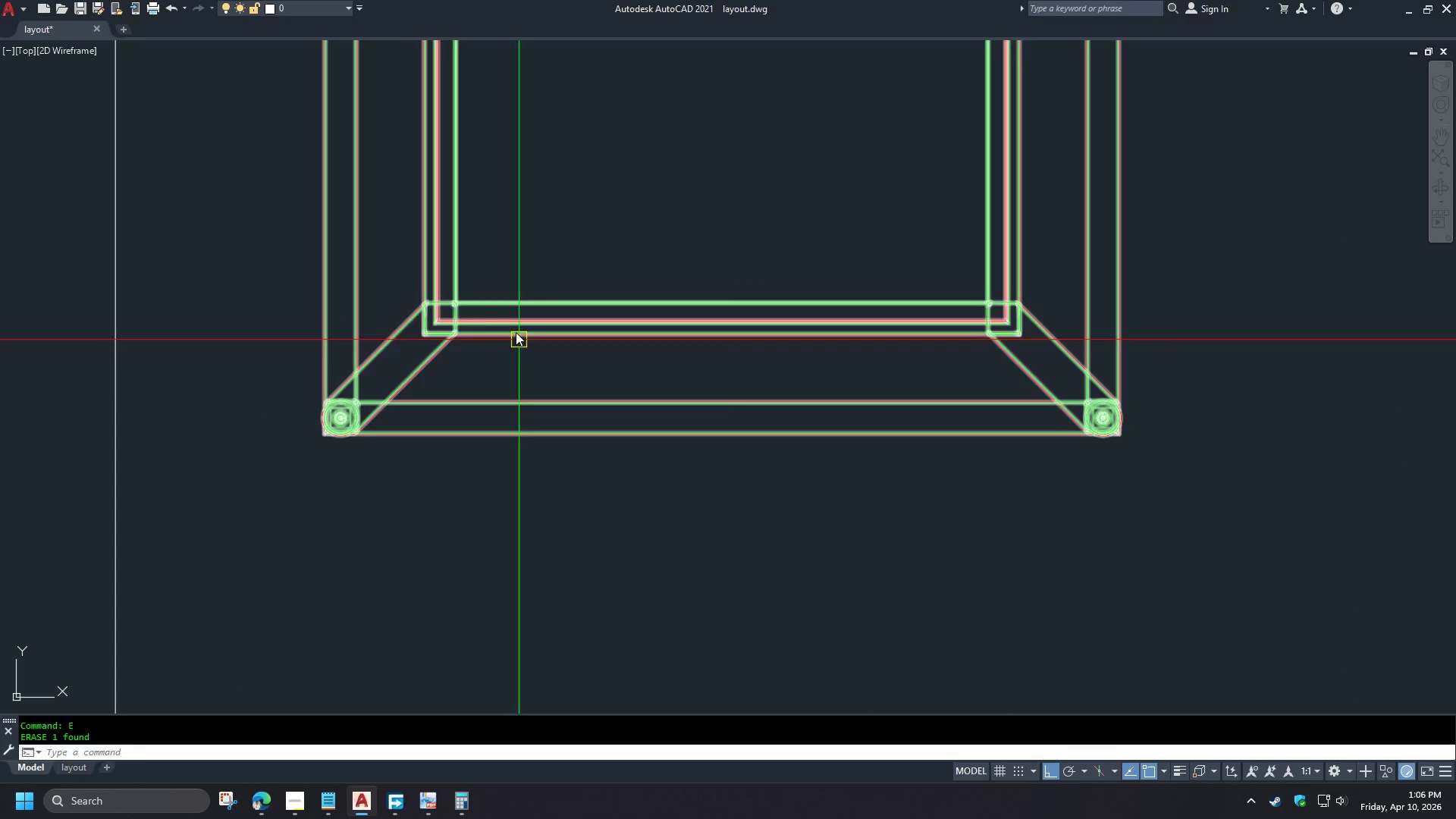 
scroll: coordinate [358, 466], scroll_direction: down, amount: 3.0
 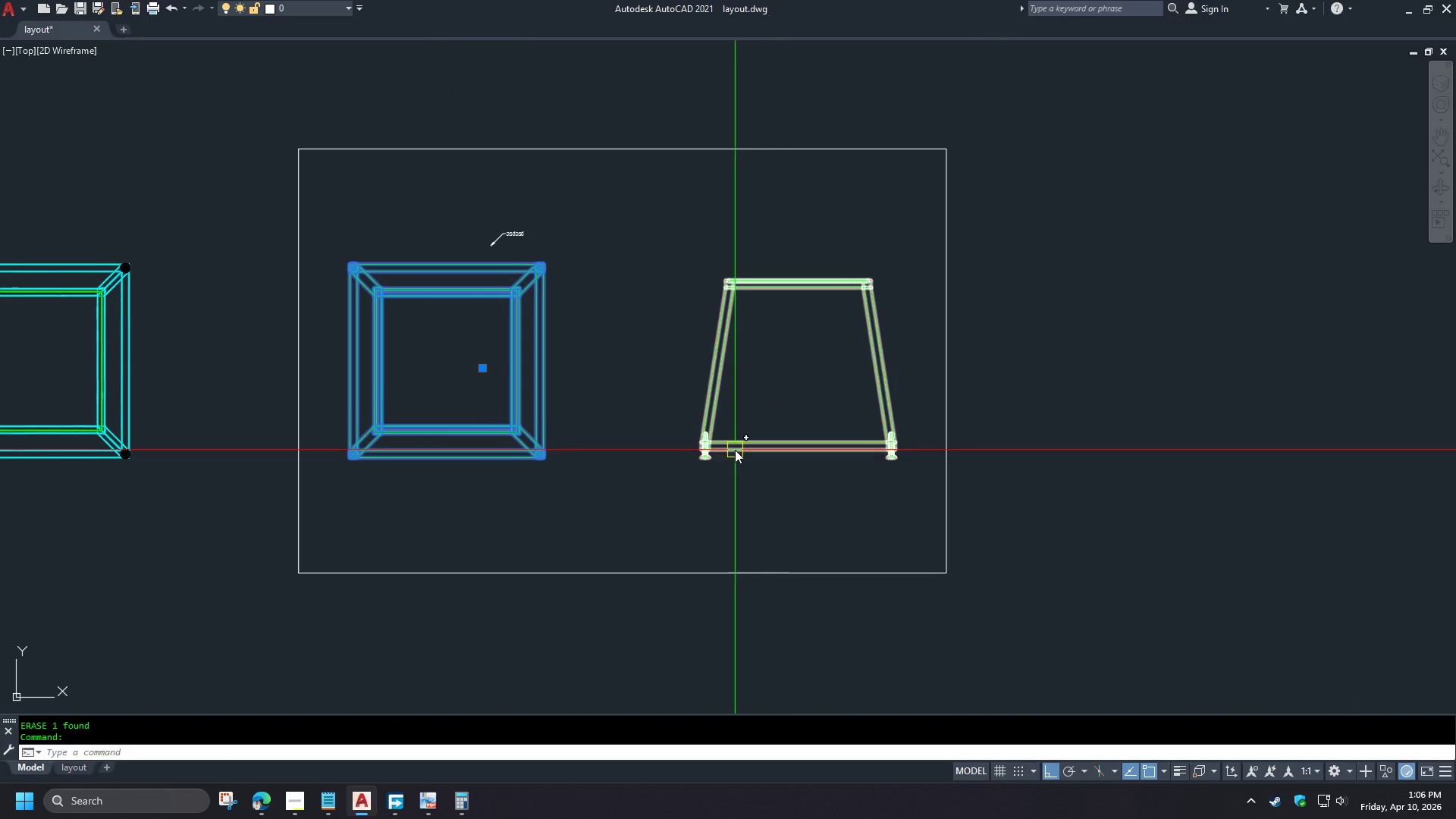 
left_click([735, 450])
 